 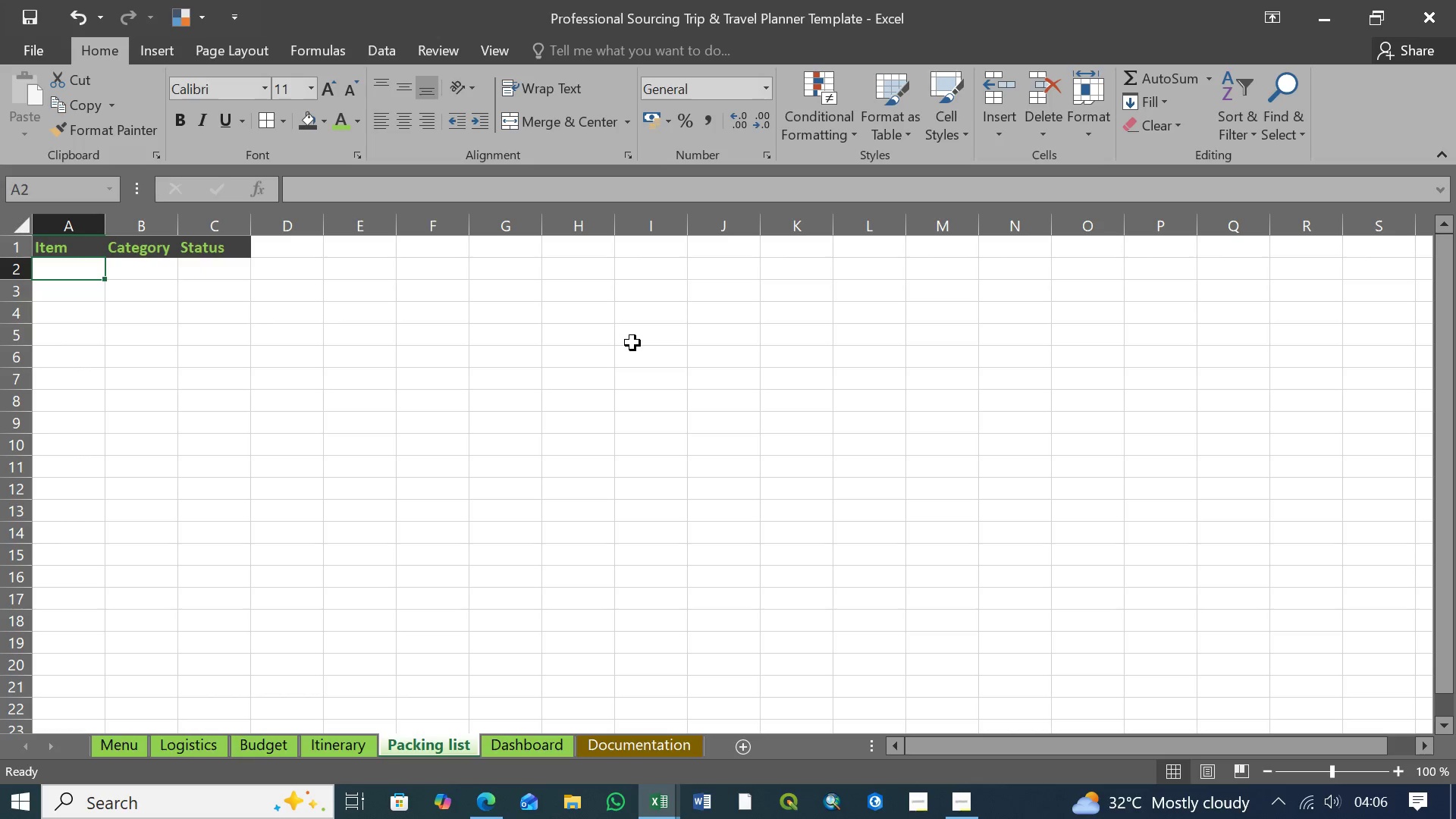 
left_click([146, 272])
 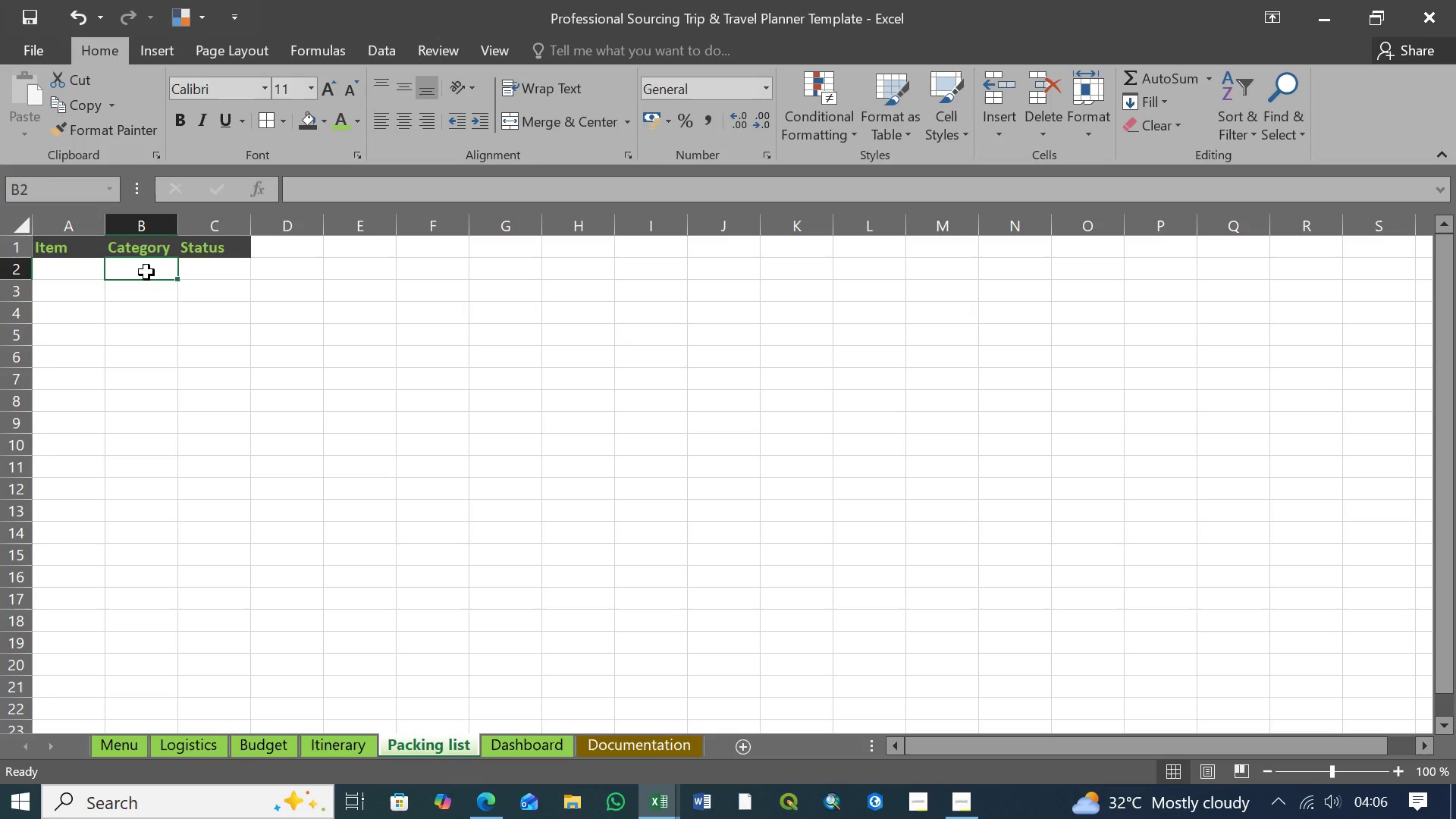 
wait(7.84)
 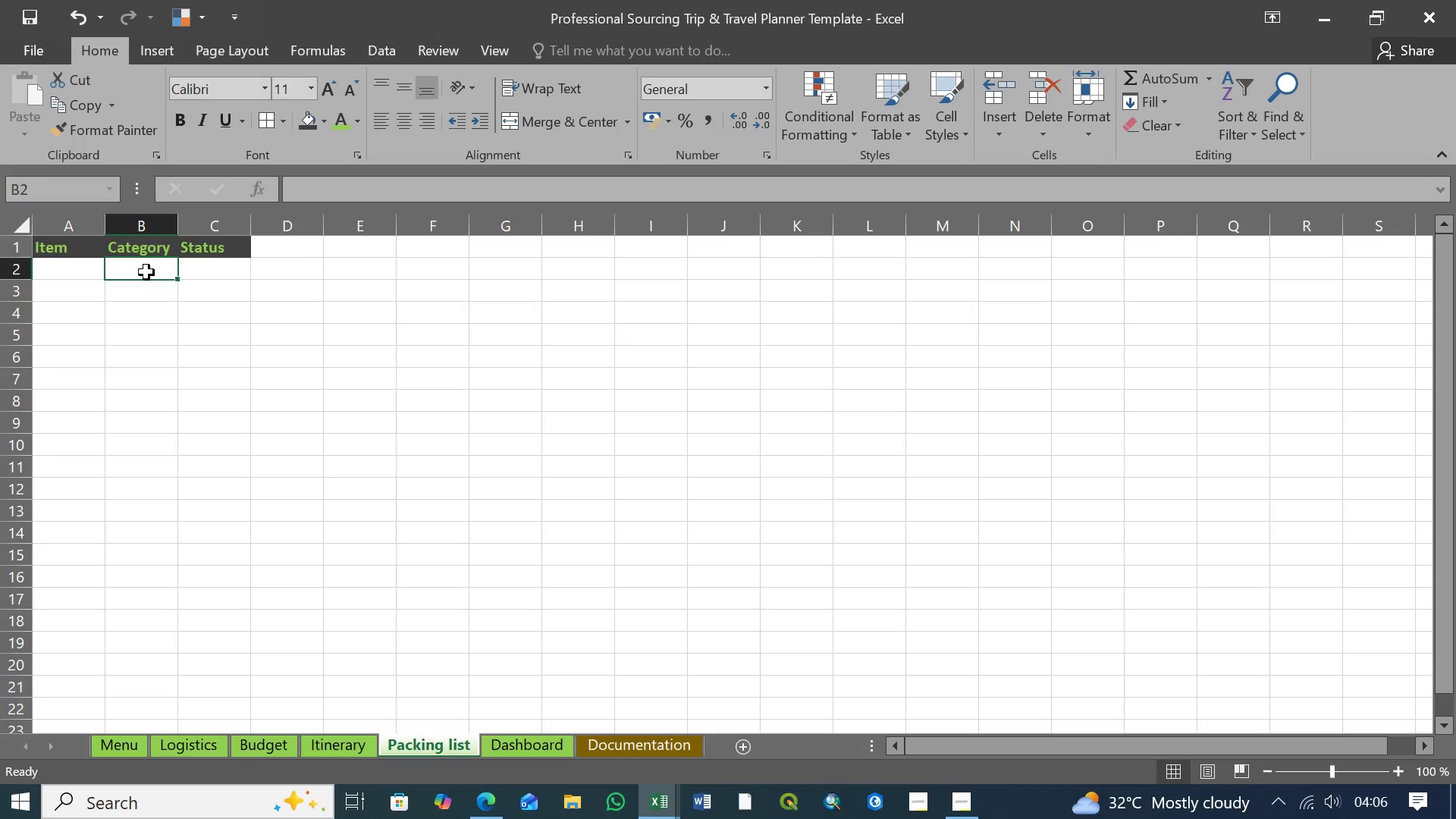 
hold_key(key=ShiftLeft, duration=1.5)
left_click([158, 447])
 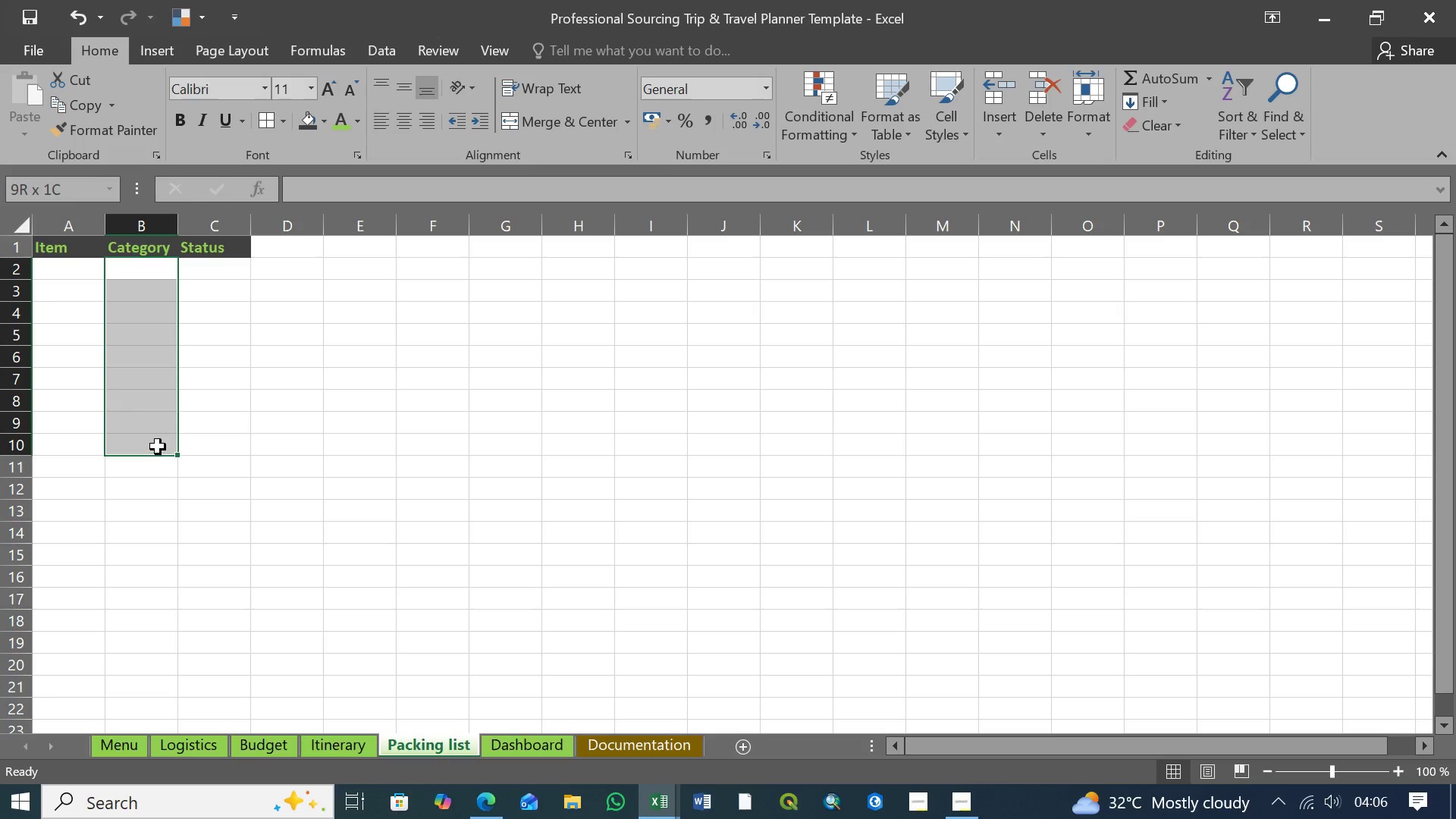 
key(Shift+ShiftLeft)
 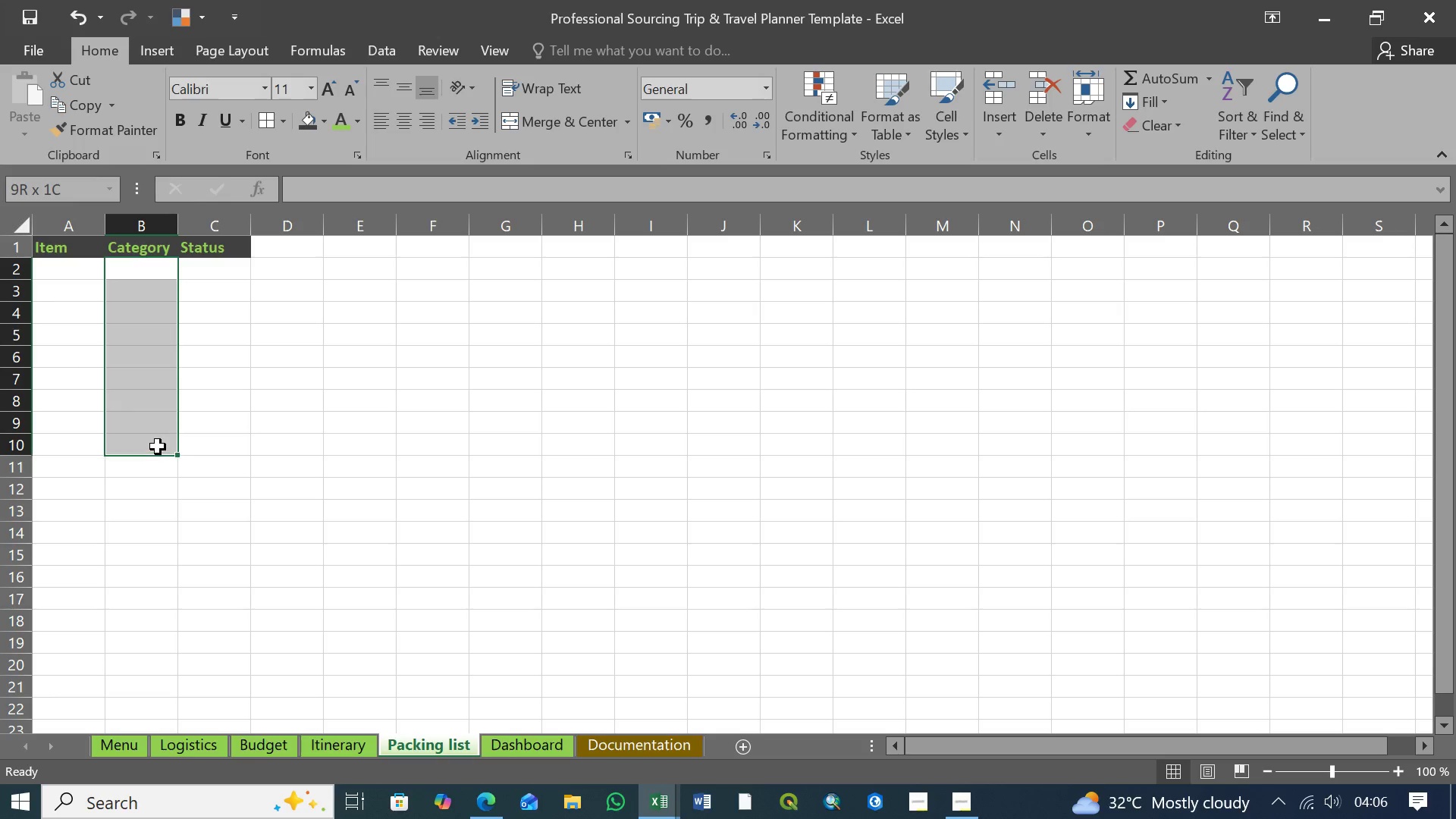 
key(Shift+ShiftLeft)
 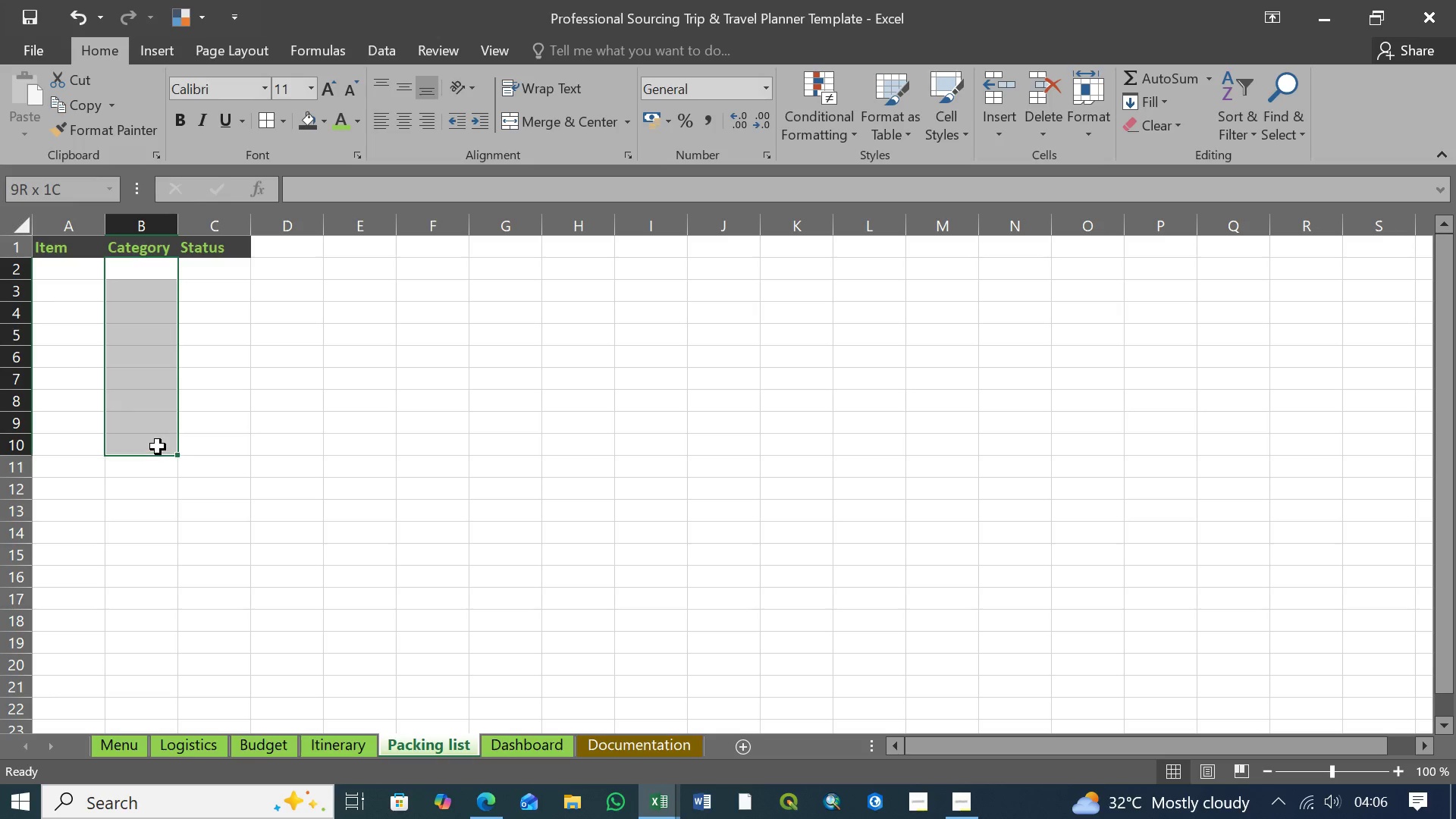 
key(Shift+ShiftLeft)
 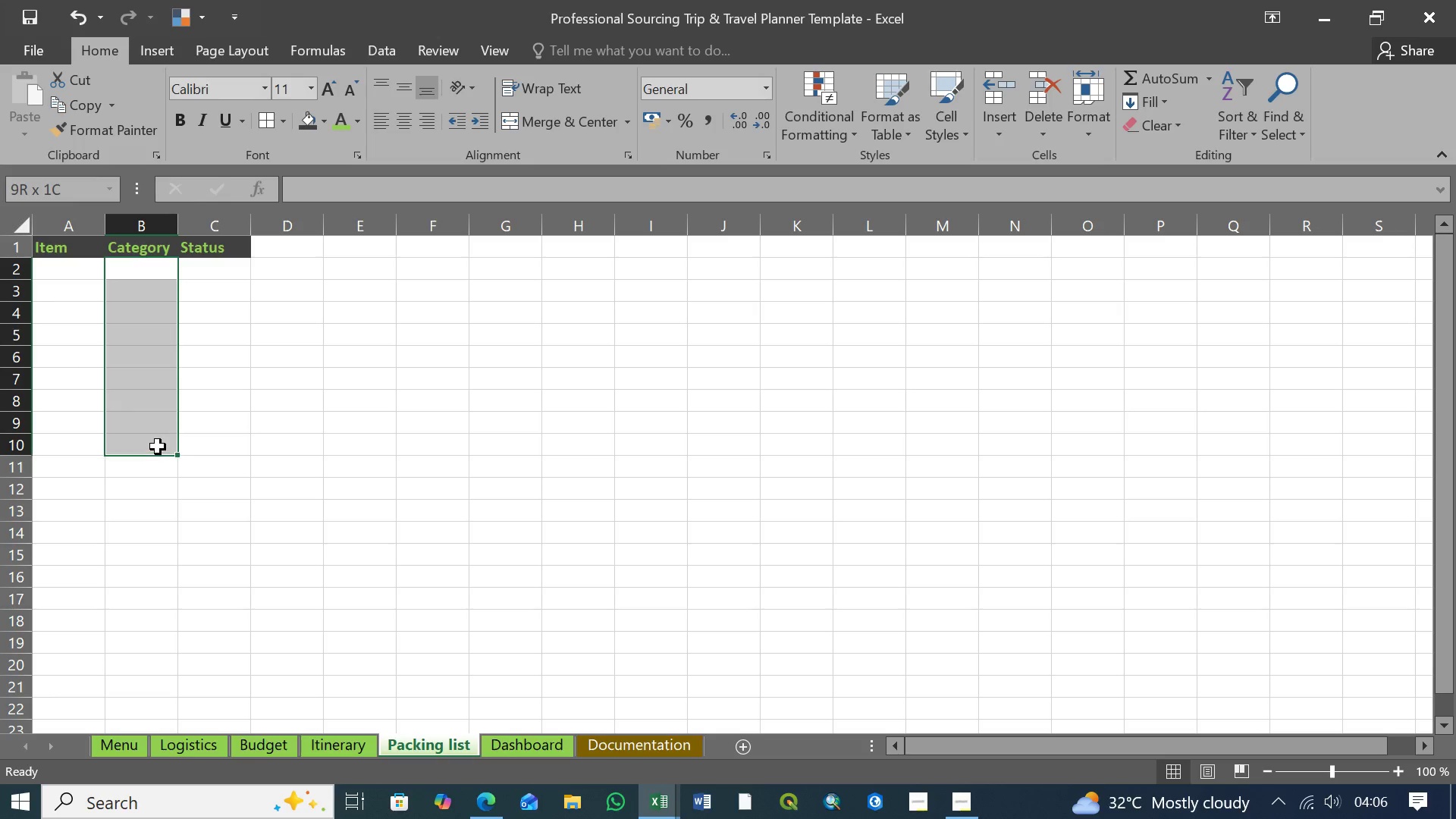 
key(Shift+ShiftLeft)
 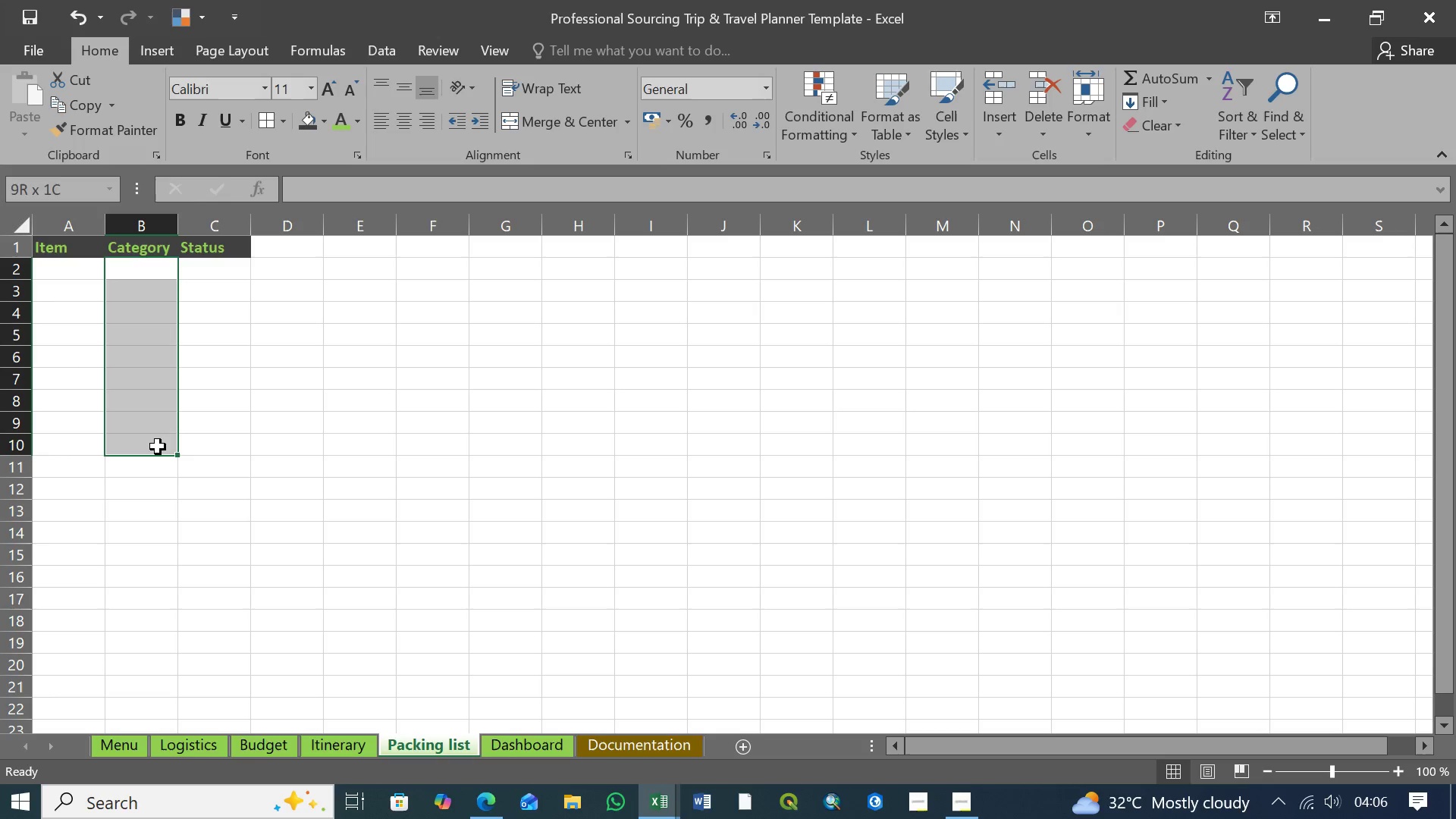 
key(Shift+ShiftLeft)
 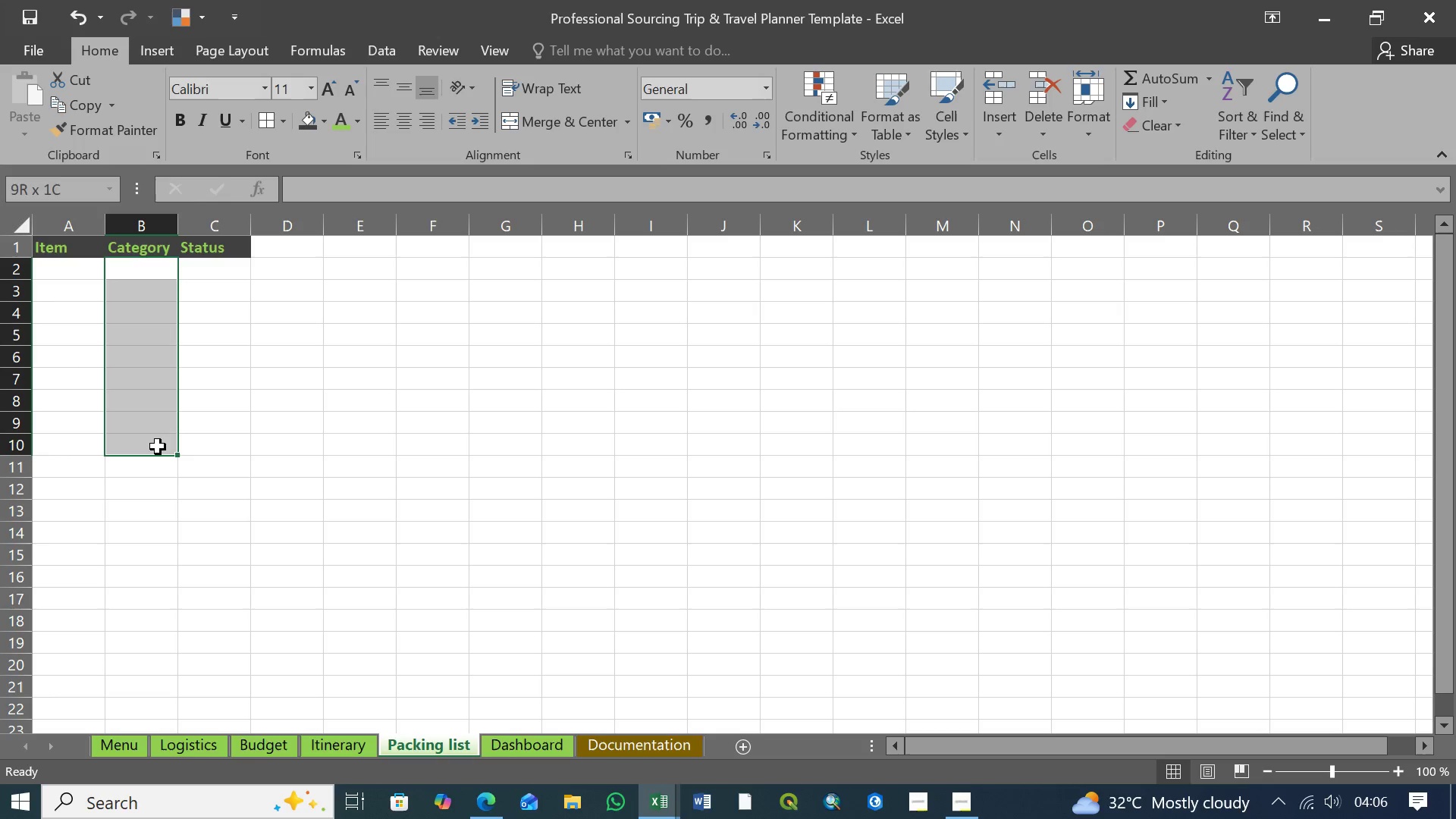 
key(Shift+ShiftLeft)
 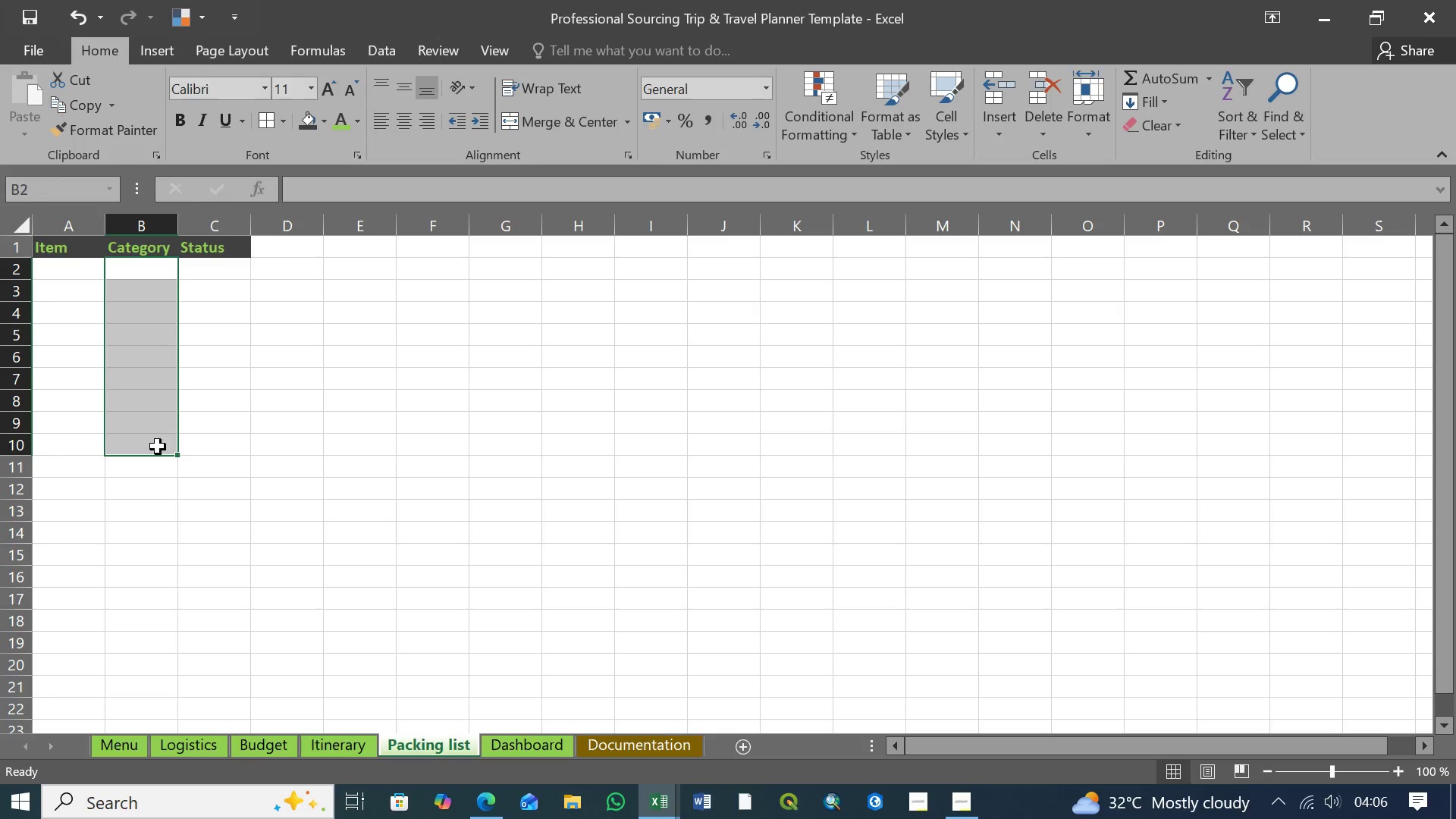 
key(Shift+ShiftLeft)
 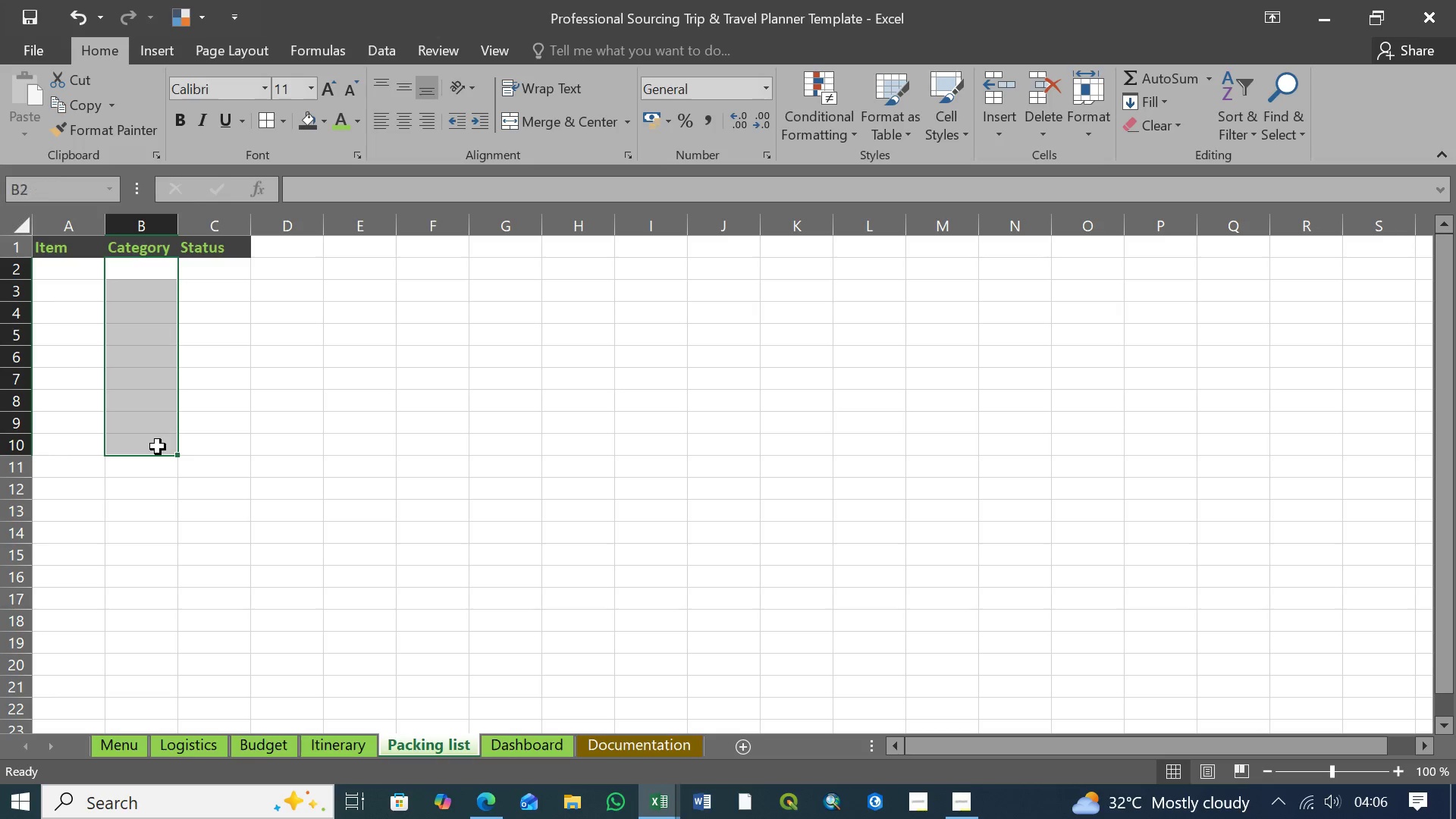 
key(Shift+ShiftLeft)
 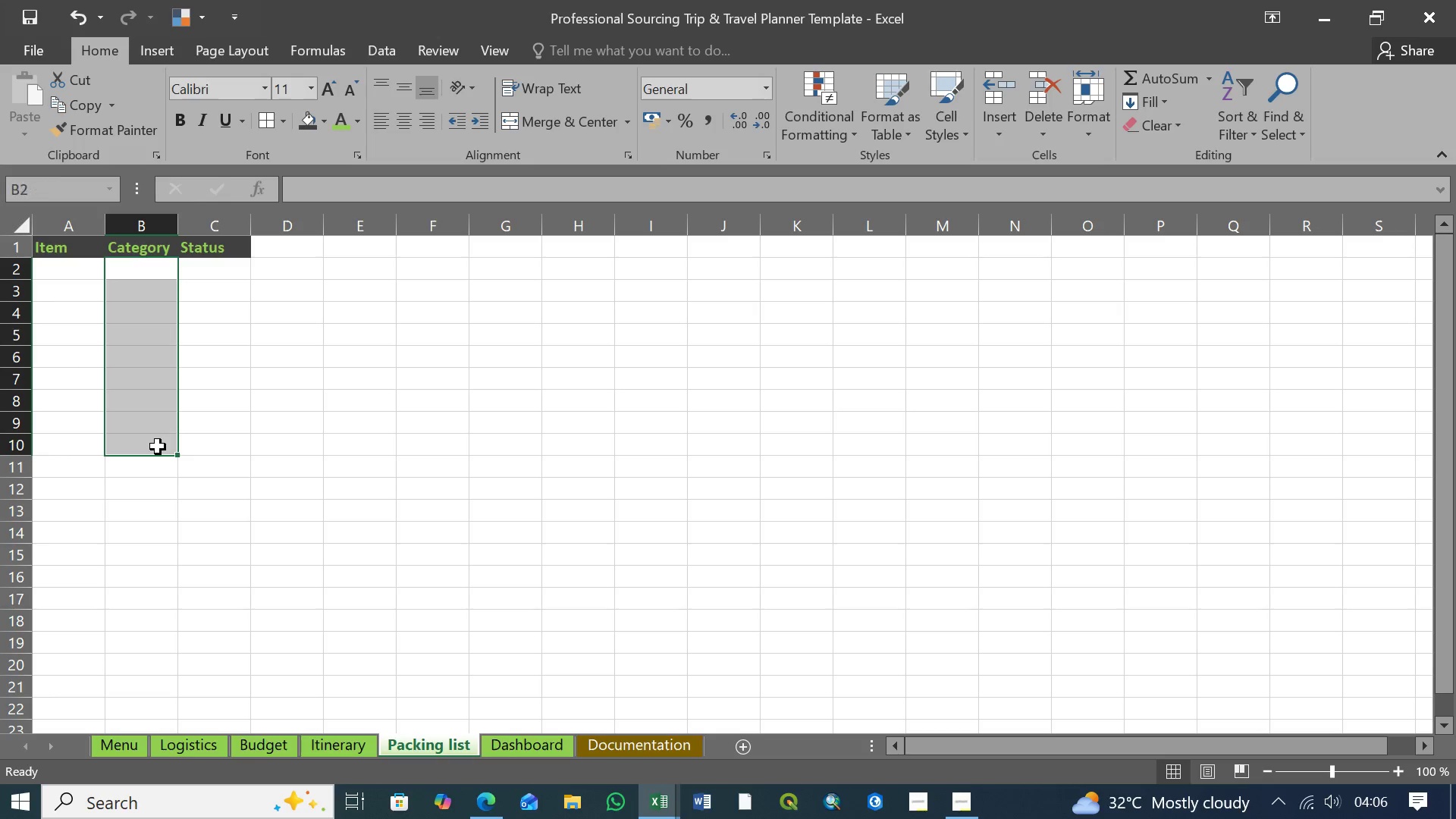 
key(Shift+ShiftLeft)
 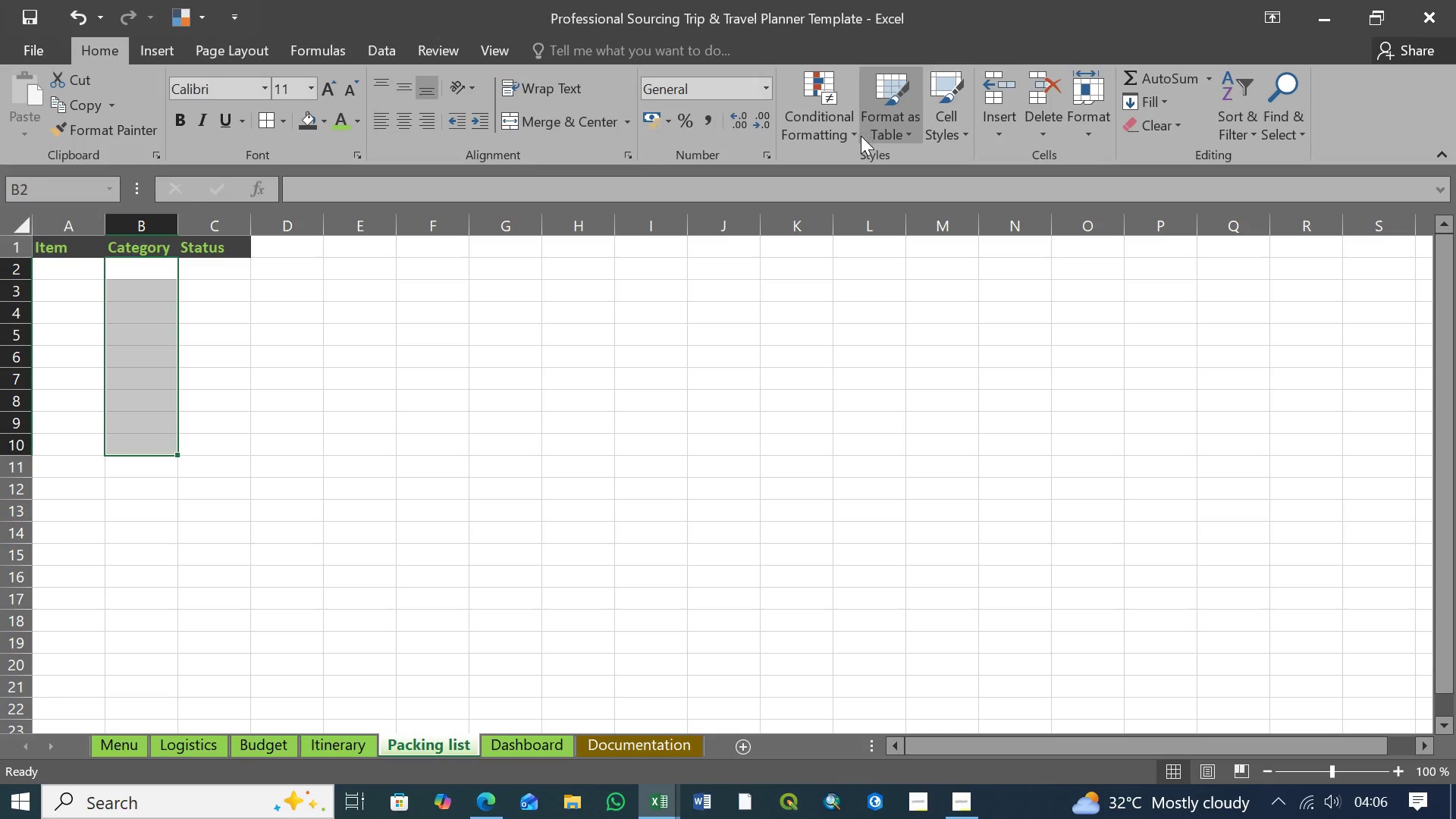 
left_click([385, 52])
 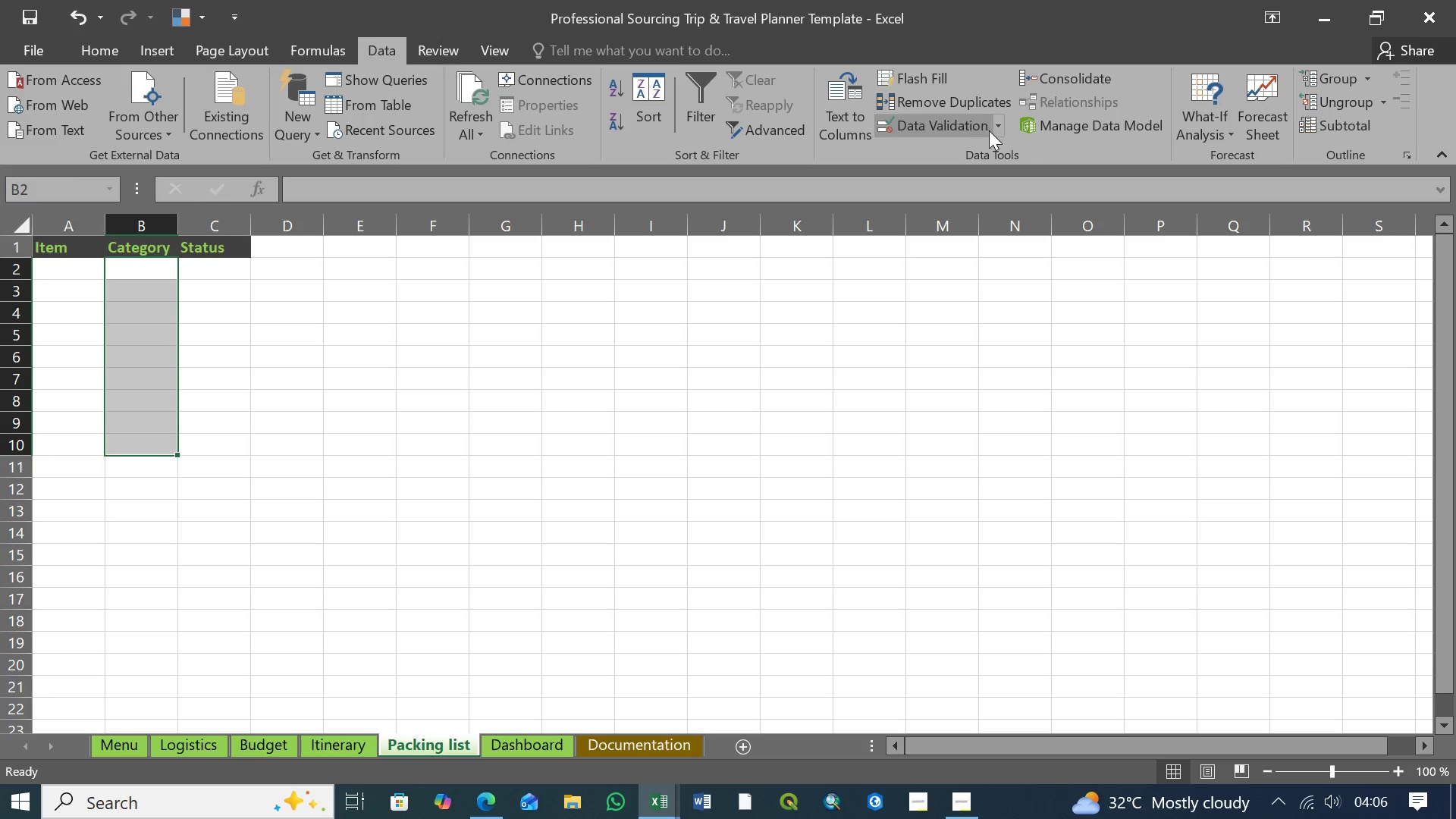 
left_click([996, 130])
 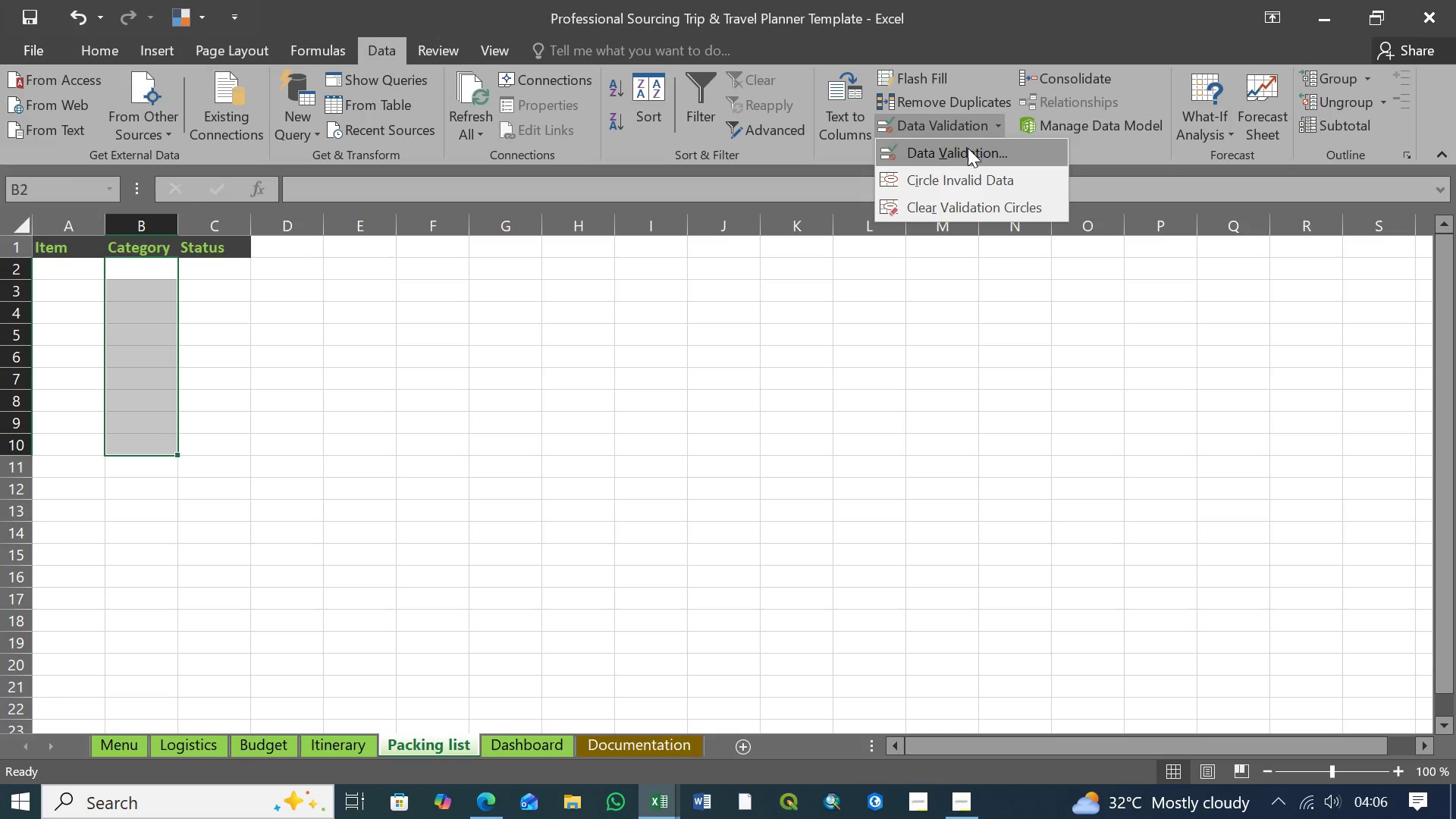 
left_click([968, 149])
 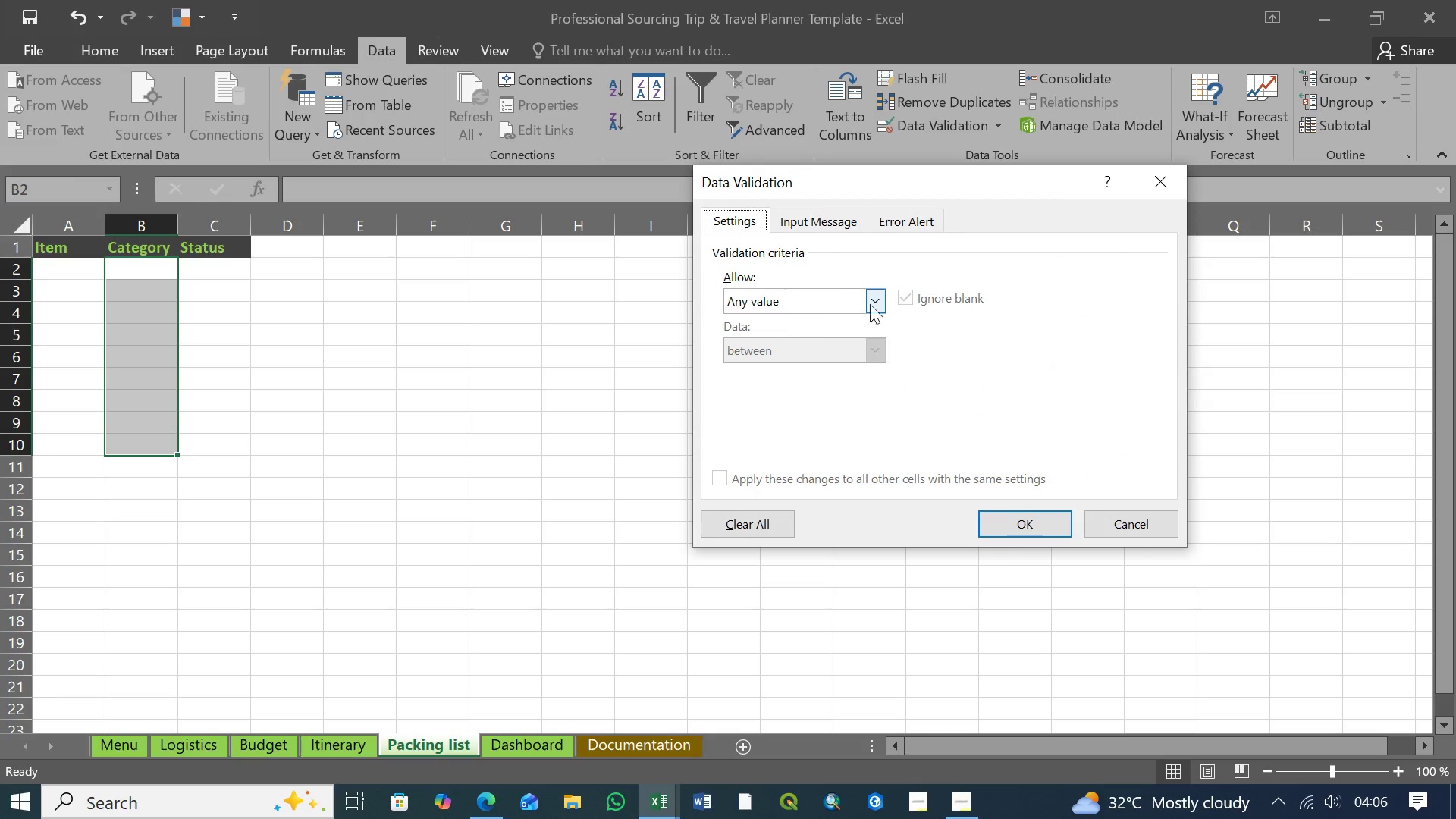 
left_click([879, 303])
 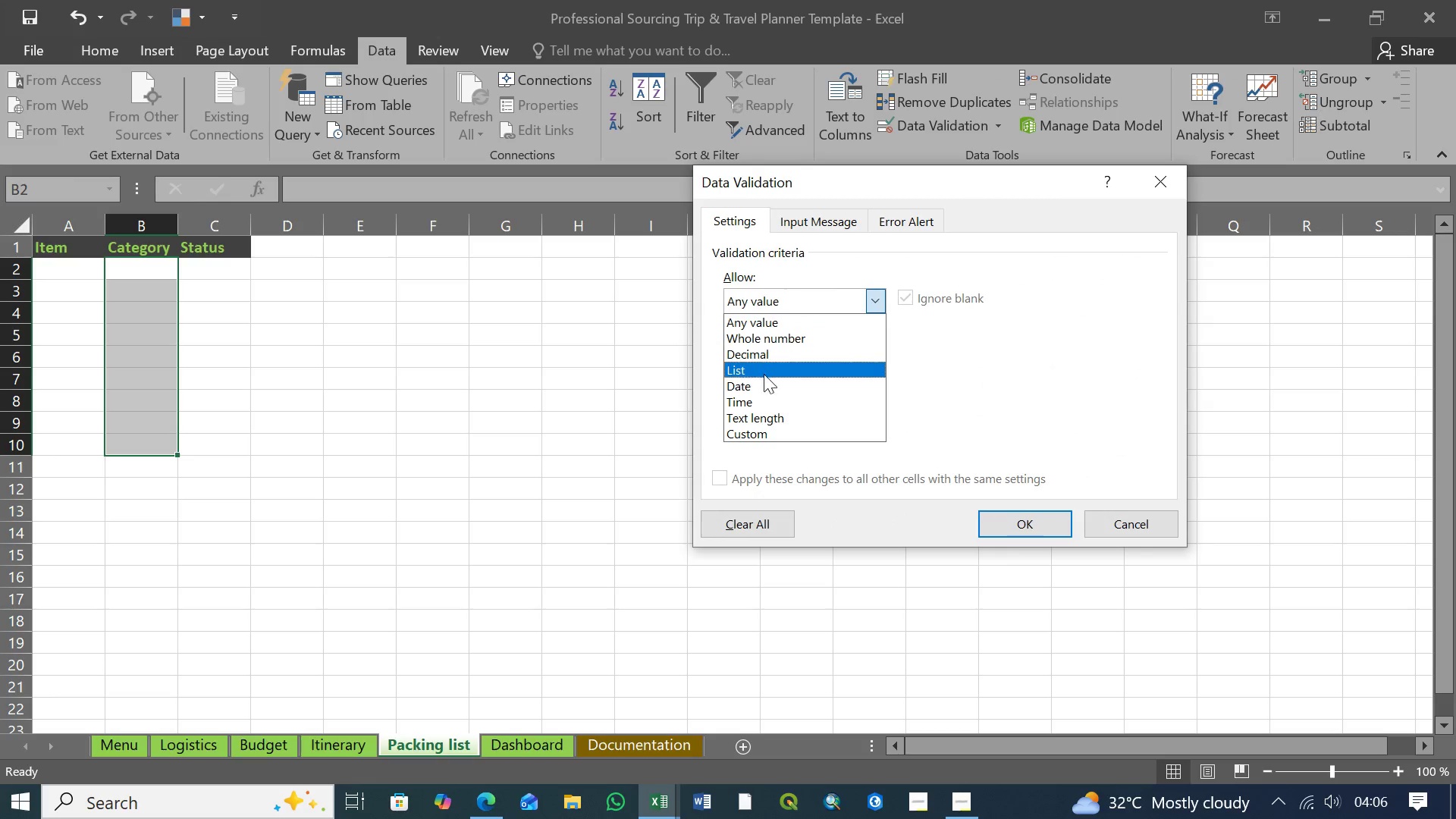 
left_click([763, 375])
 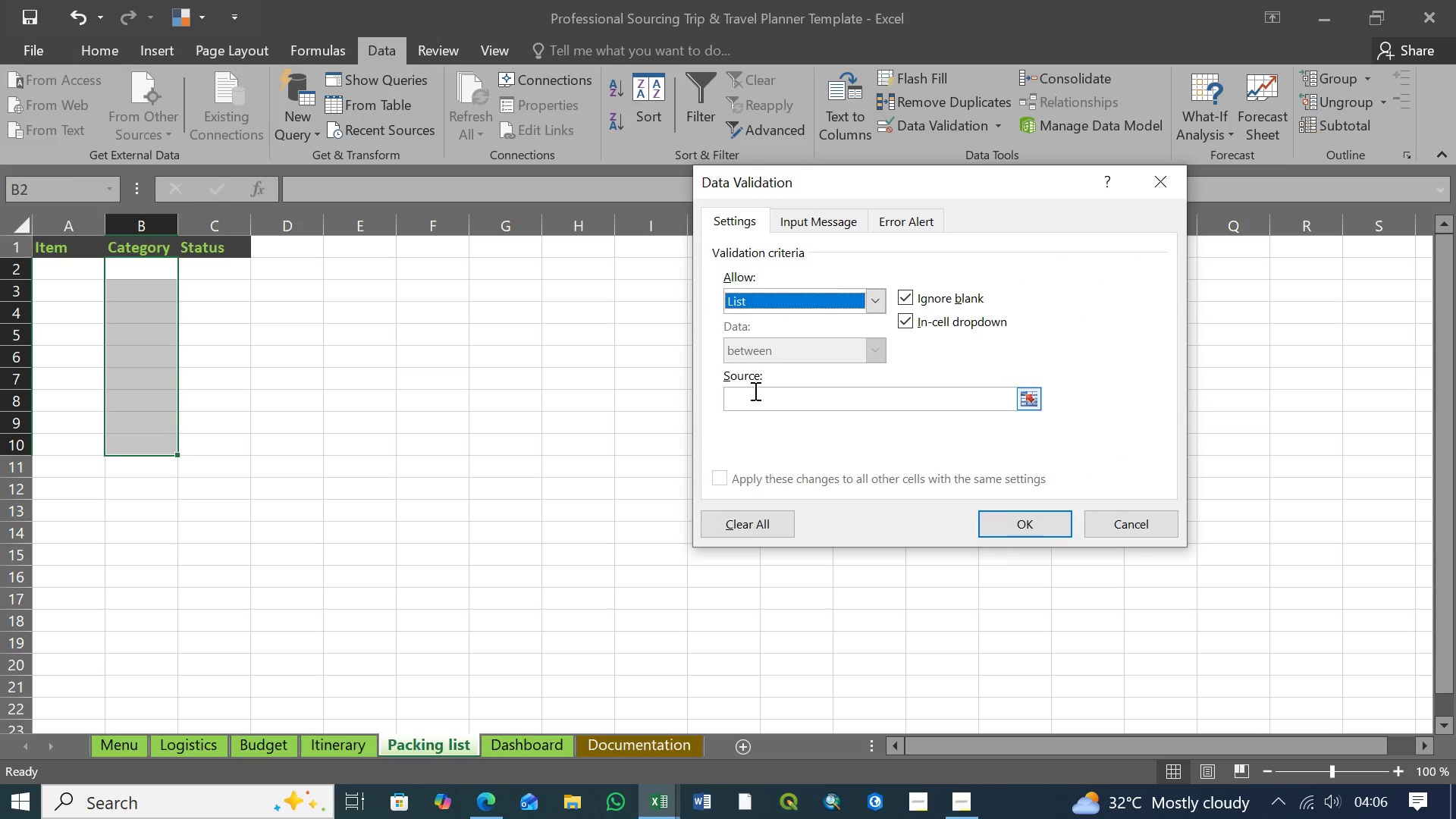 
left_click([753, 394])
 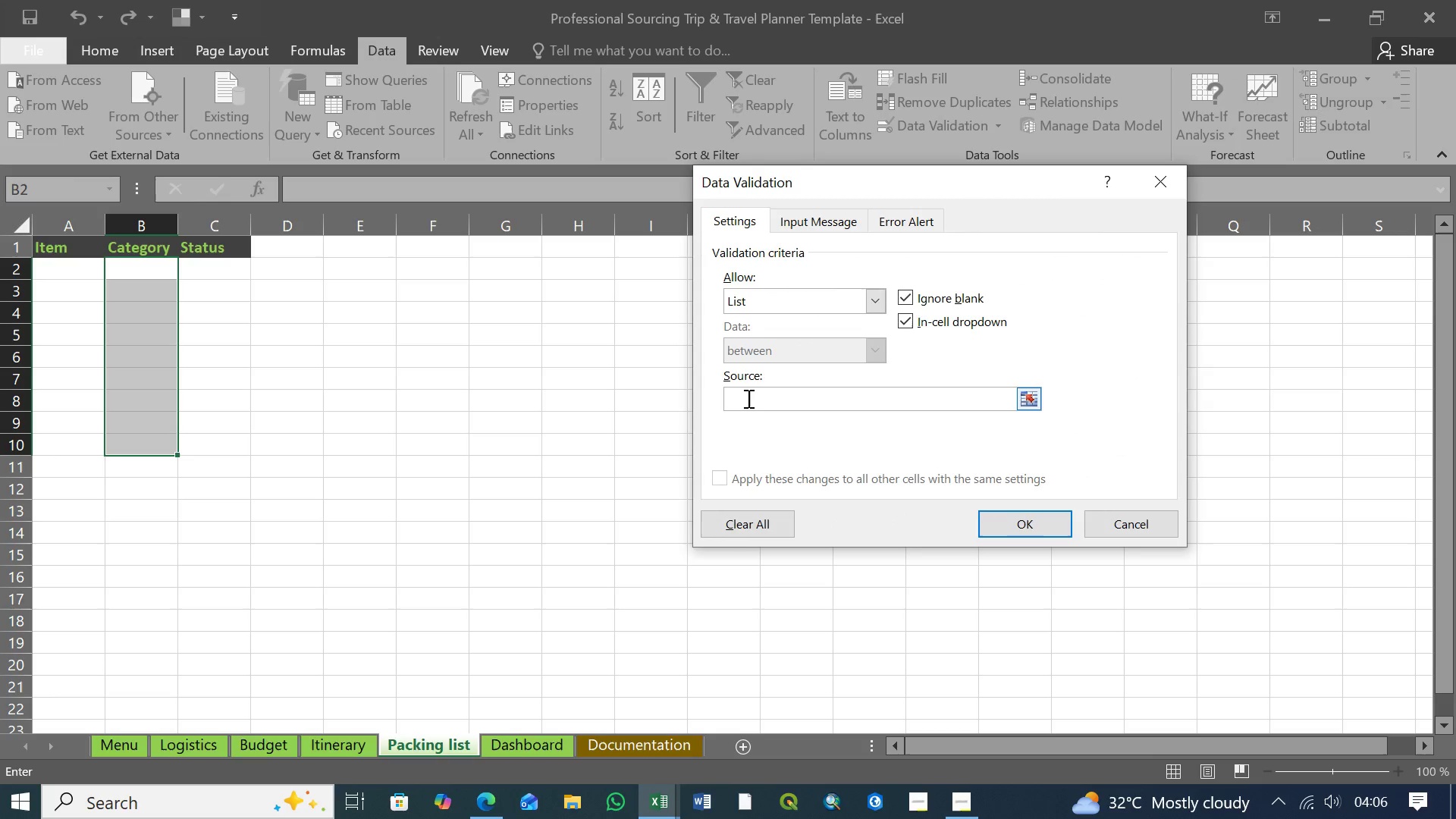 
left_click([748, 397])
 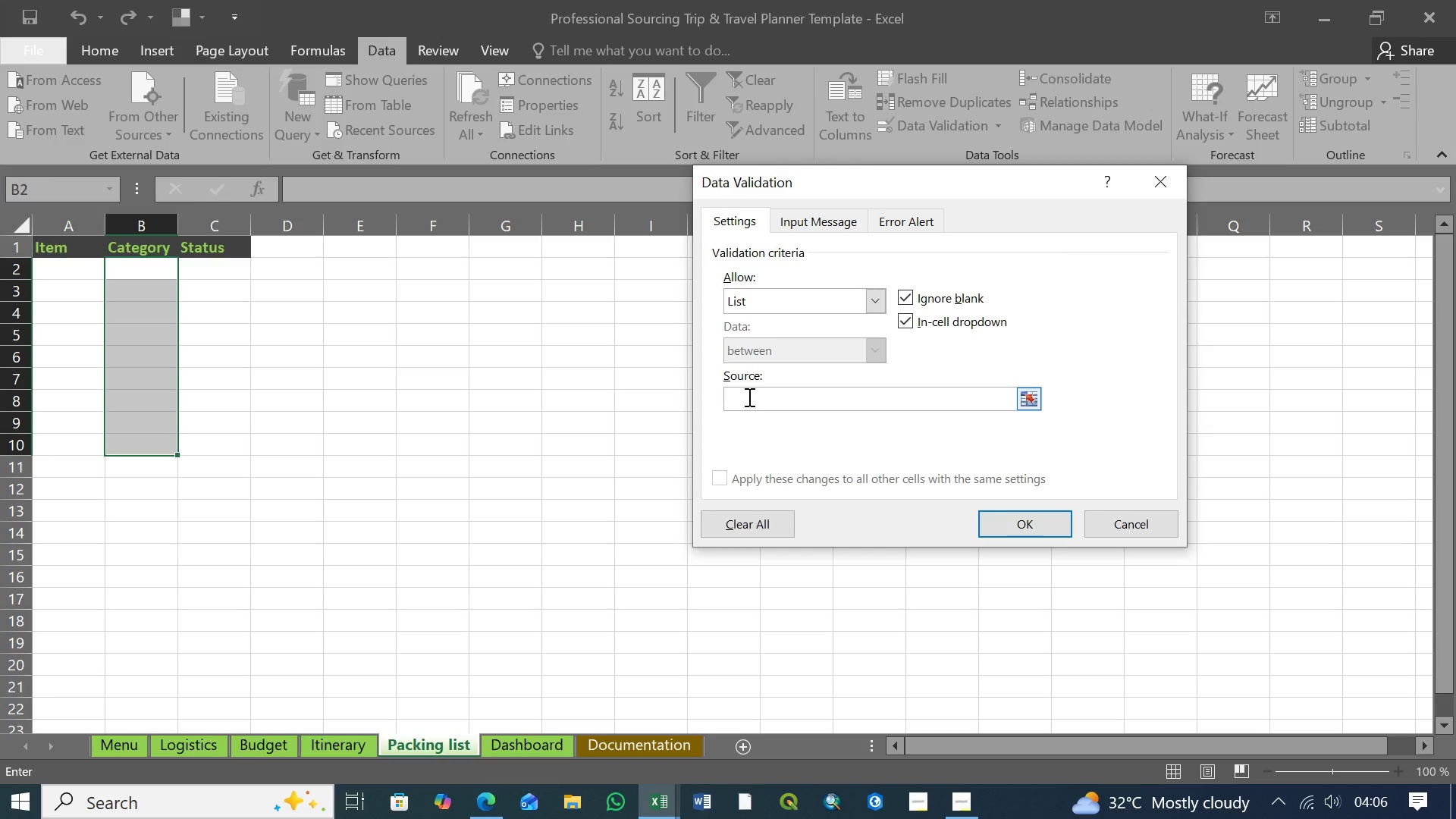 
key(Backspace)
 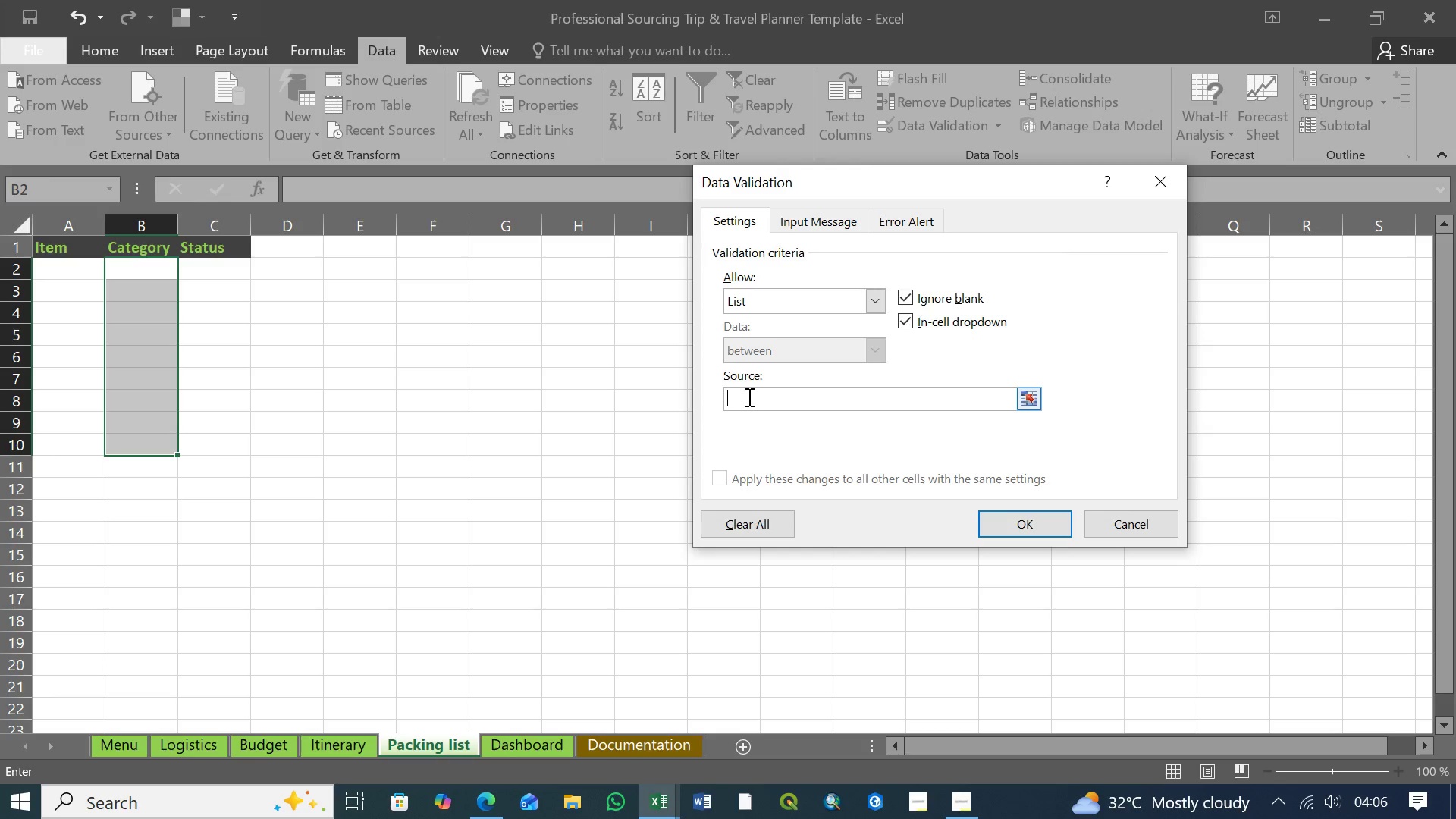 
key(Backspace)
 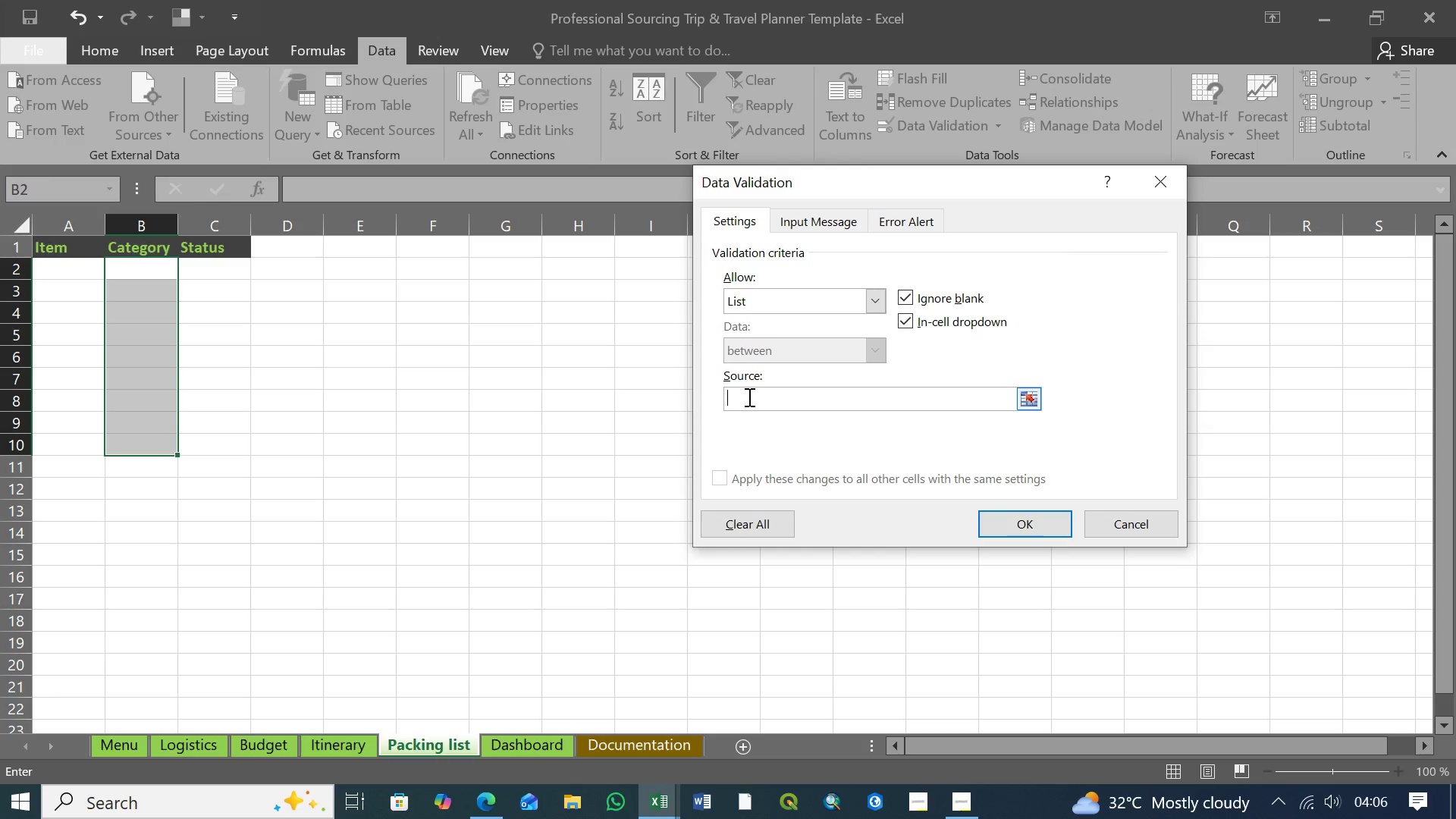 
key(Backspace)
 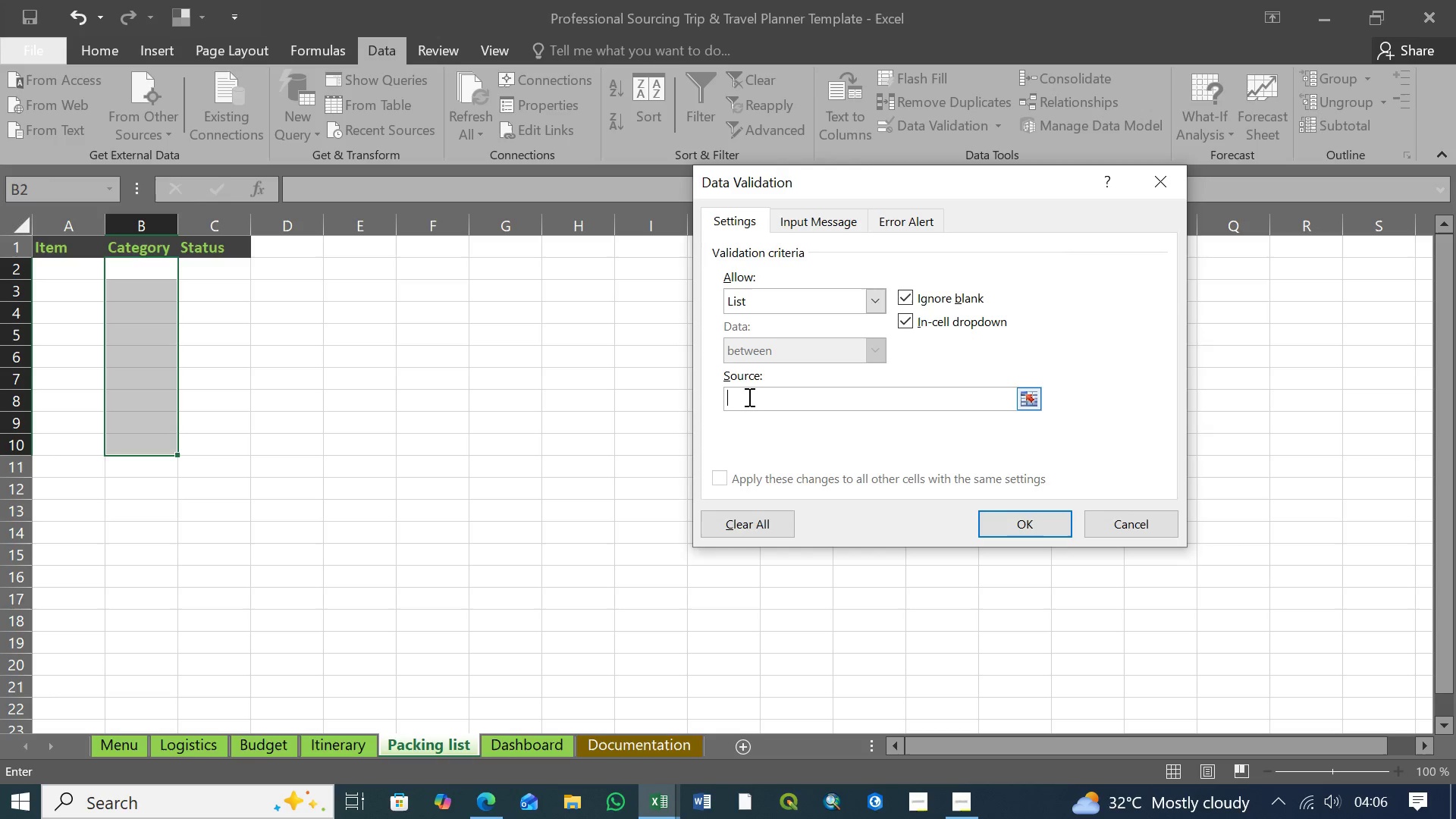 
key(Backspace)
 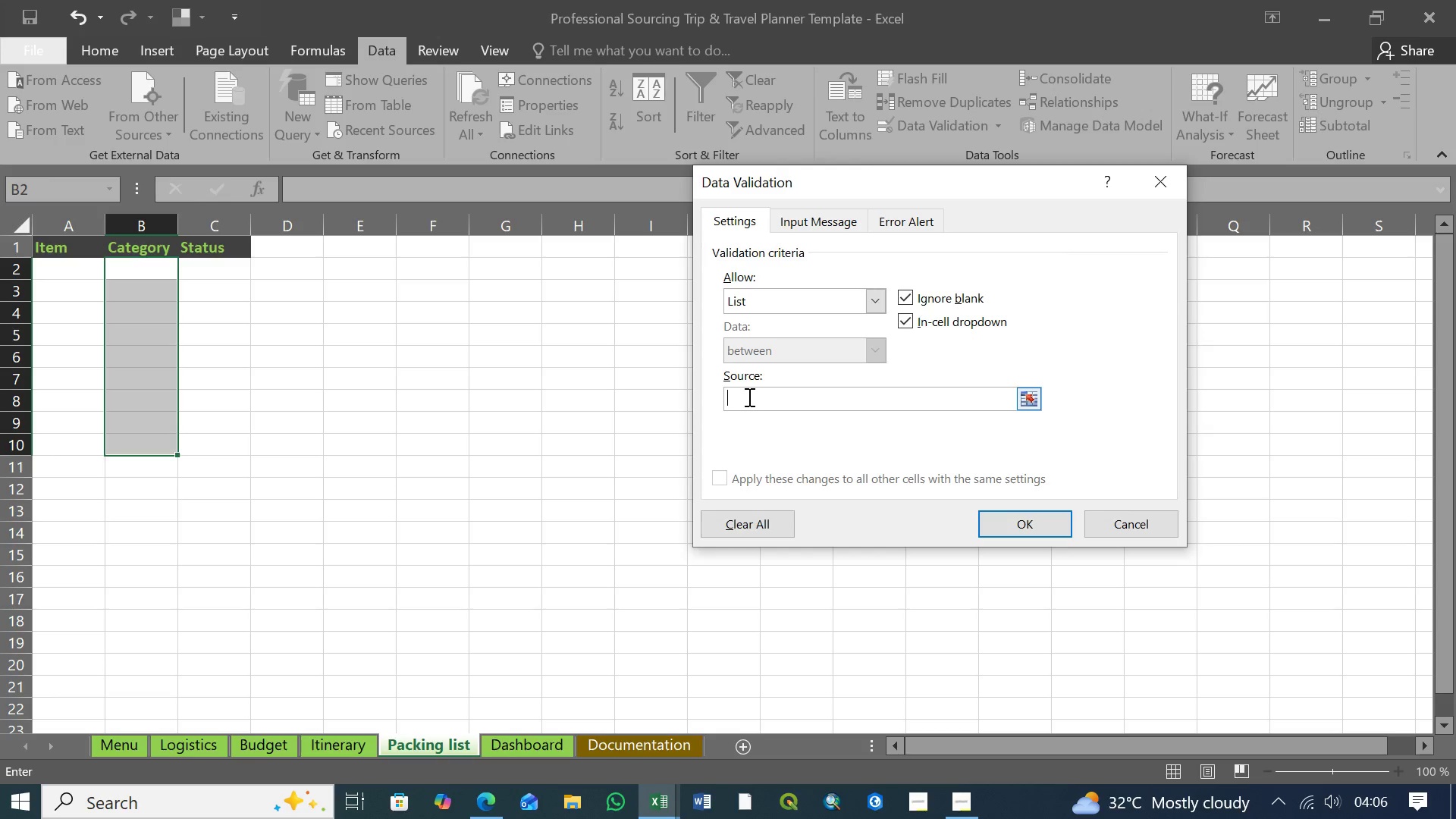 
key(Backspace)
 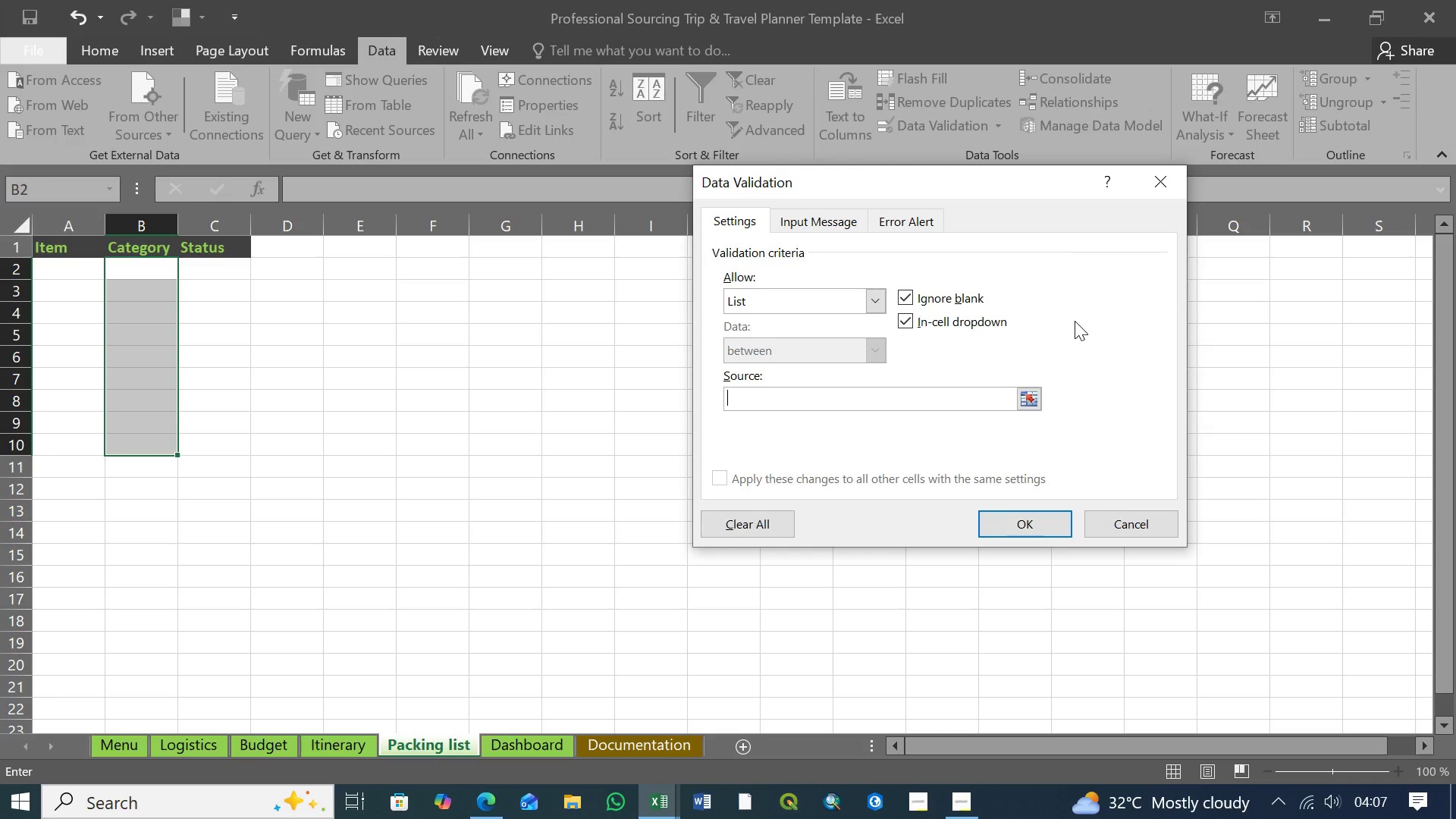 
wait(23.33)
 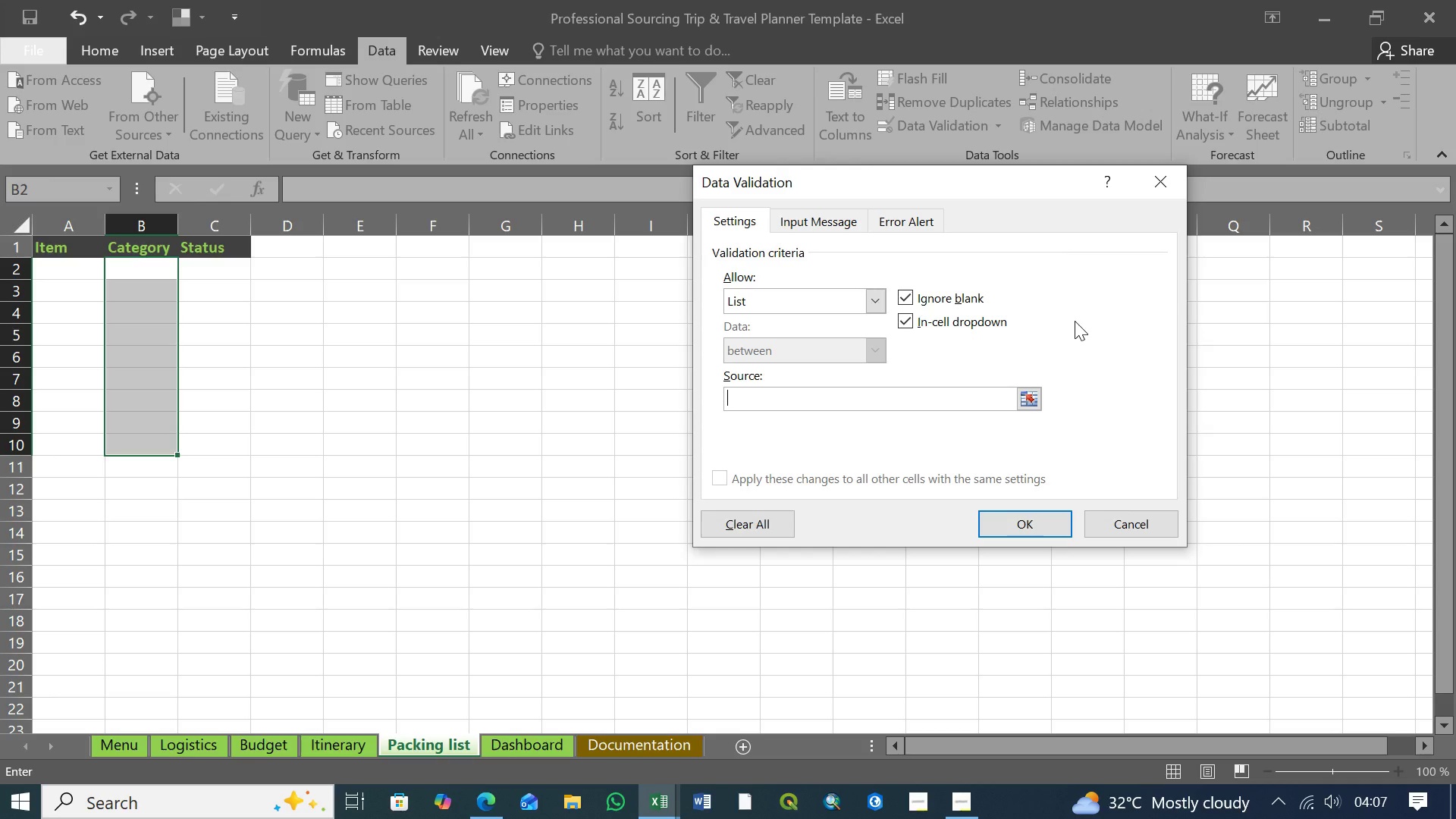 
type(At)
key(Backspace)
type(rtisan Sample, )
 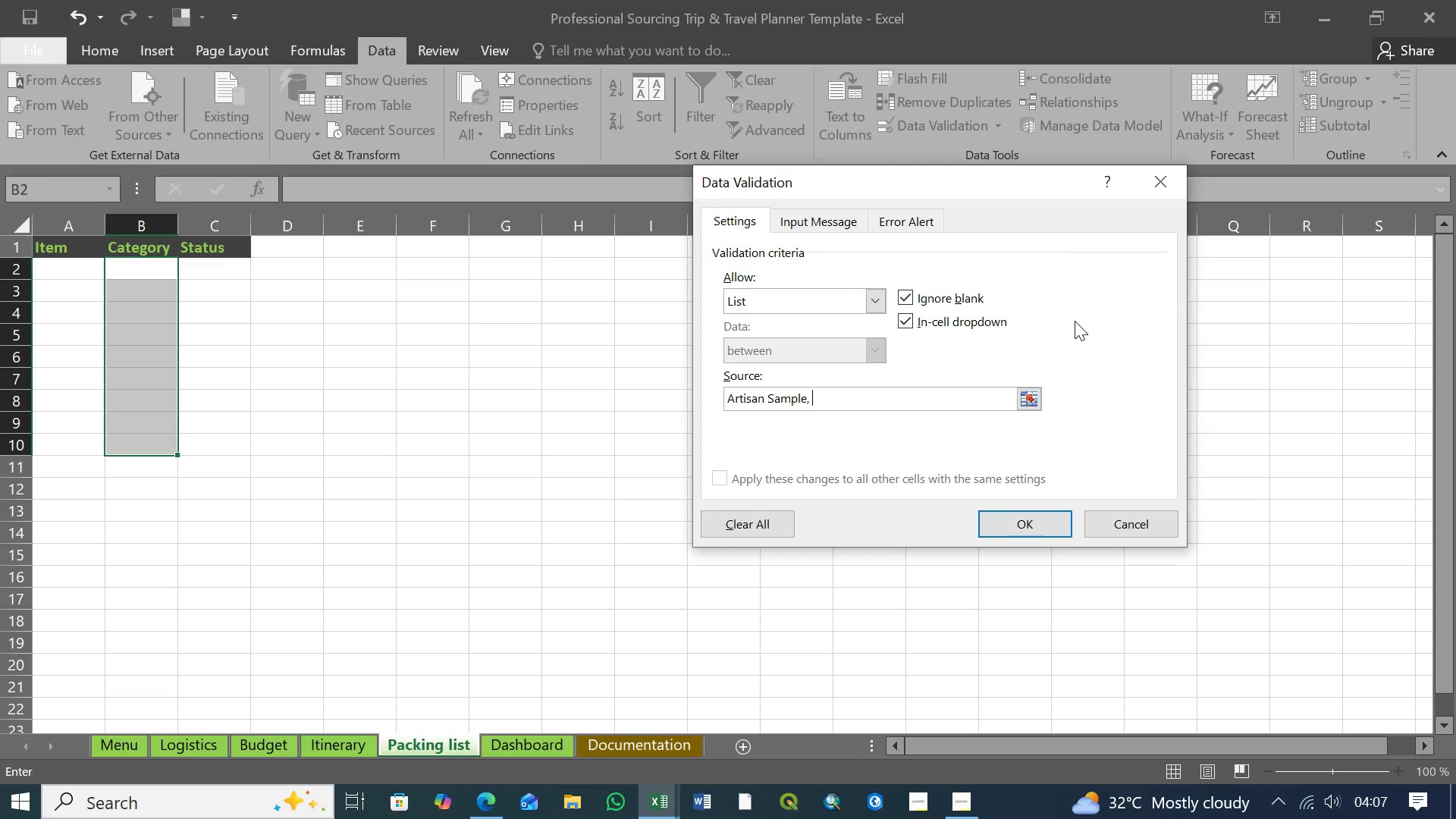 
wait(5.56)
 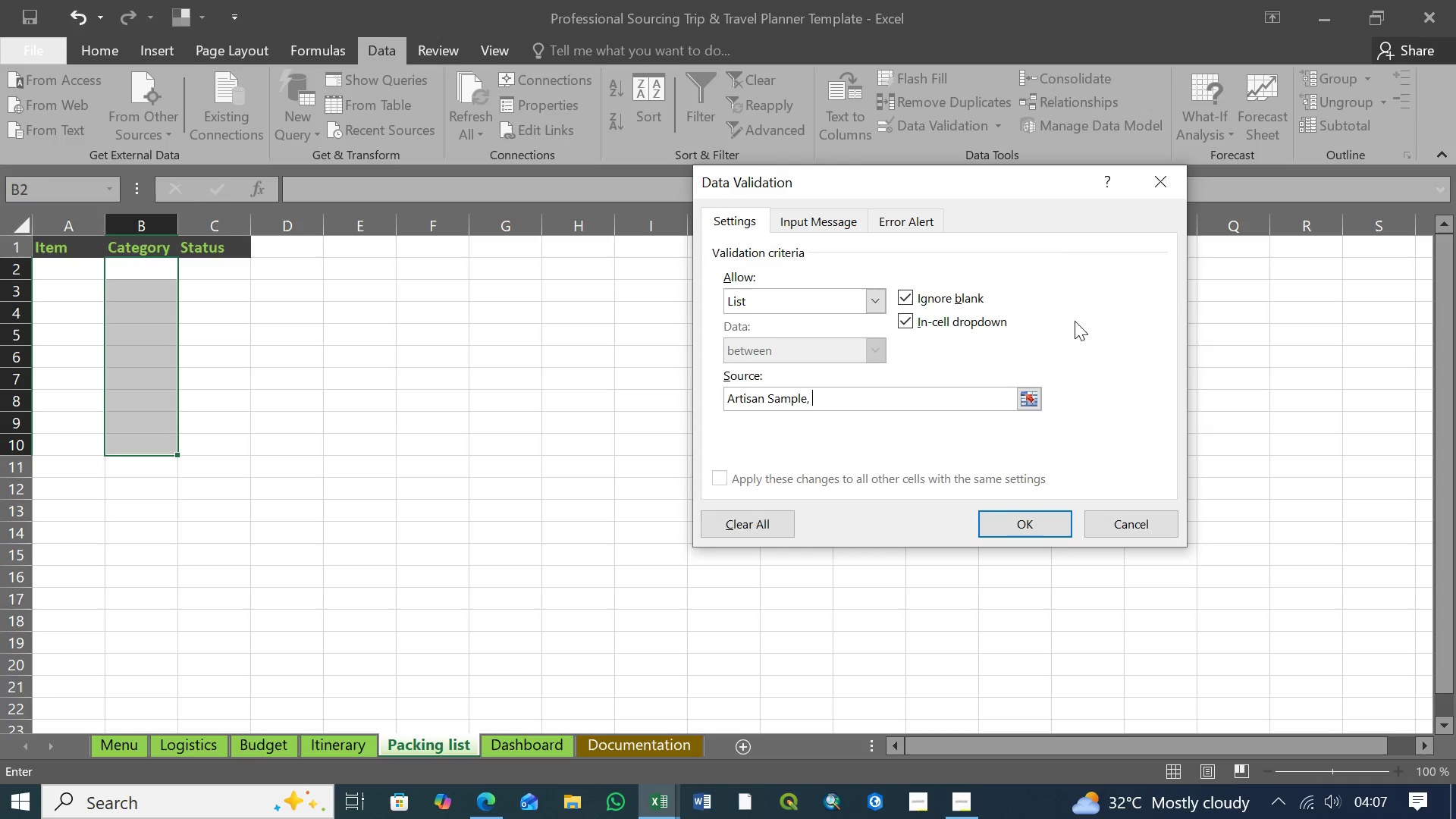 
key(Backspace)
key(Backspace)
type(s/Tools, )
 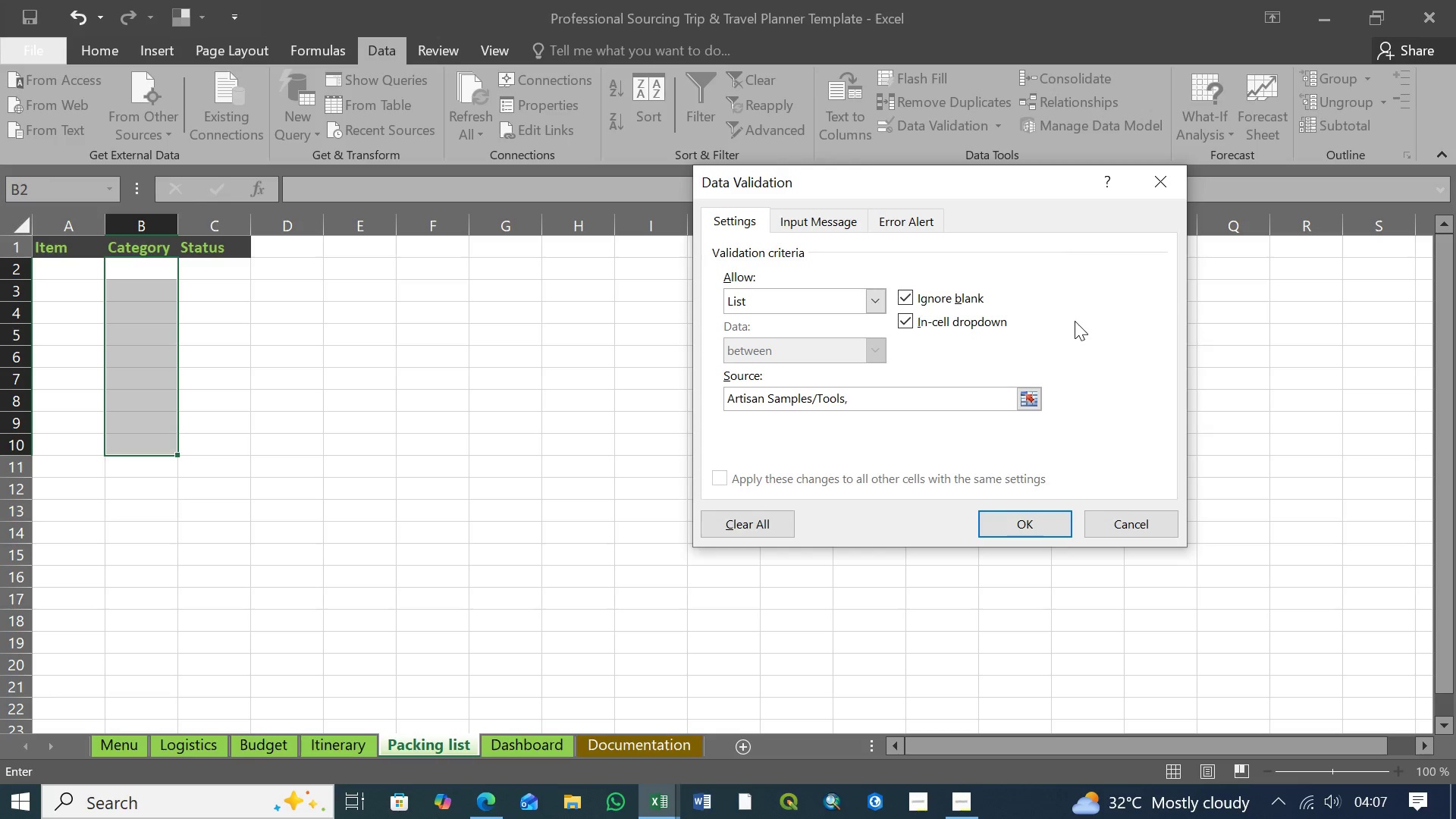 
type(Electronics, )
 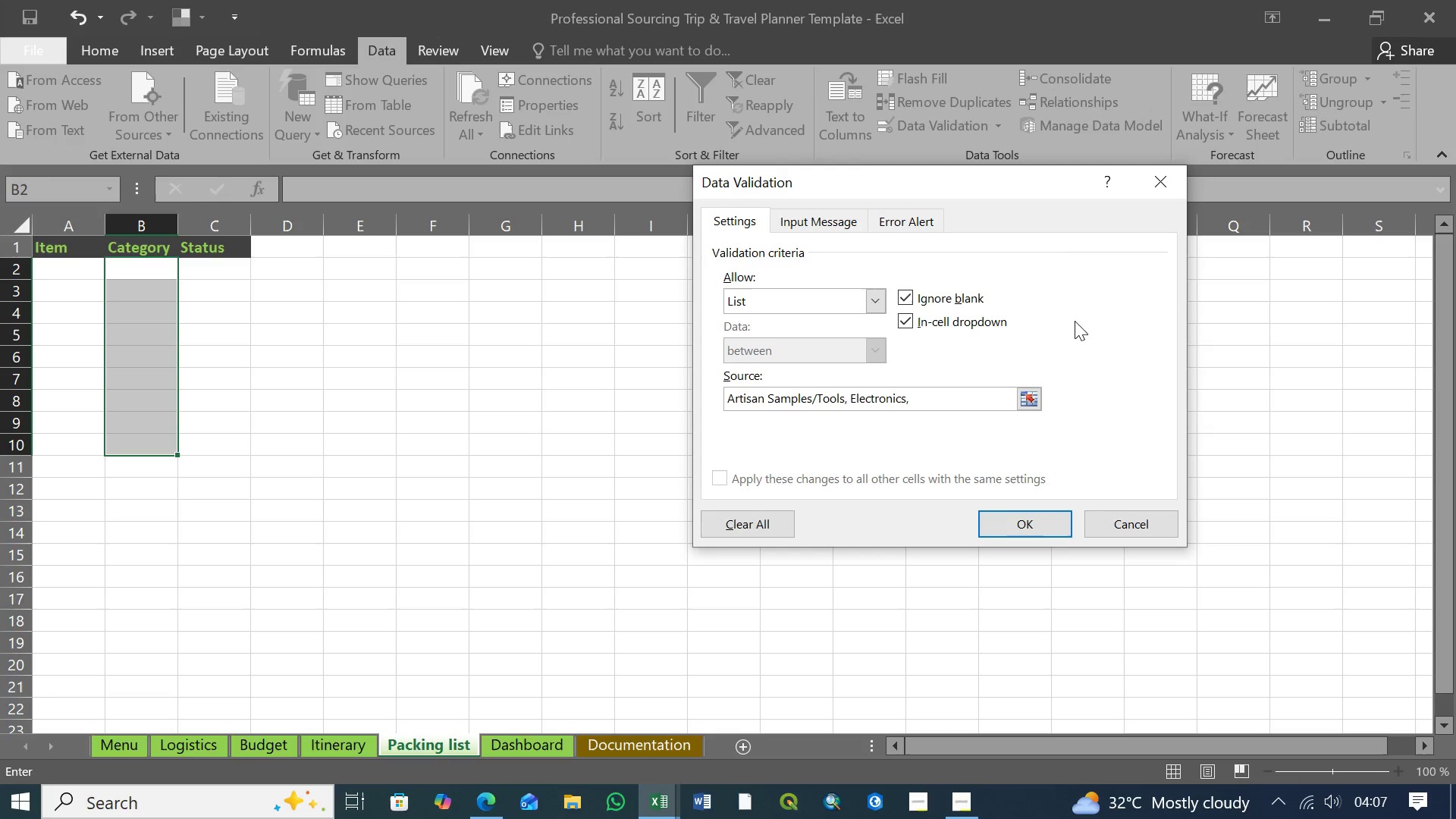 
type(Documents, )
 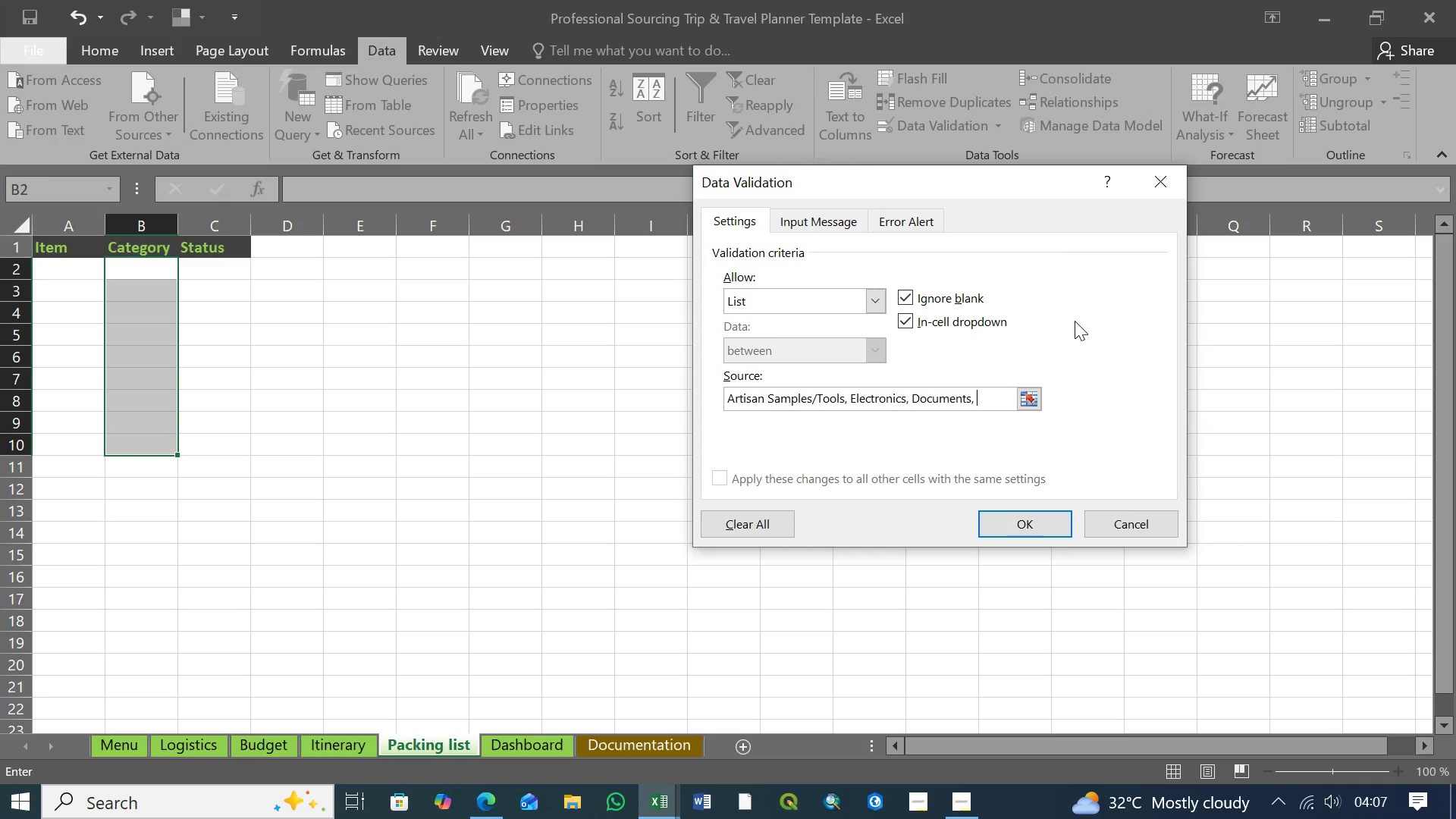 
type(Personal items)
 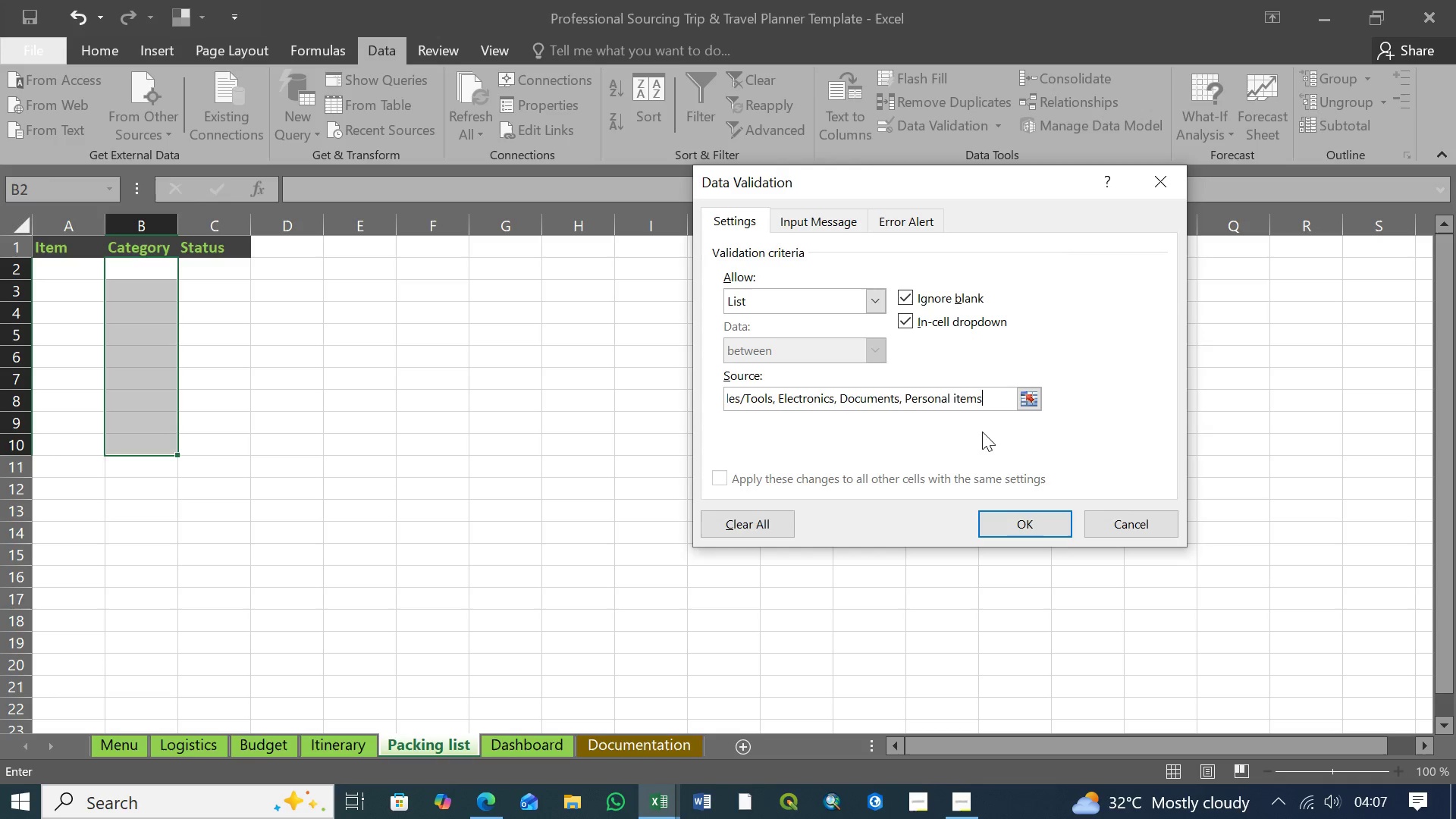 
left_click([956, 402])
 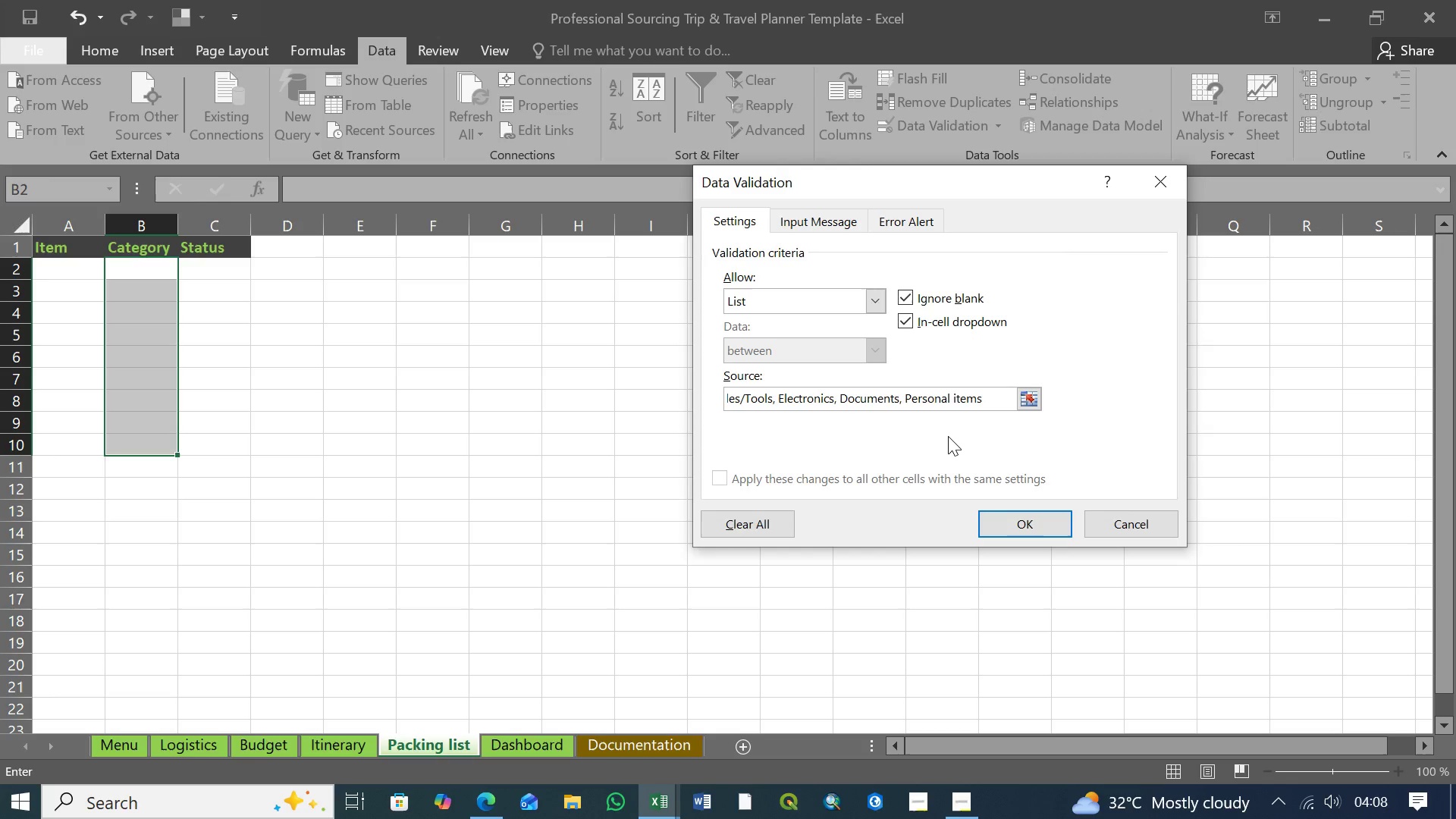 
key(Backspace)
 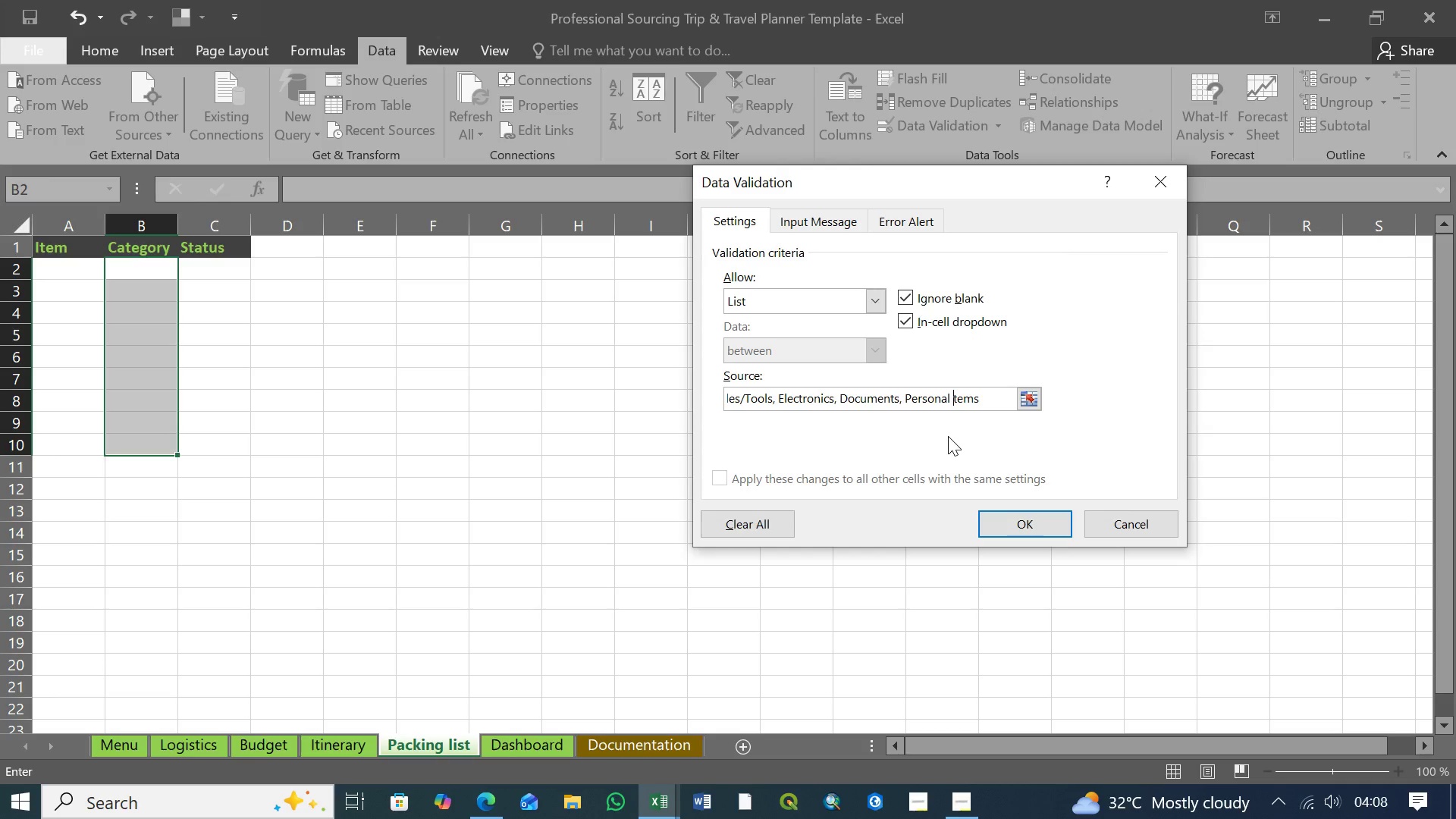 
key(Shift+I)
 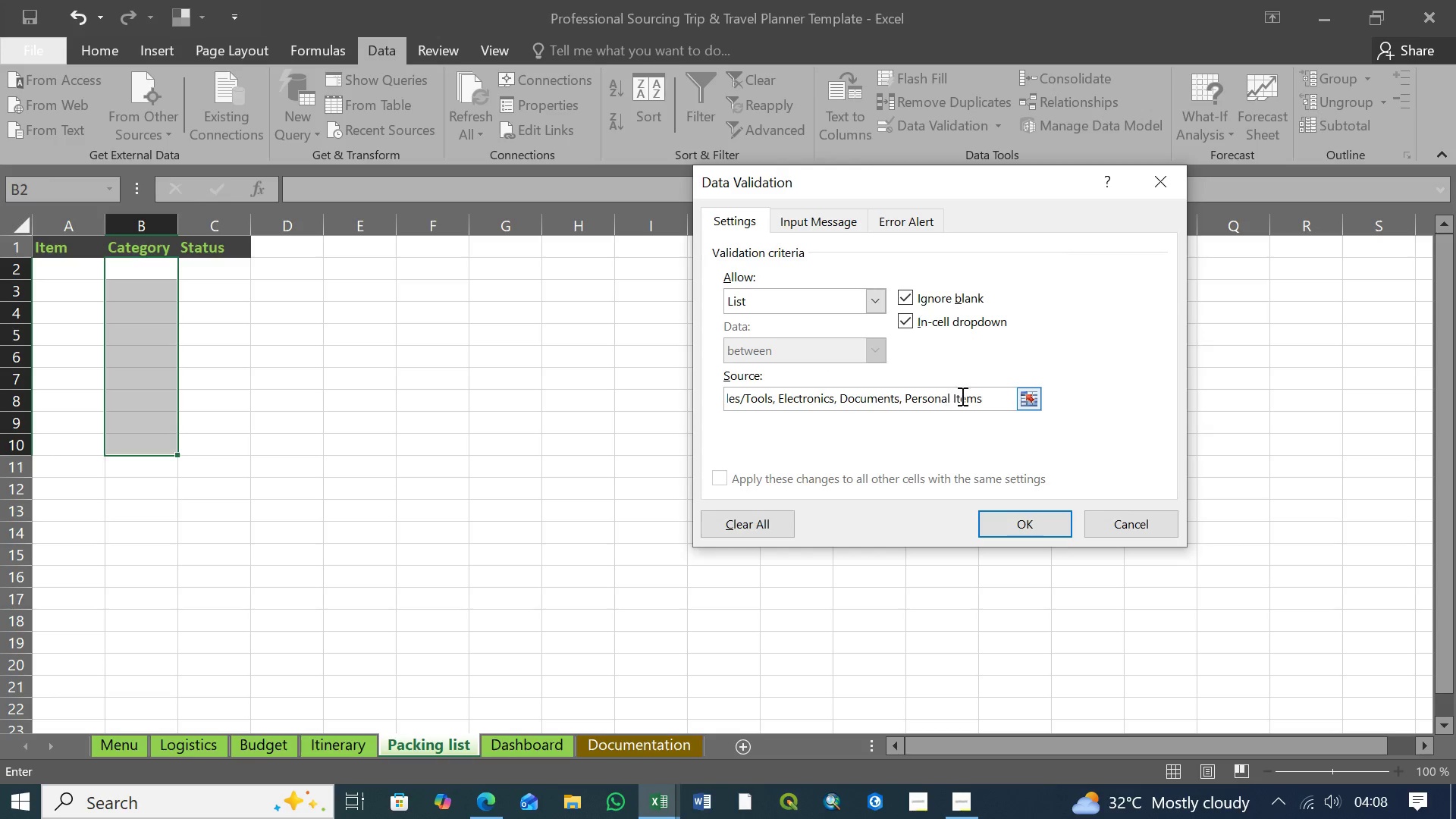 
left_click([984, 397])
 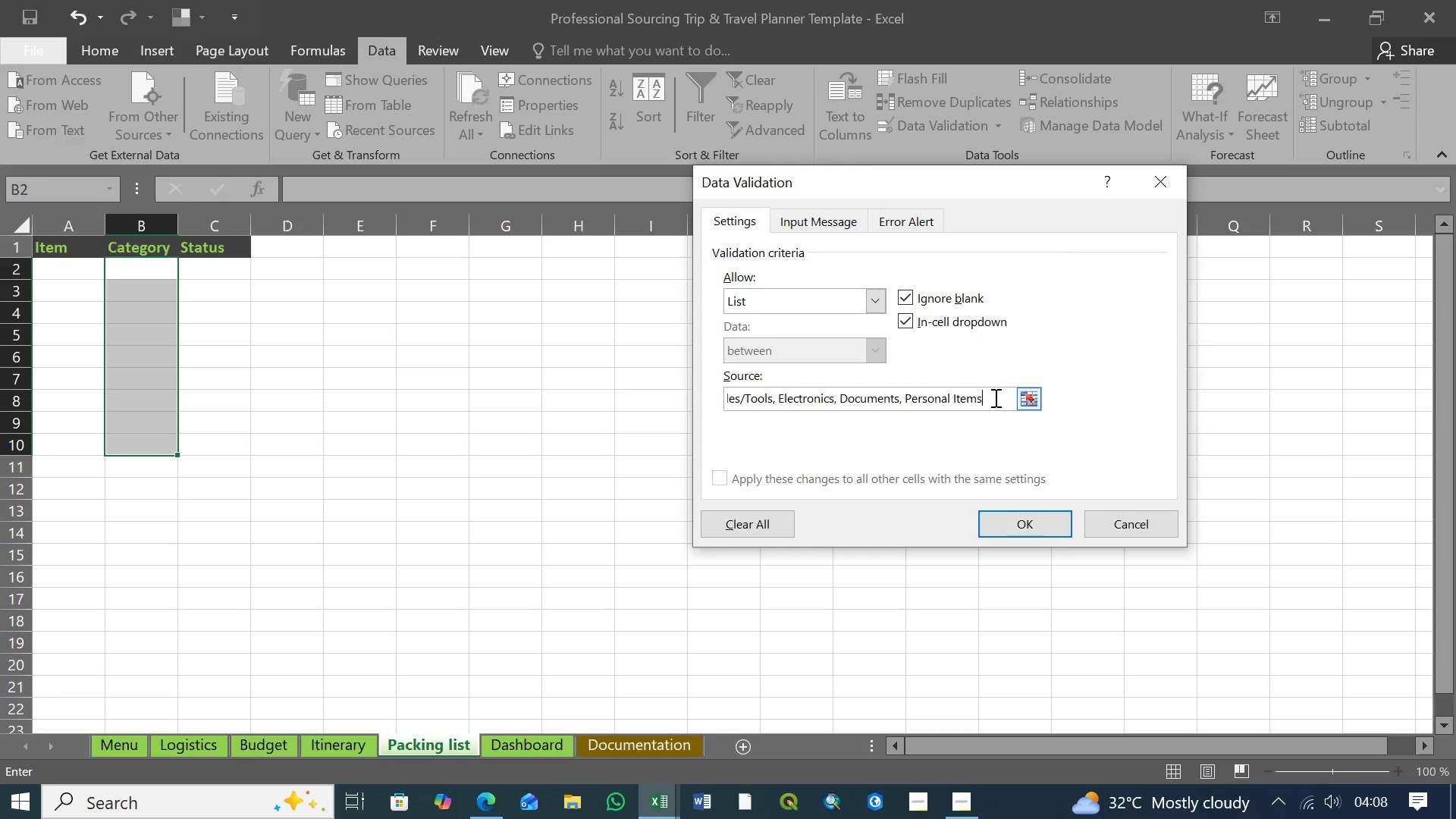 
left_click_drag(start_coordinate=[996, 397], to_coordinate=[697, 405])
 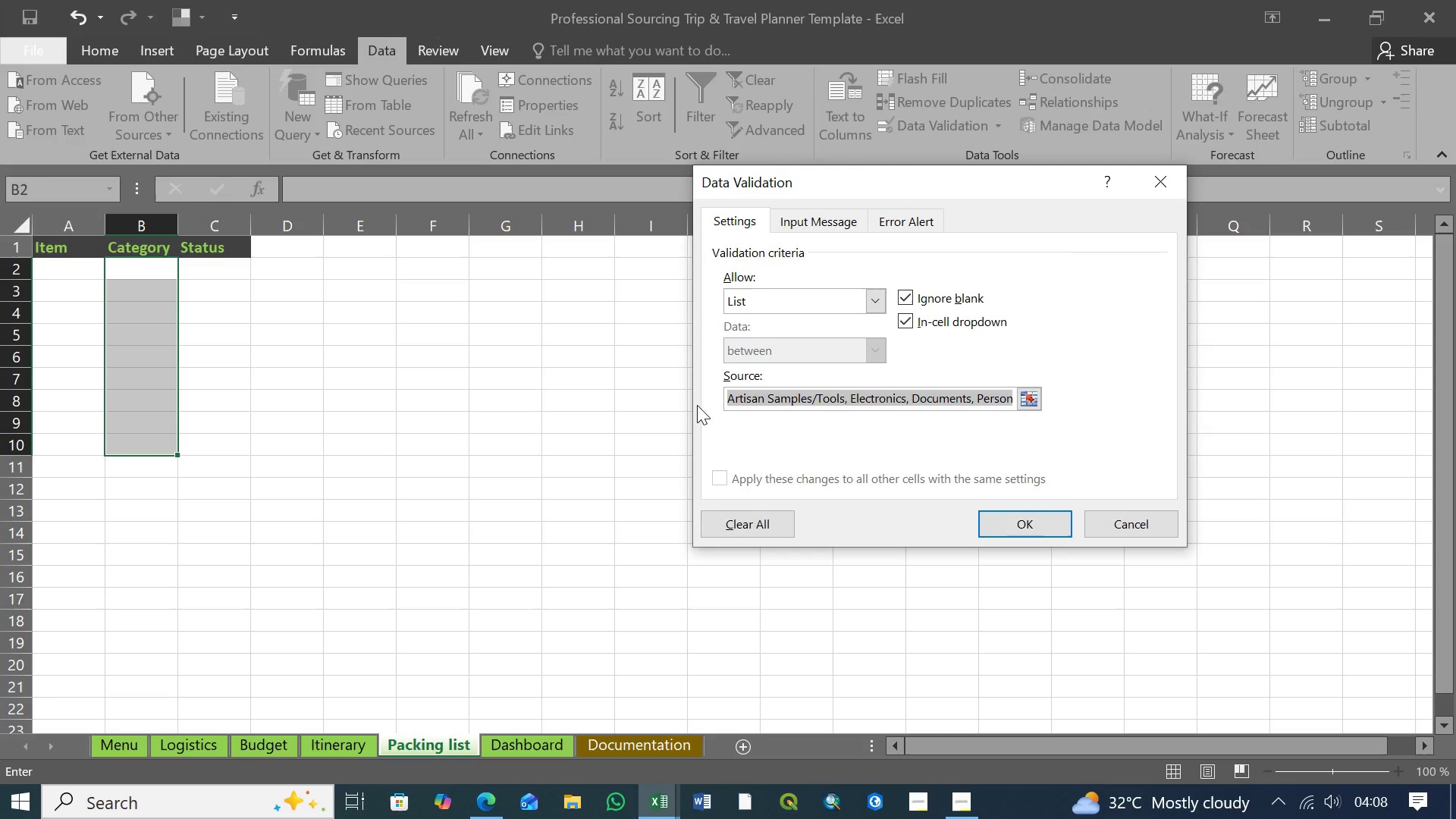 
key(Control+C)
 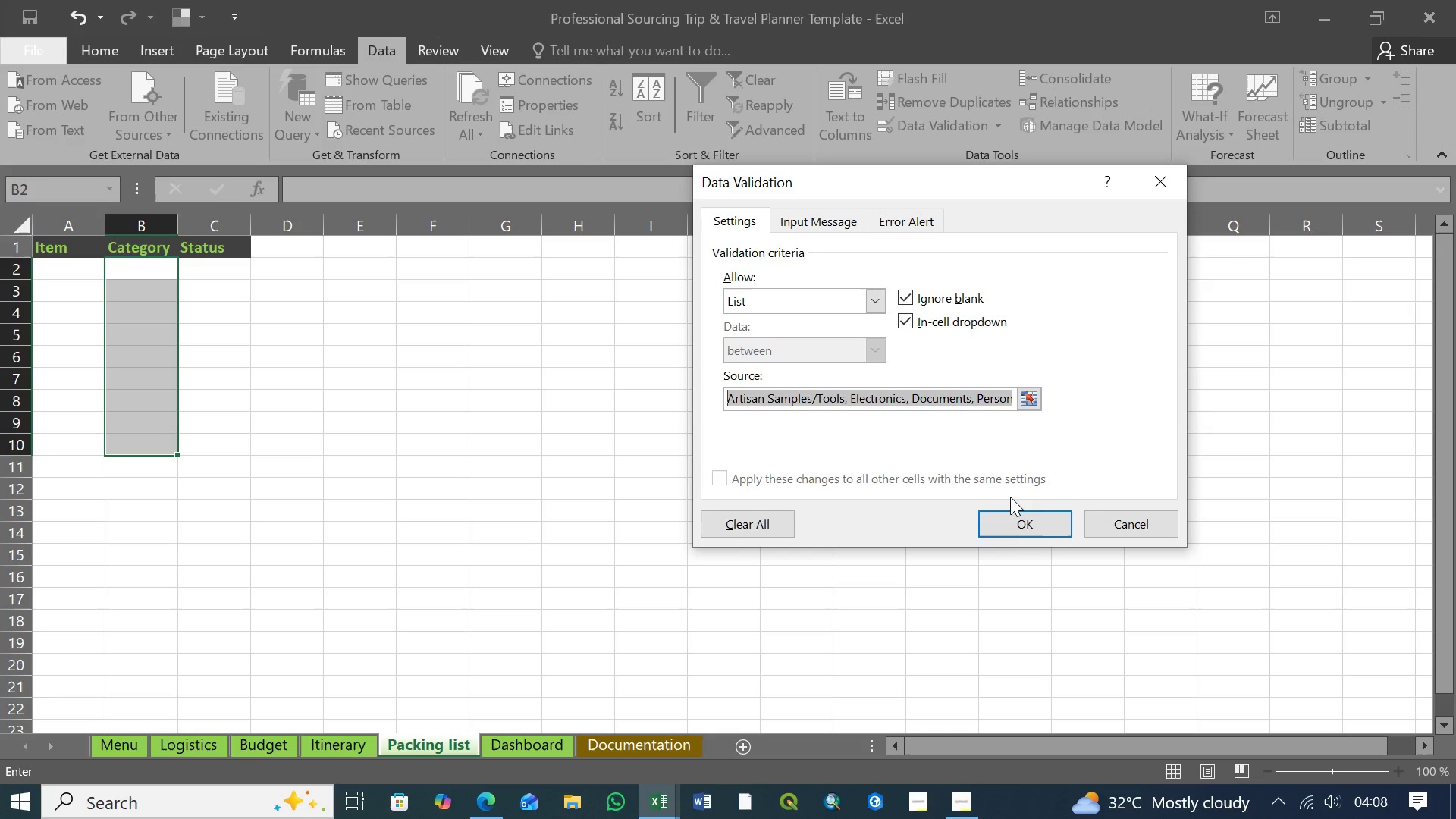 
left_click([1028, 523])
 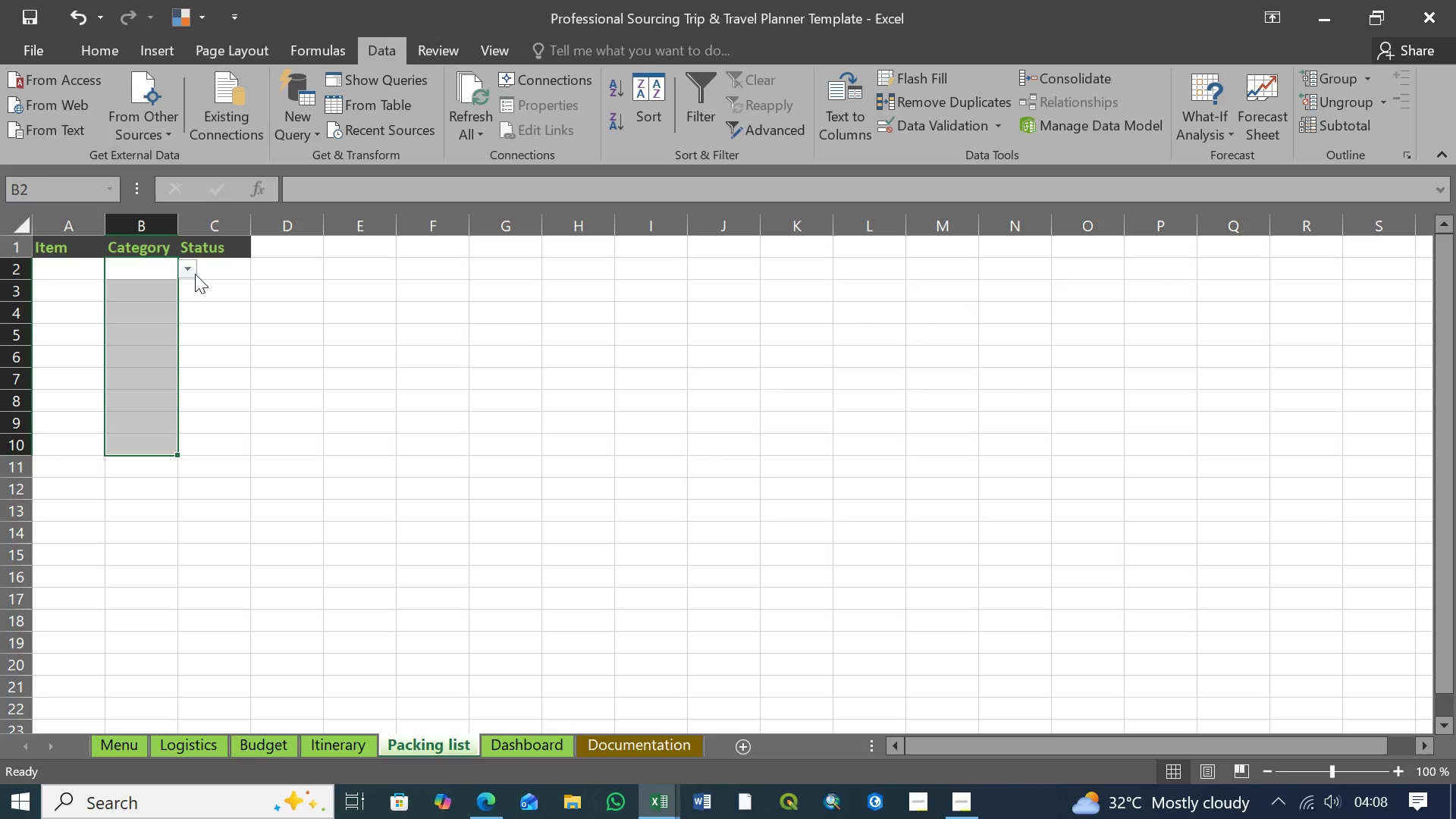 
left_click([184, 272])
 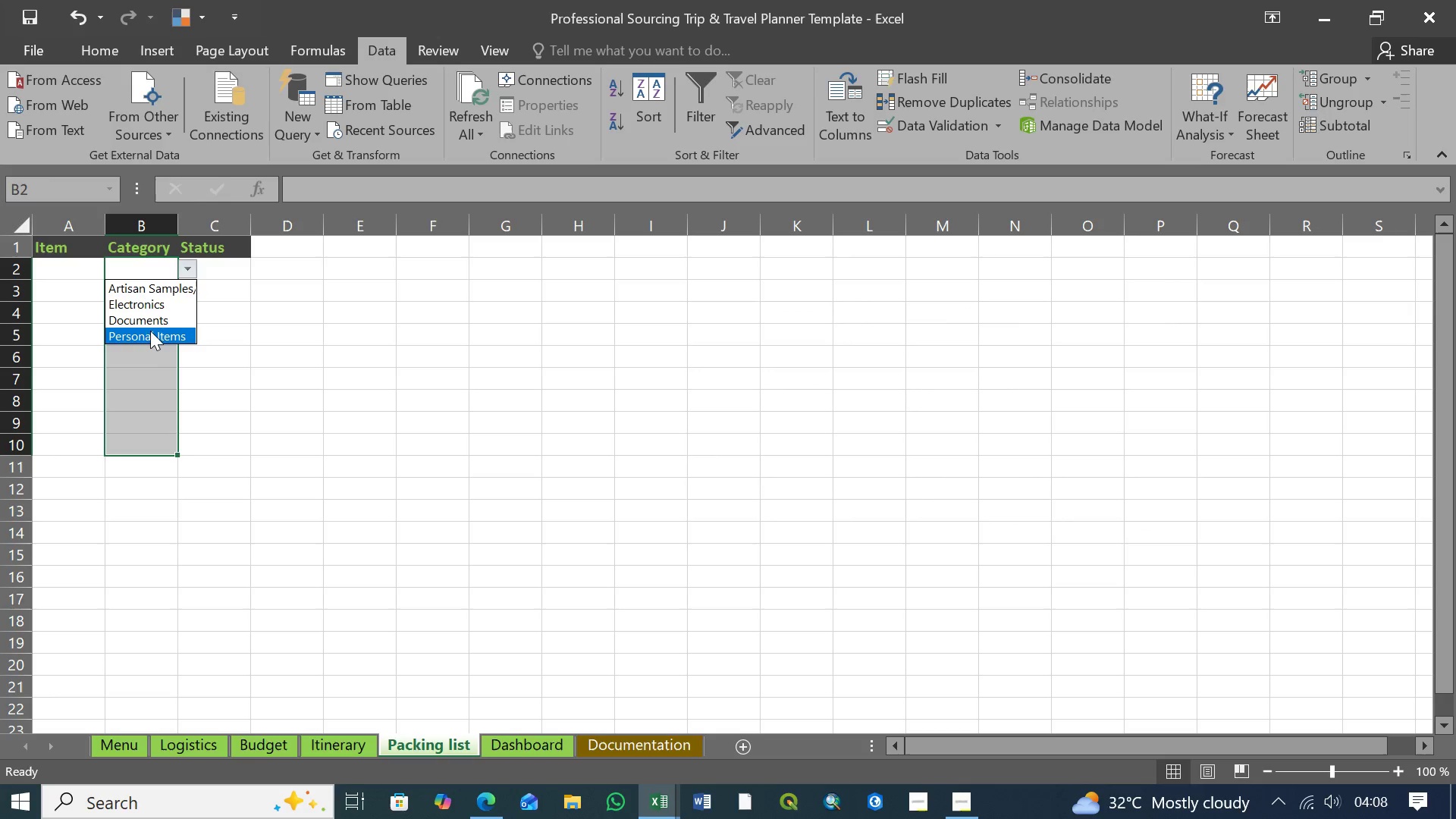 
left_click([158, 267])
 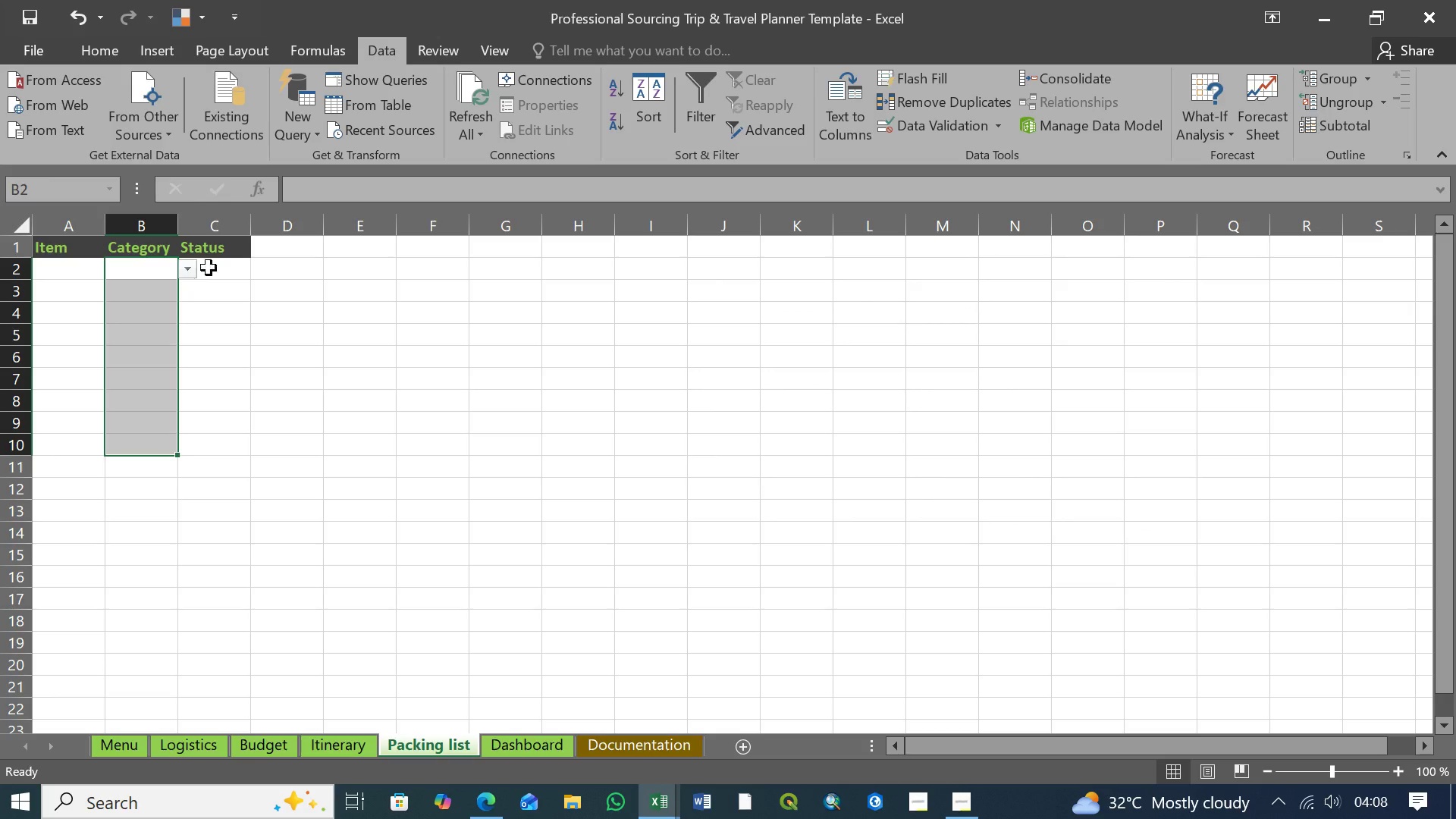 
left_click([219, 269])
 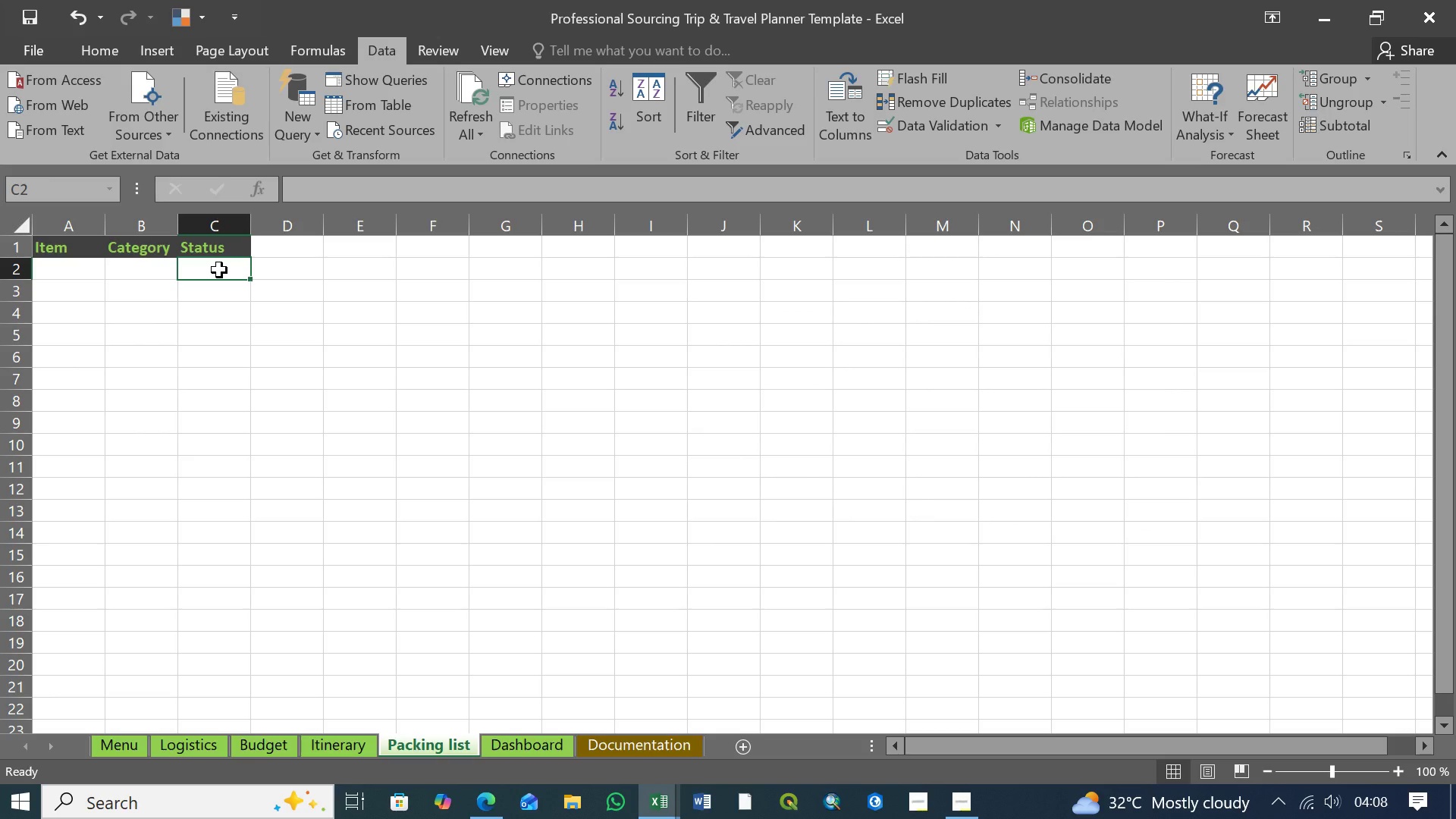 
hold_key(key=ShiftLeft, duration=1.5)
 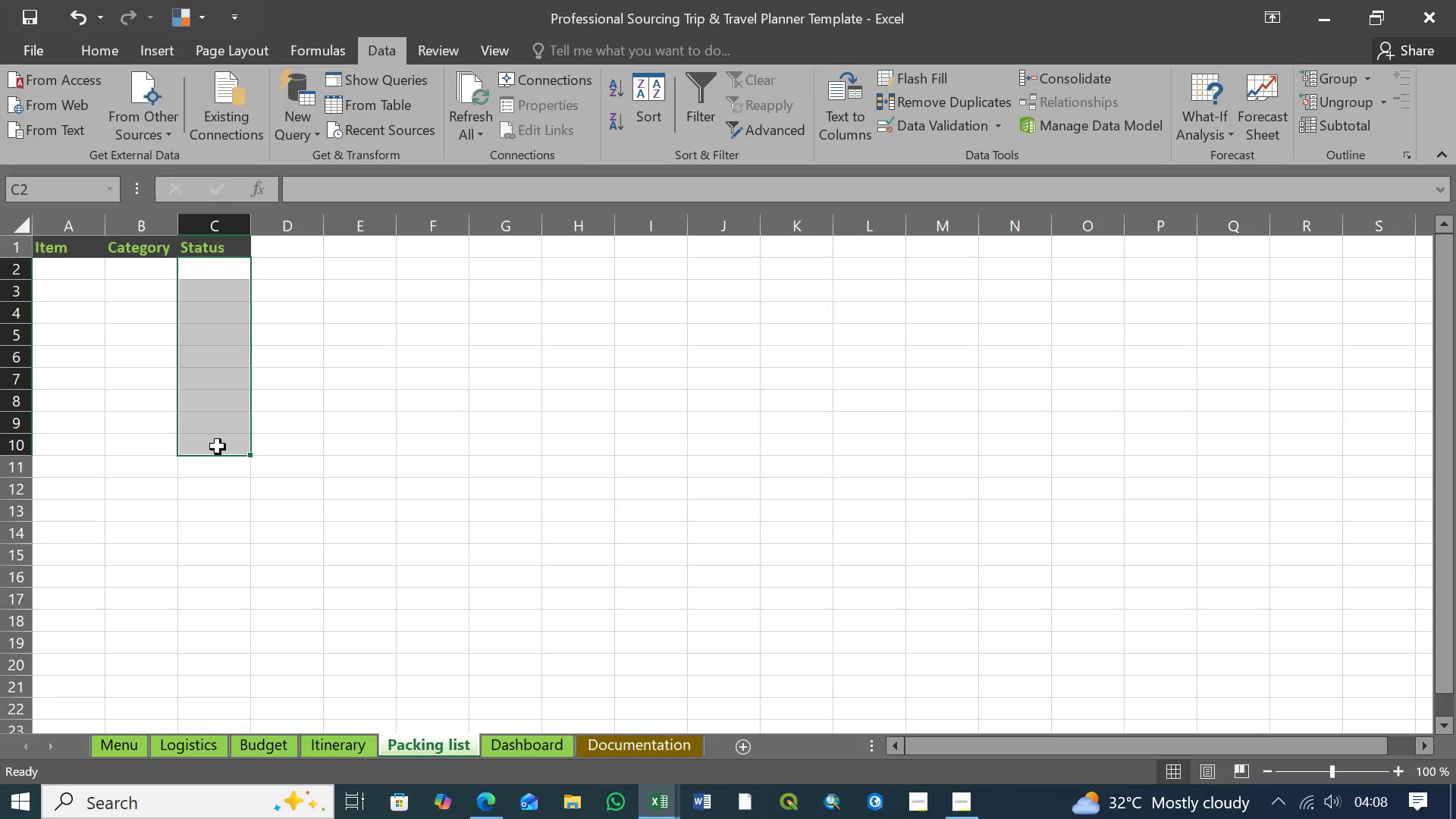 
hold_key(key=ShiftLeft, duration=0.55)
 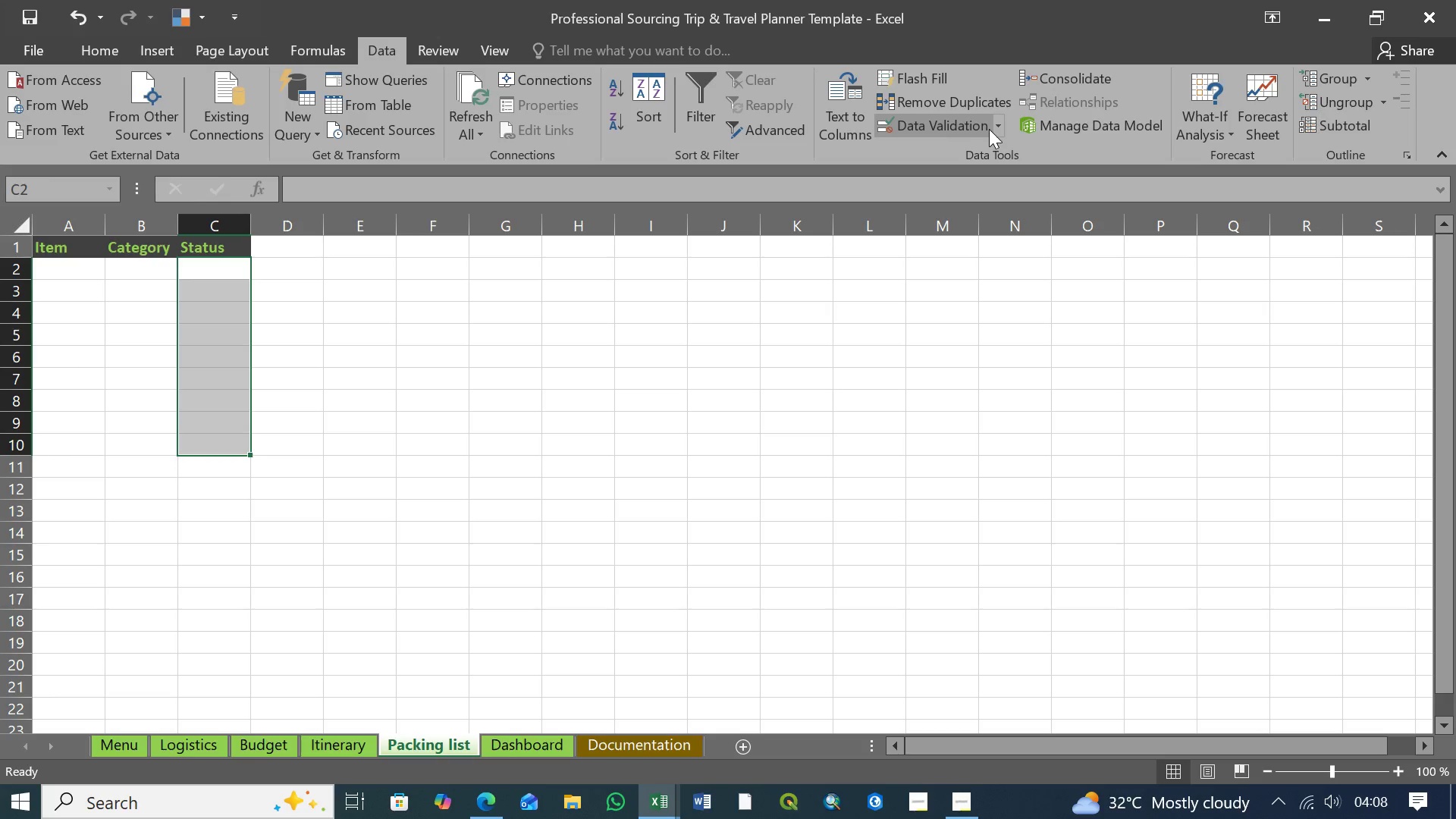 
left_click([997, 127])
 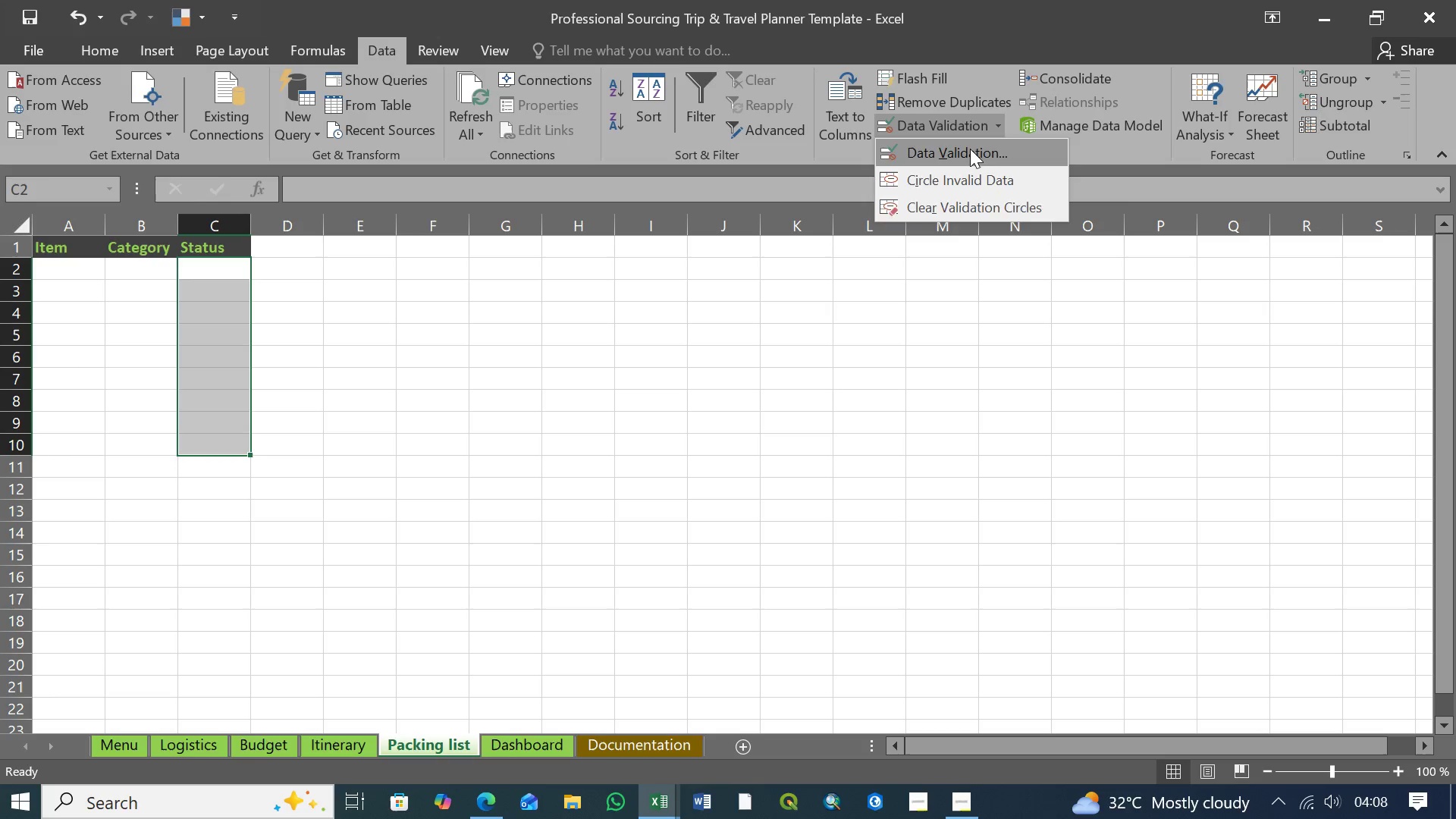 
left_click([969, 152])
 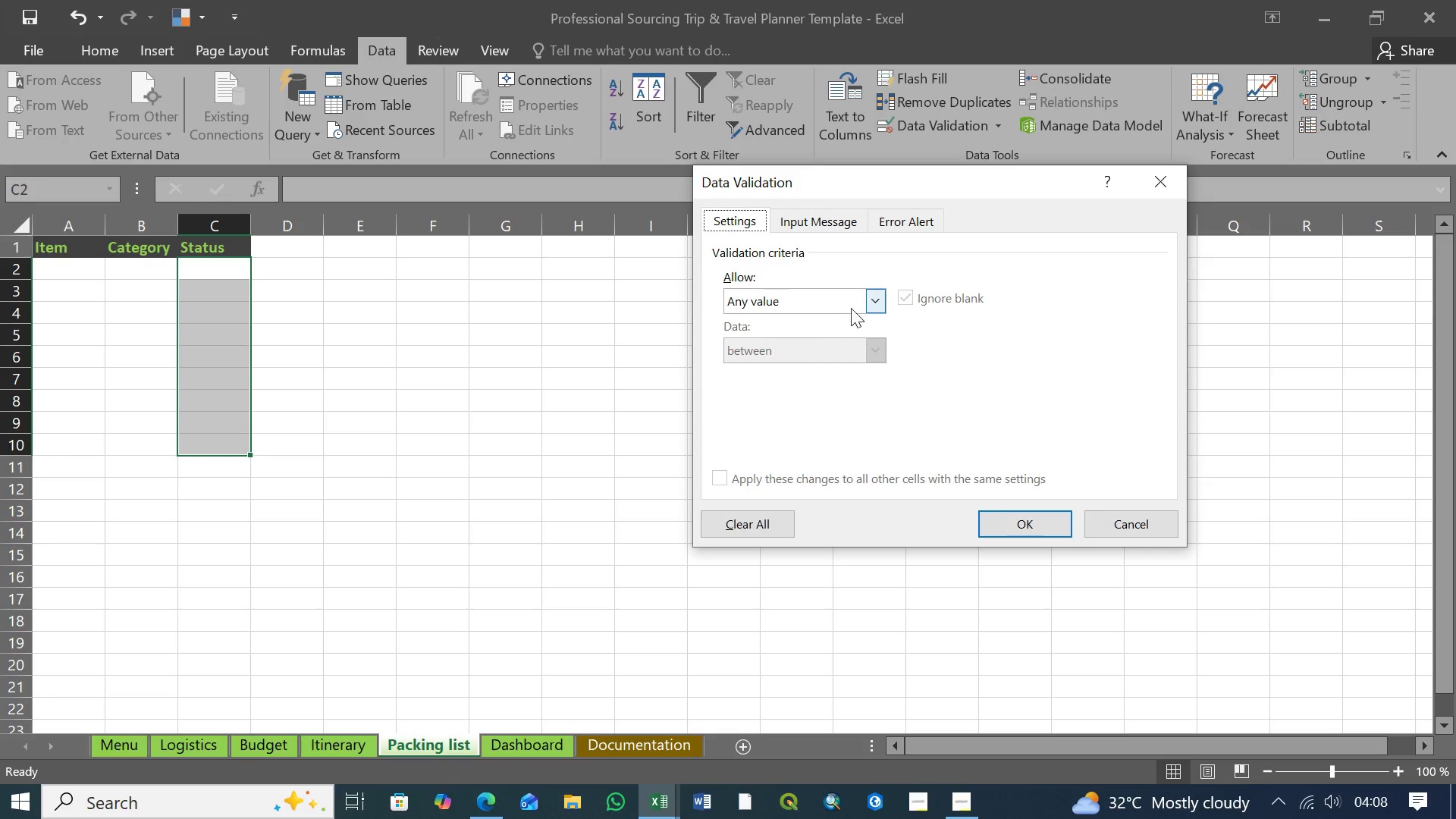 
left_click([876, 299])
 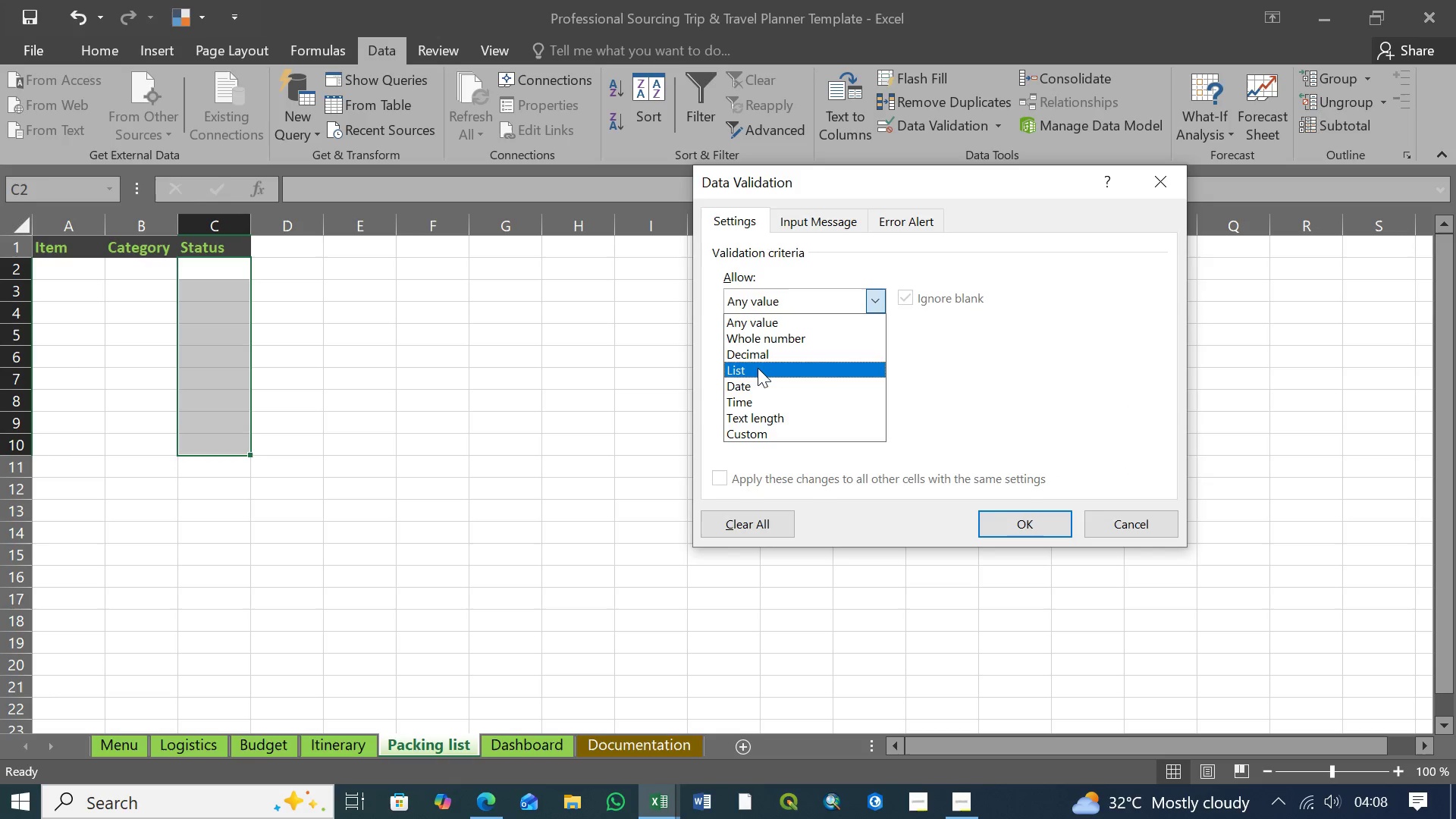 
left_click([758, 369])
 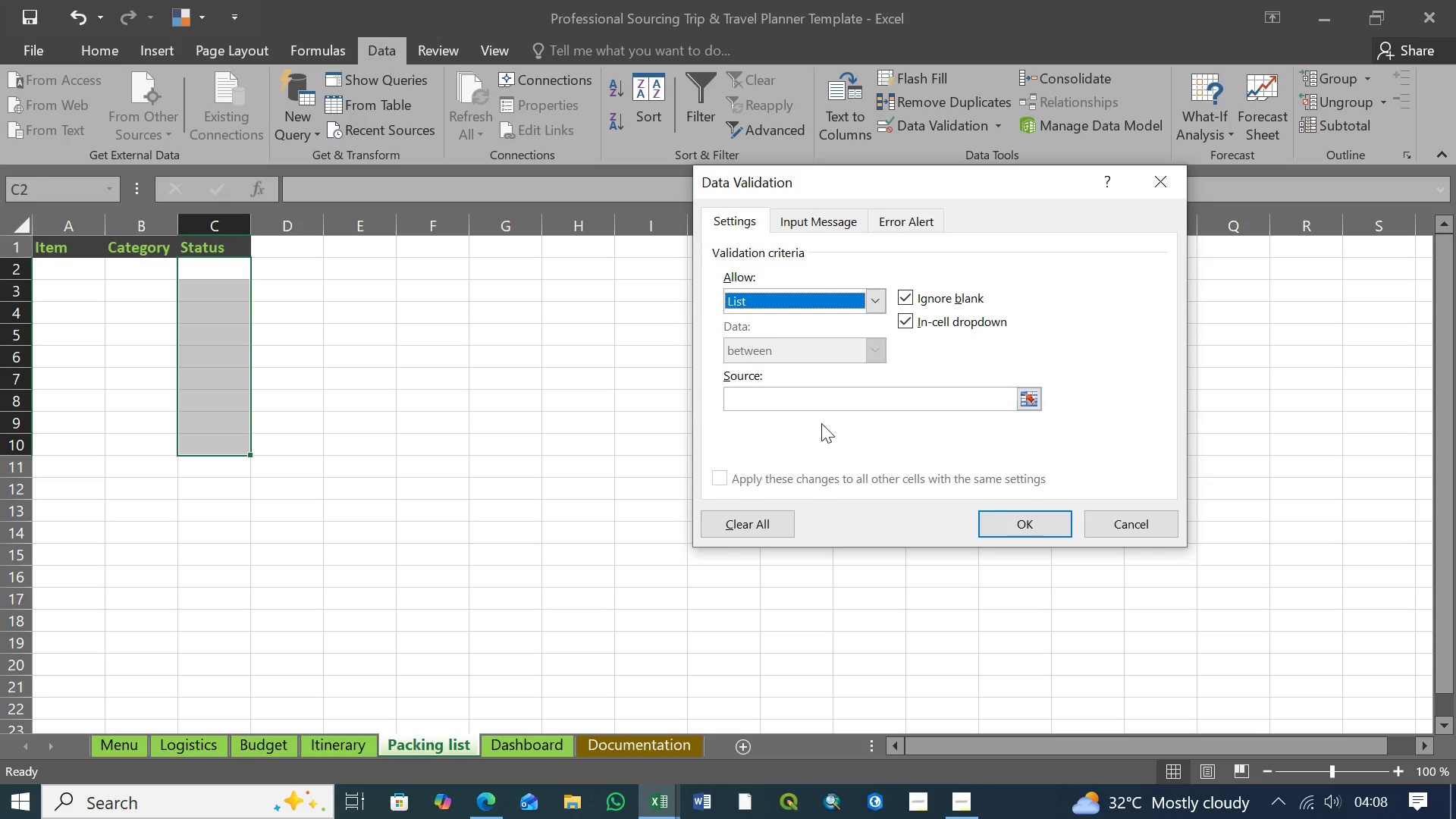 
left_click([770, 392])
 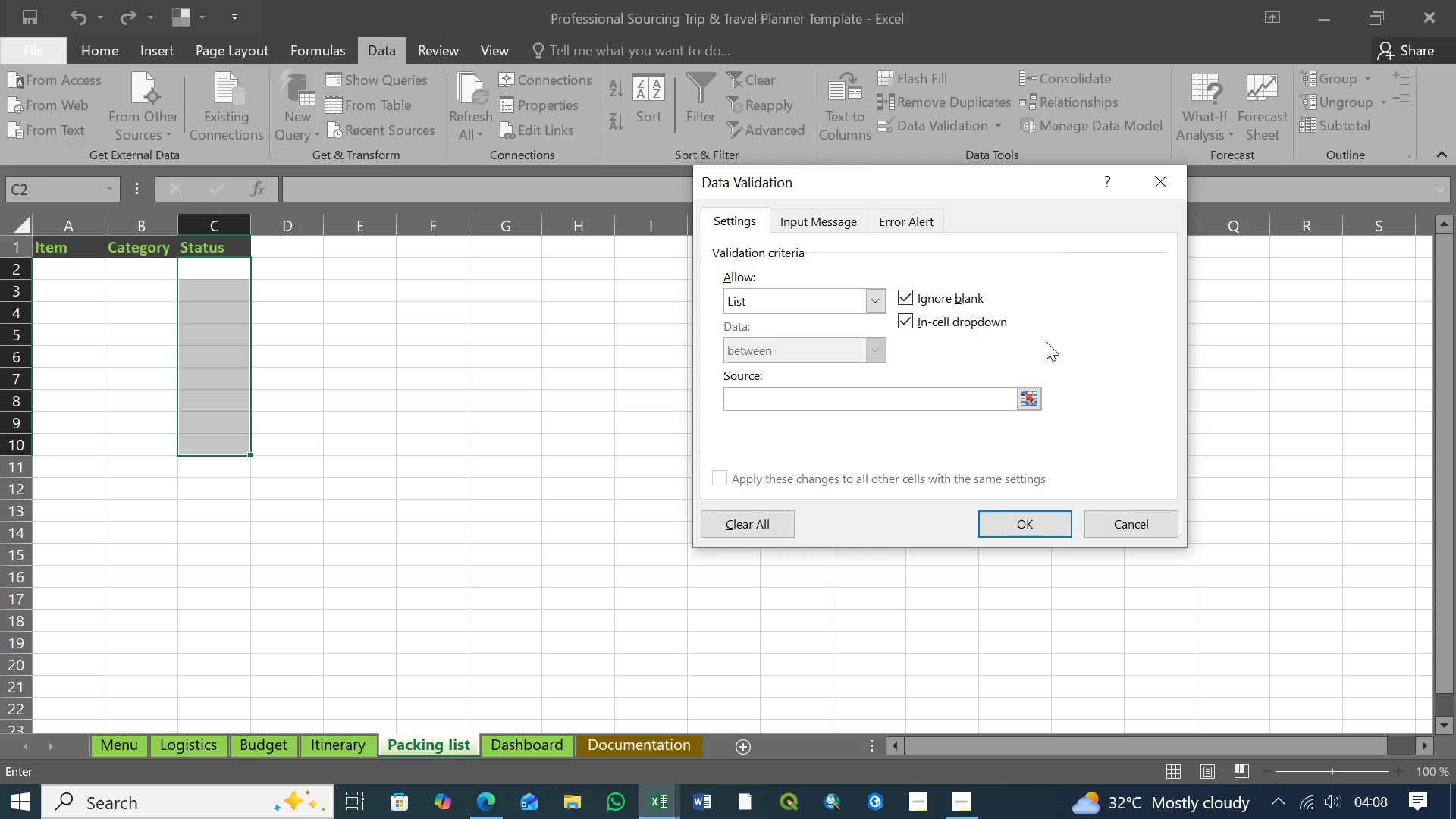 
wait(9.17)
 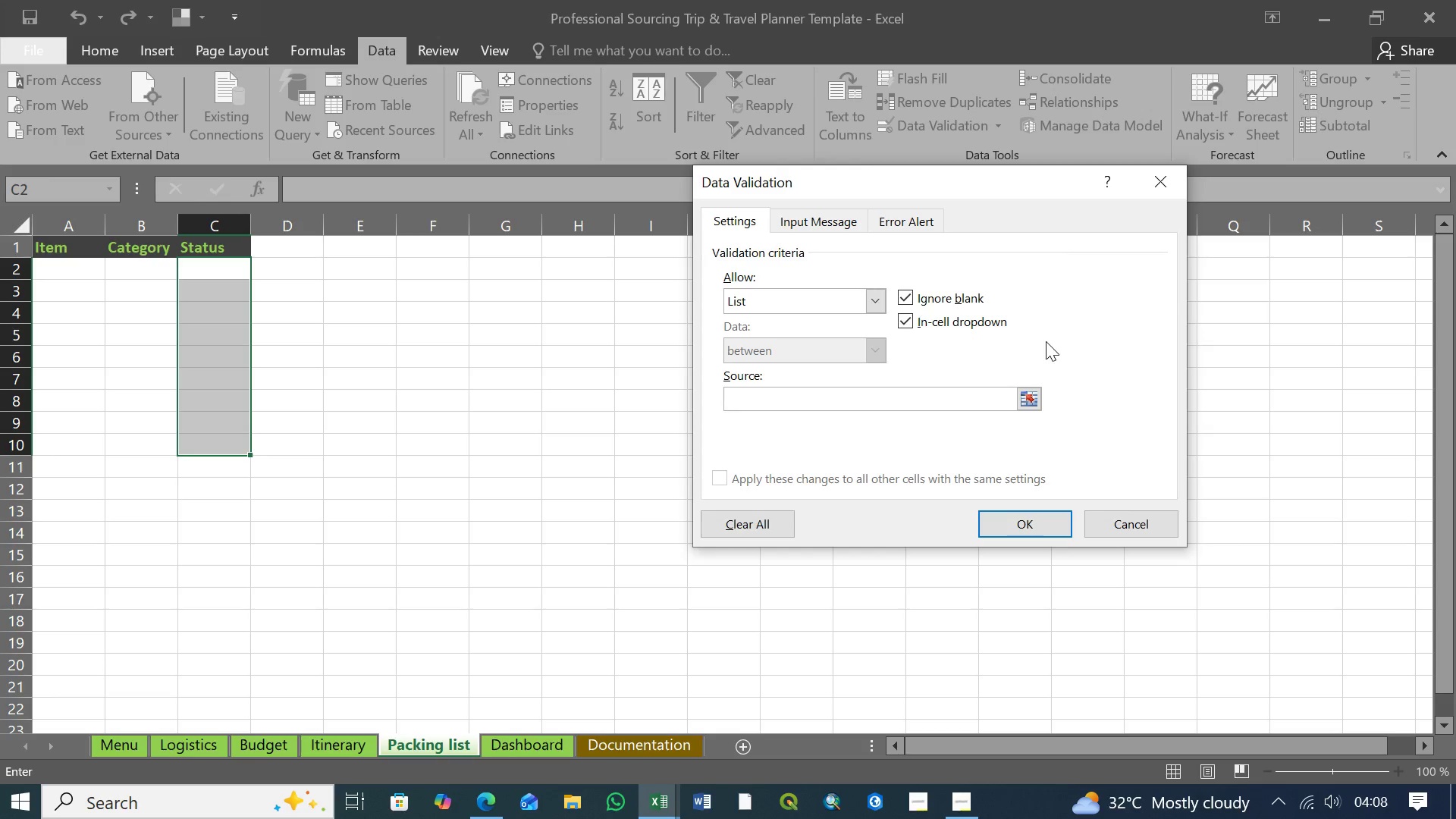 
type(Packed, Unpacked)
 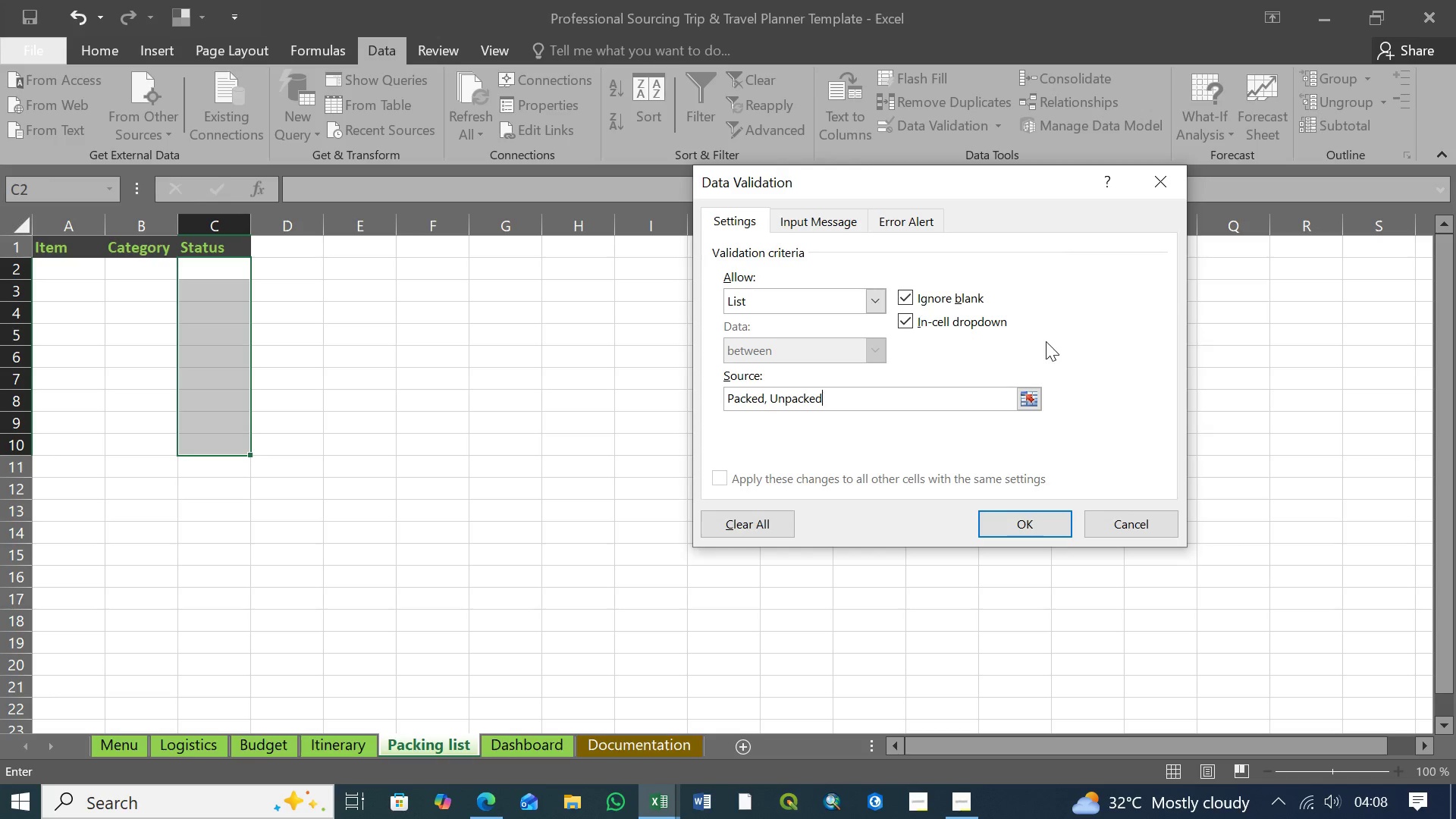 
wait(9.27)
 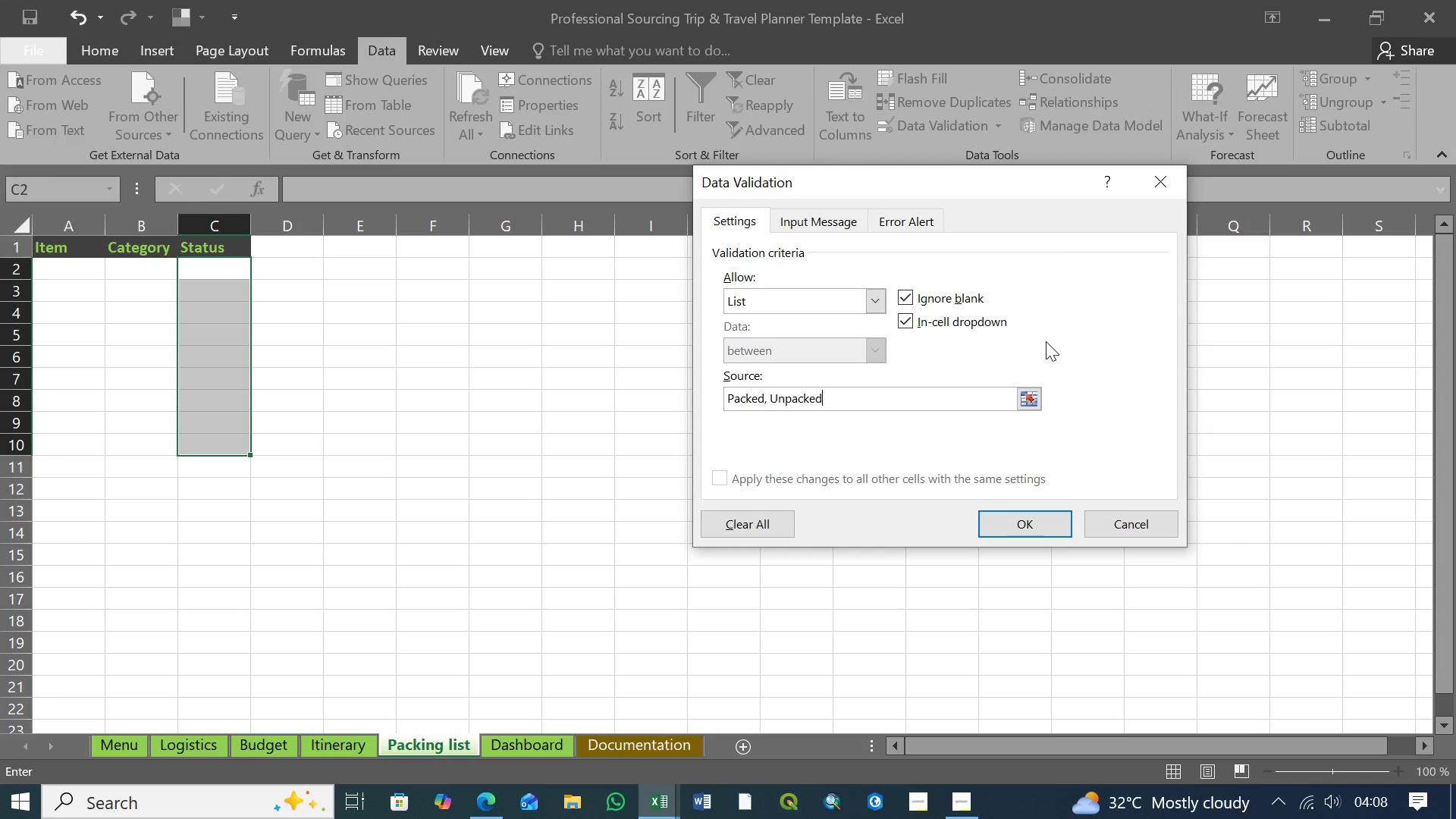 
left_click([1016, 526])
 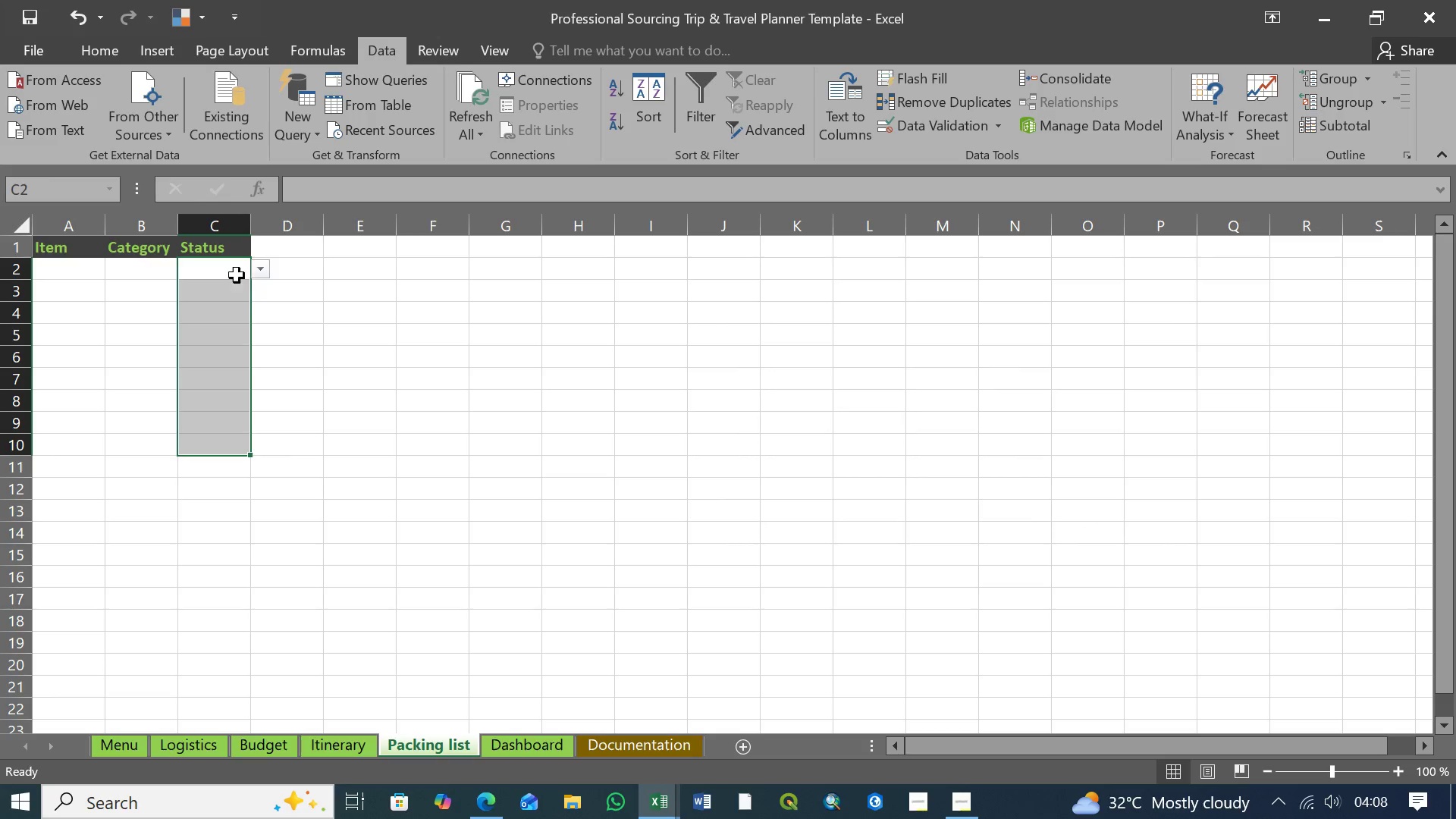 
left_click([264, 271])
 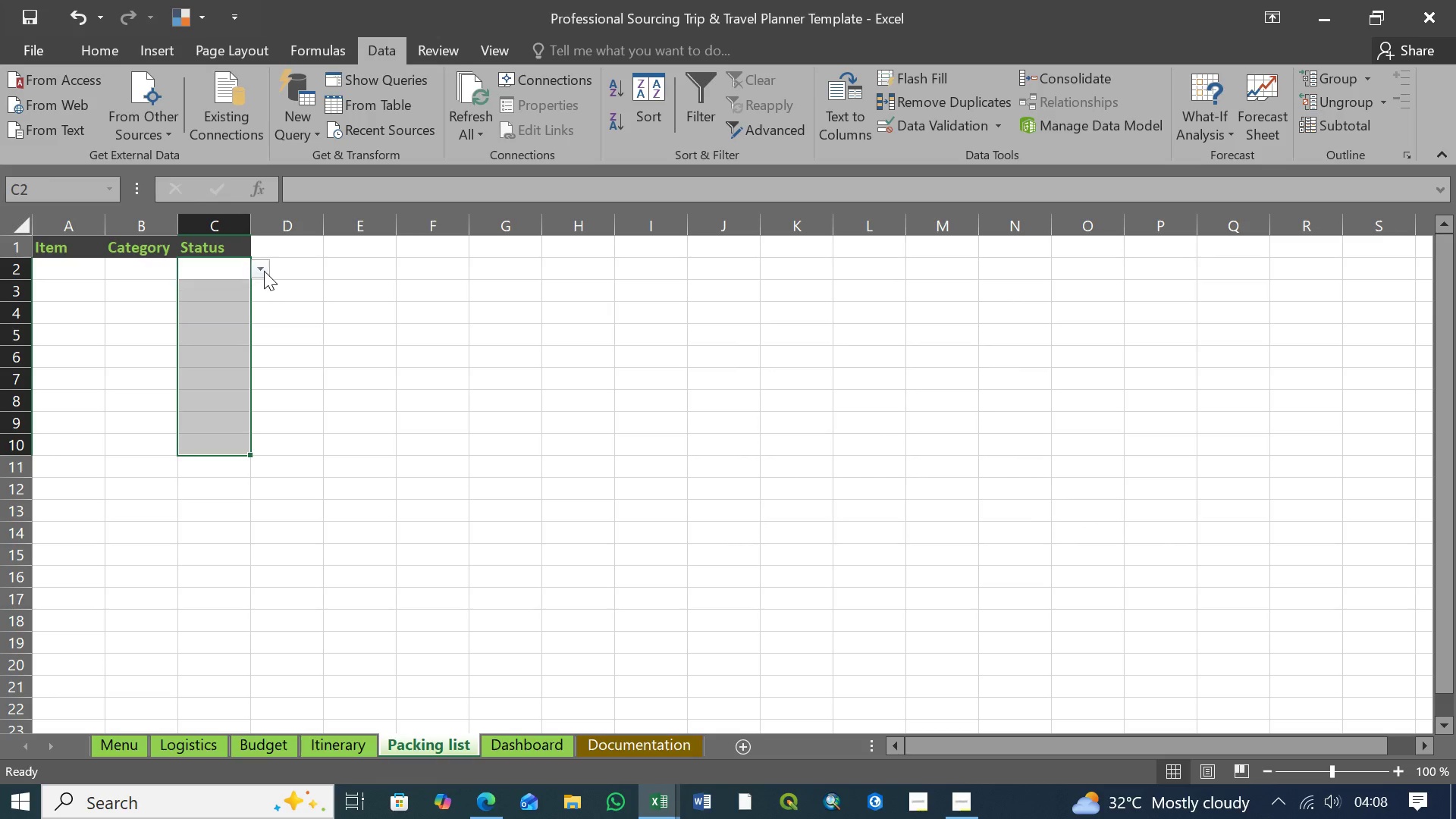 
left_click([264, 271])
 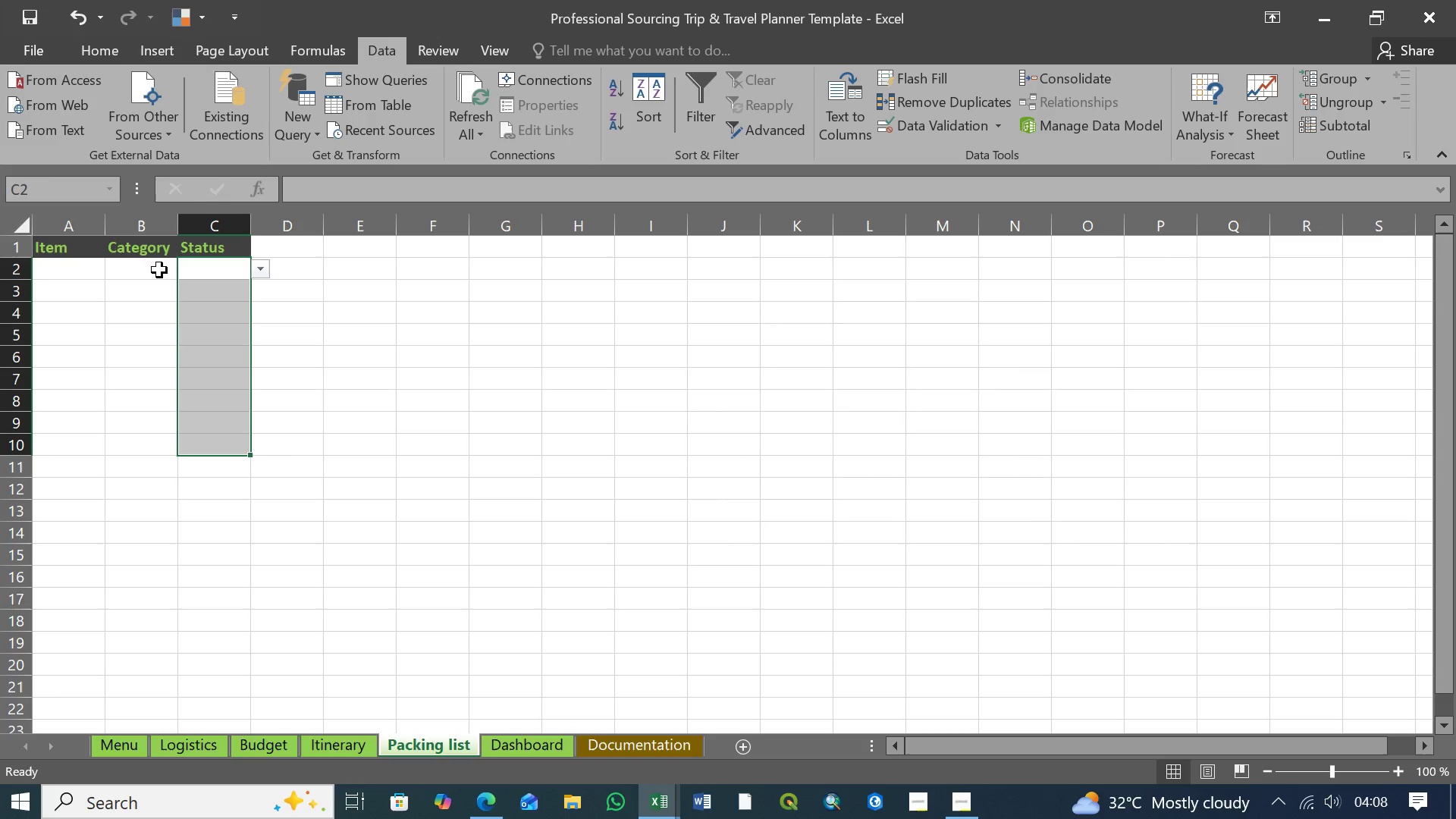 
left_click([158, 270])
 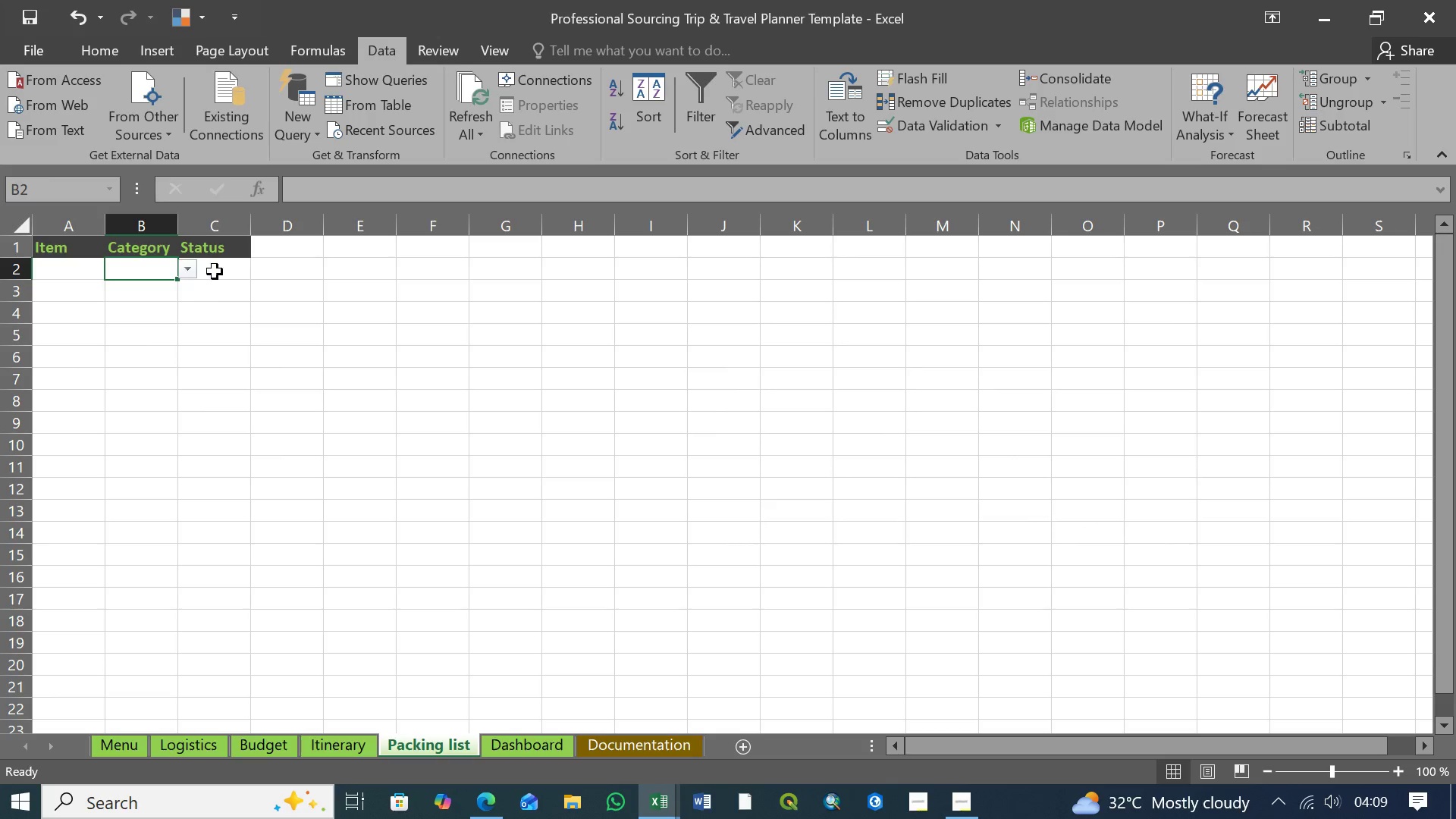 
left_click([227, 272])
 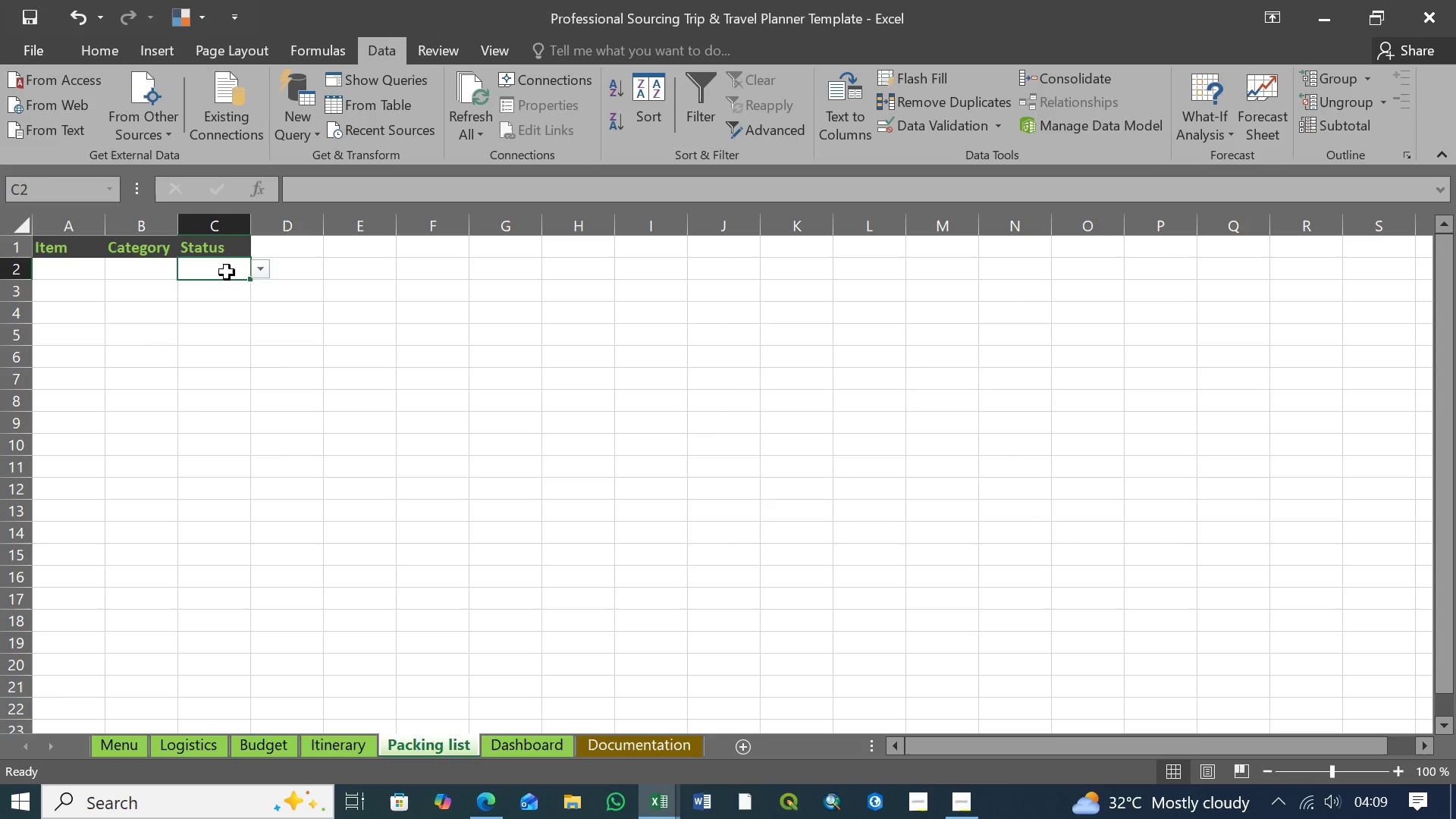 
wait(30.16)
 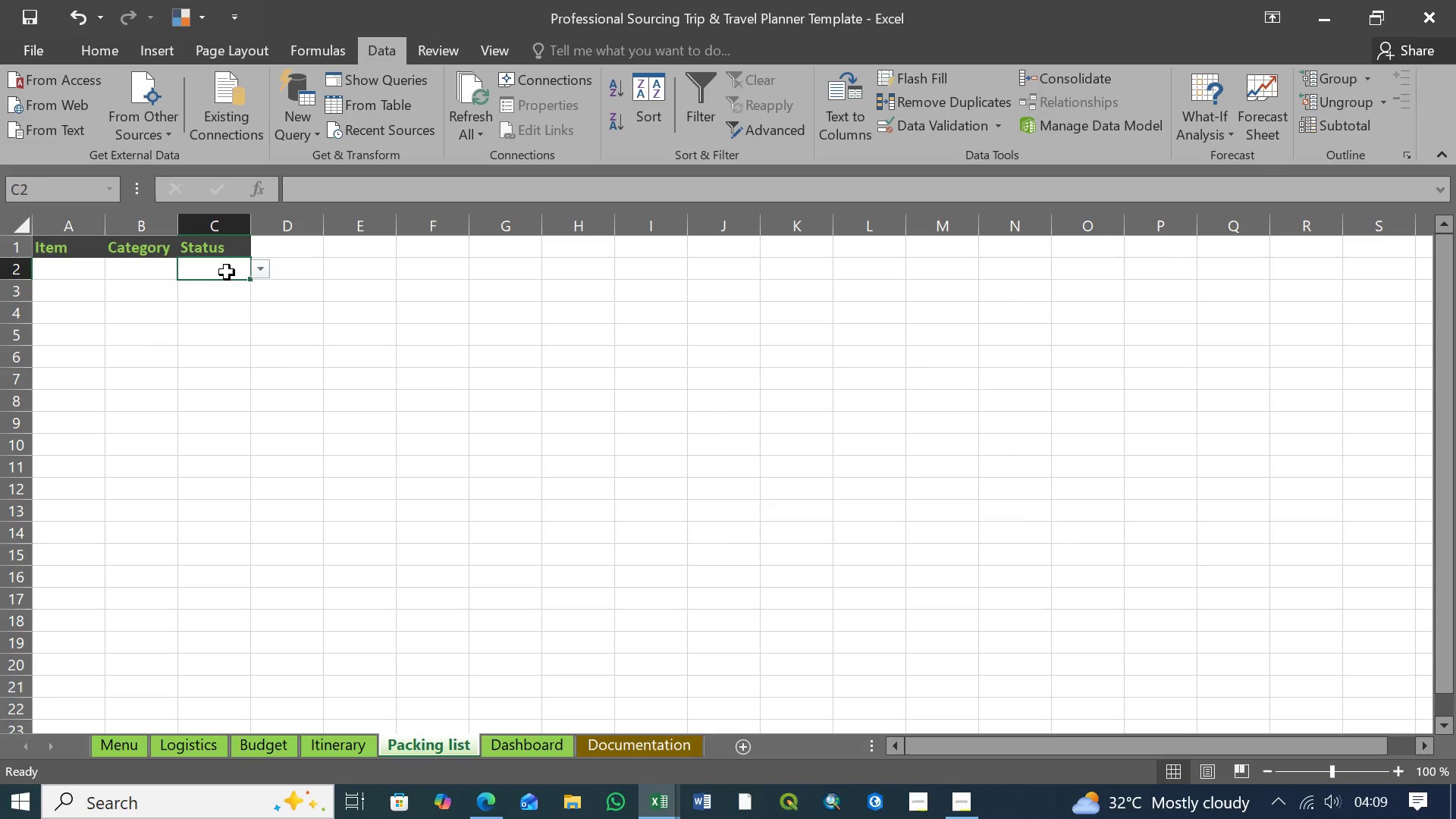 
left_click([221, 276])
 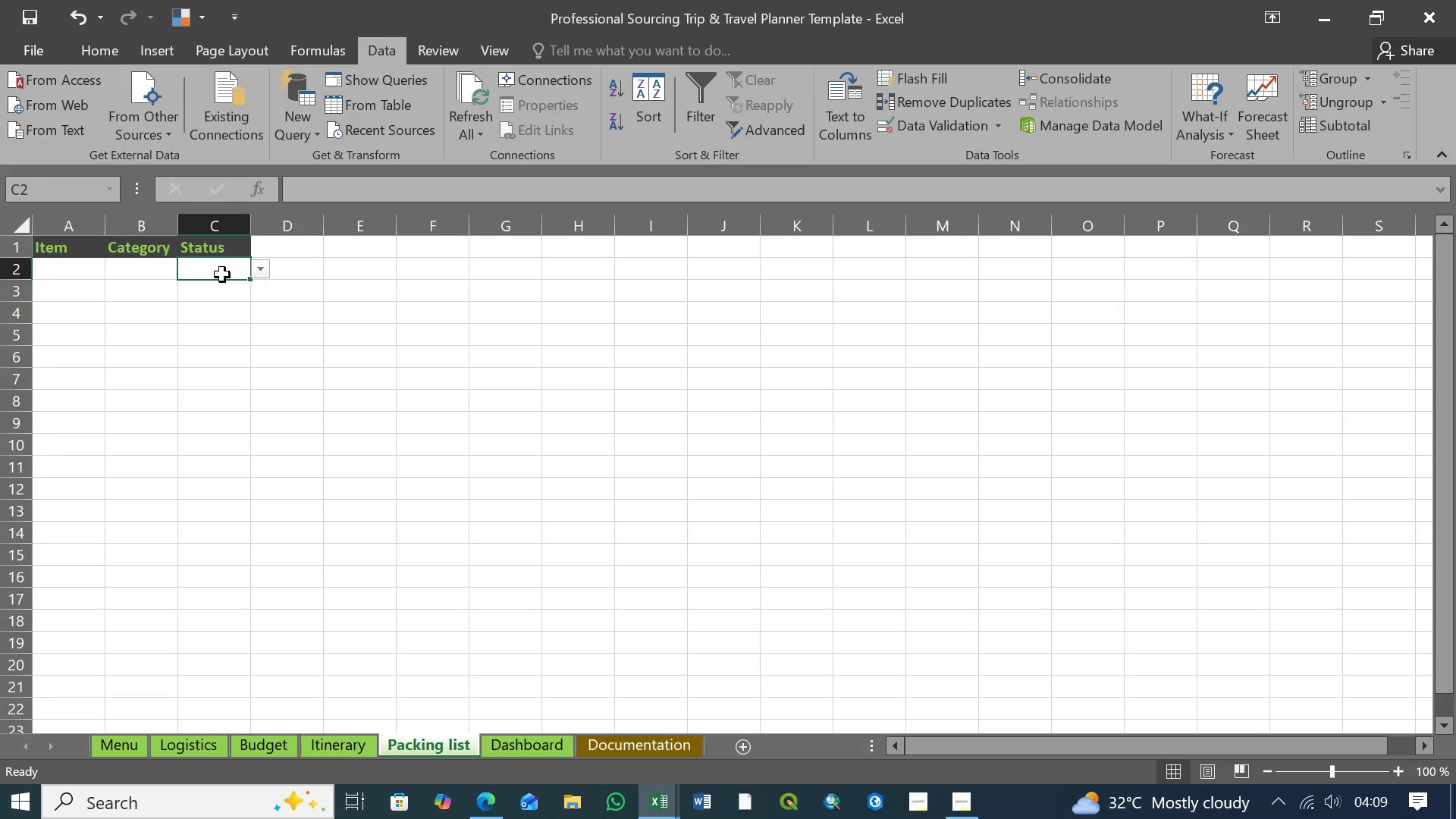 
hold_key(key=ShiftLeft, duration=1.45)
left_click([226, 448])
 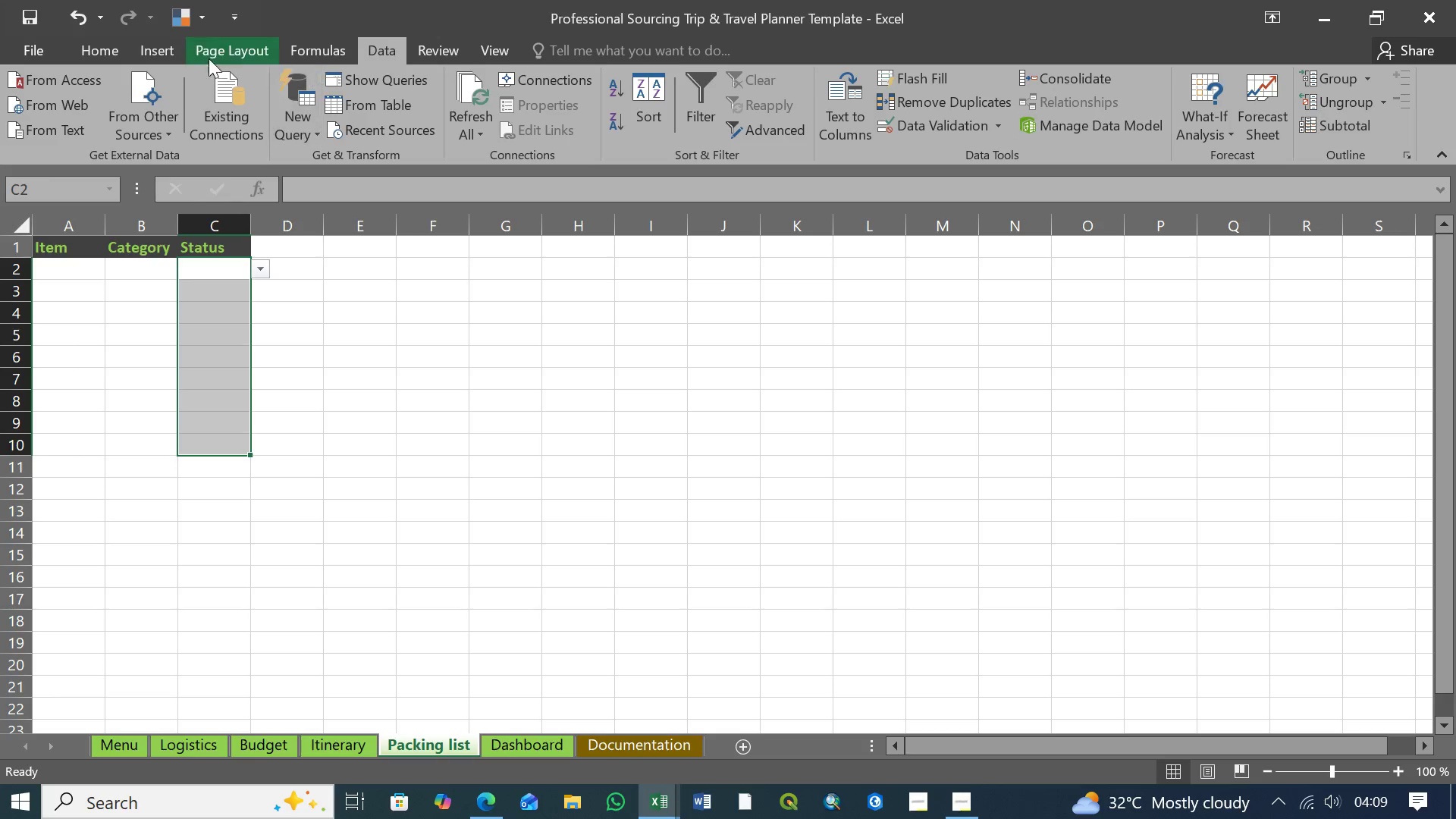 
left_click([89, 55])
 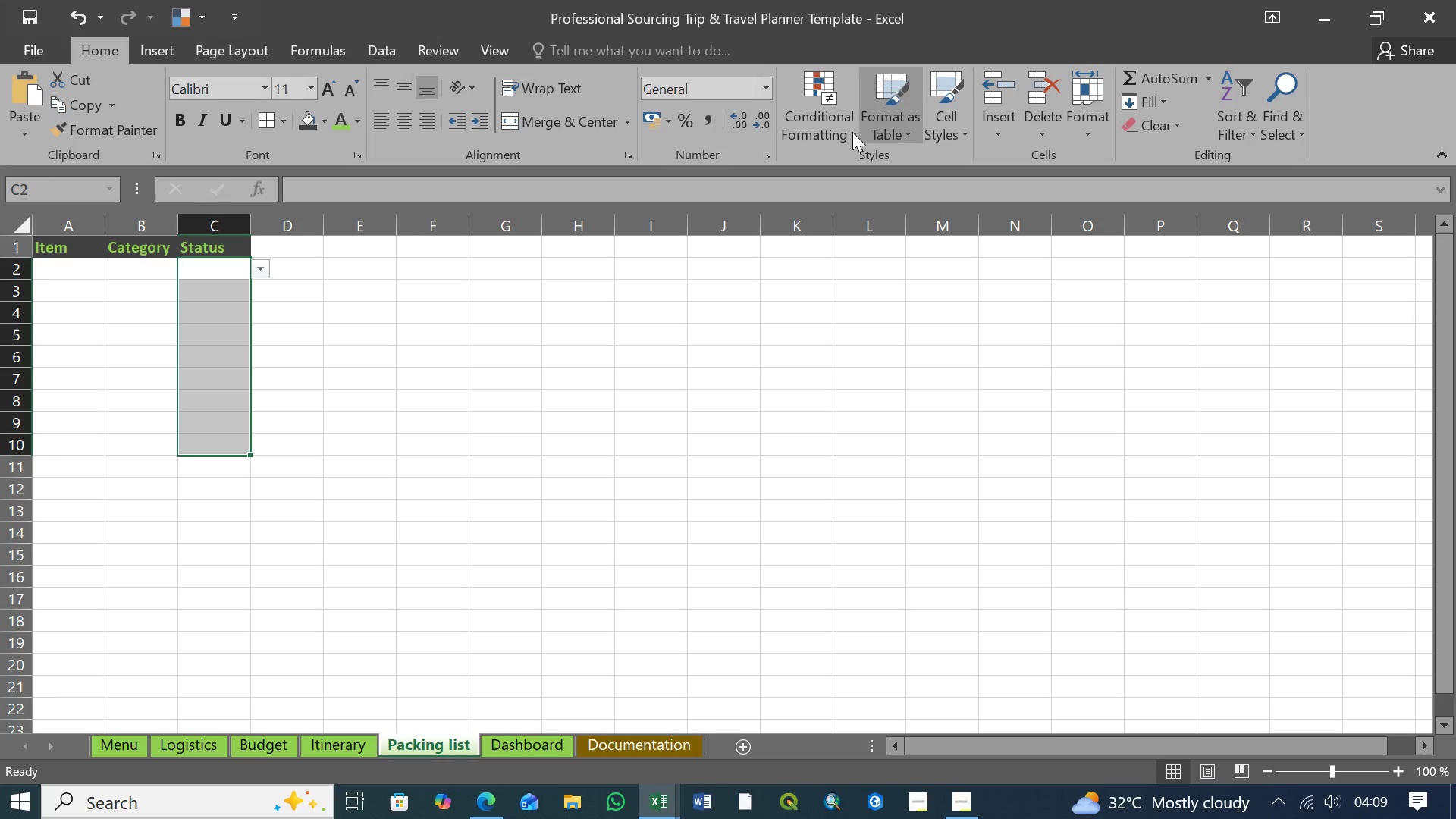 
left_click([850, 134])
 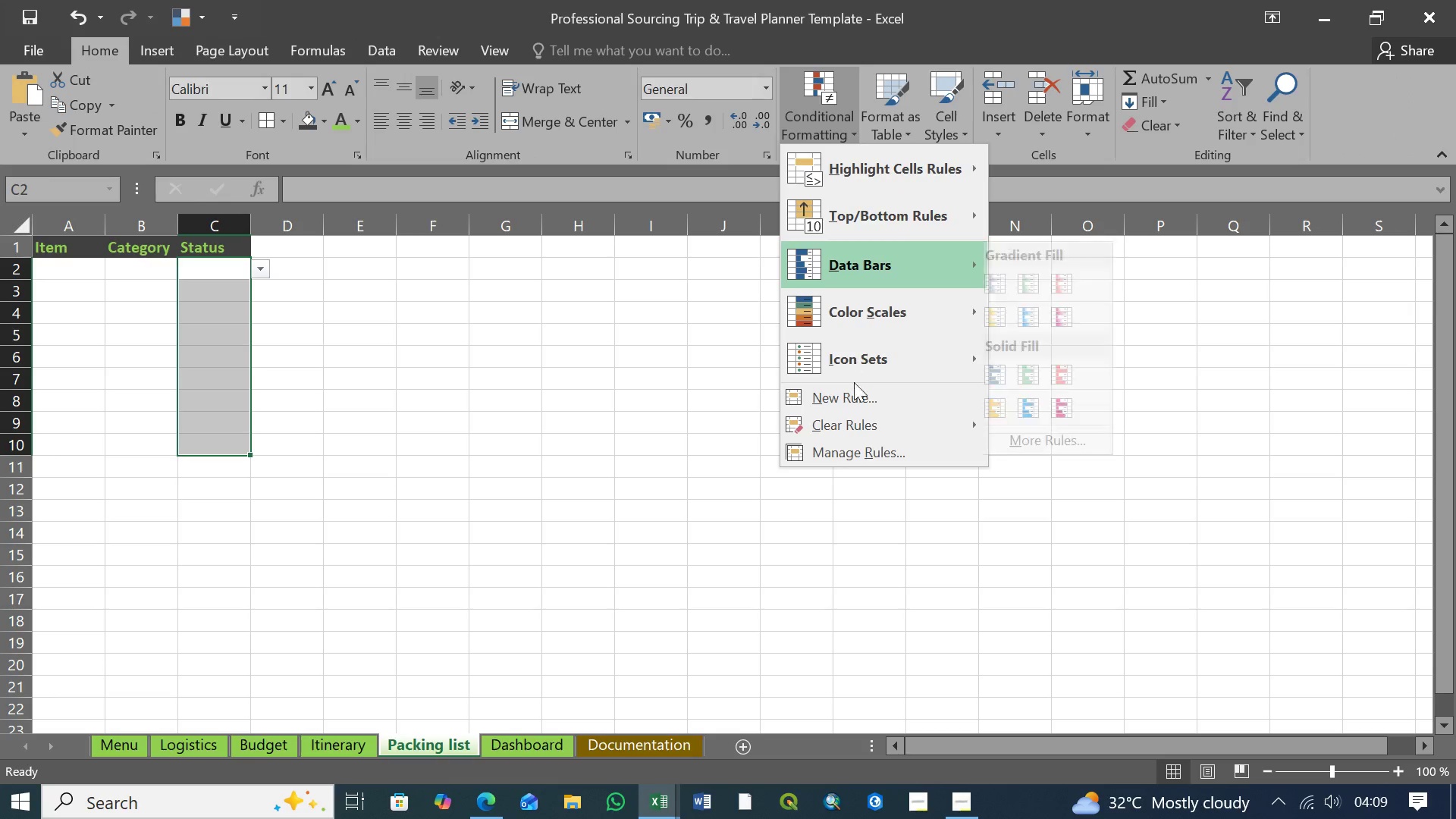 
left_click([855, 394])
 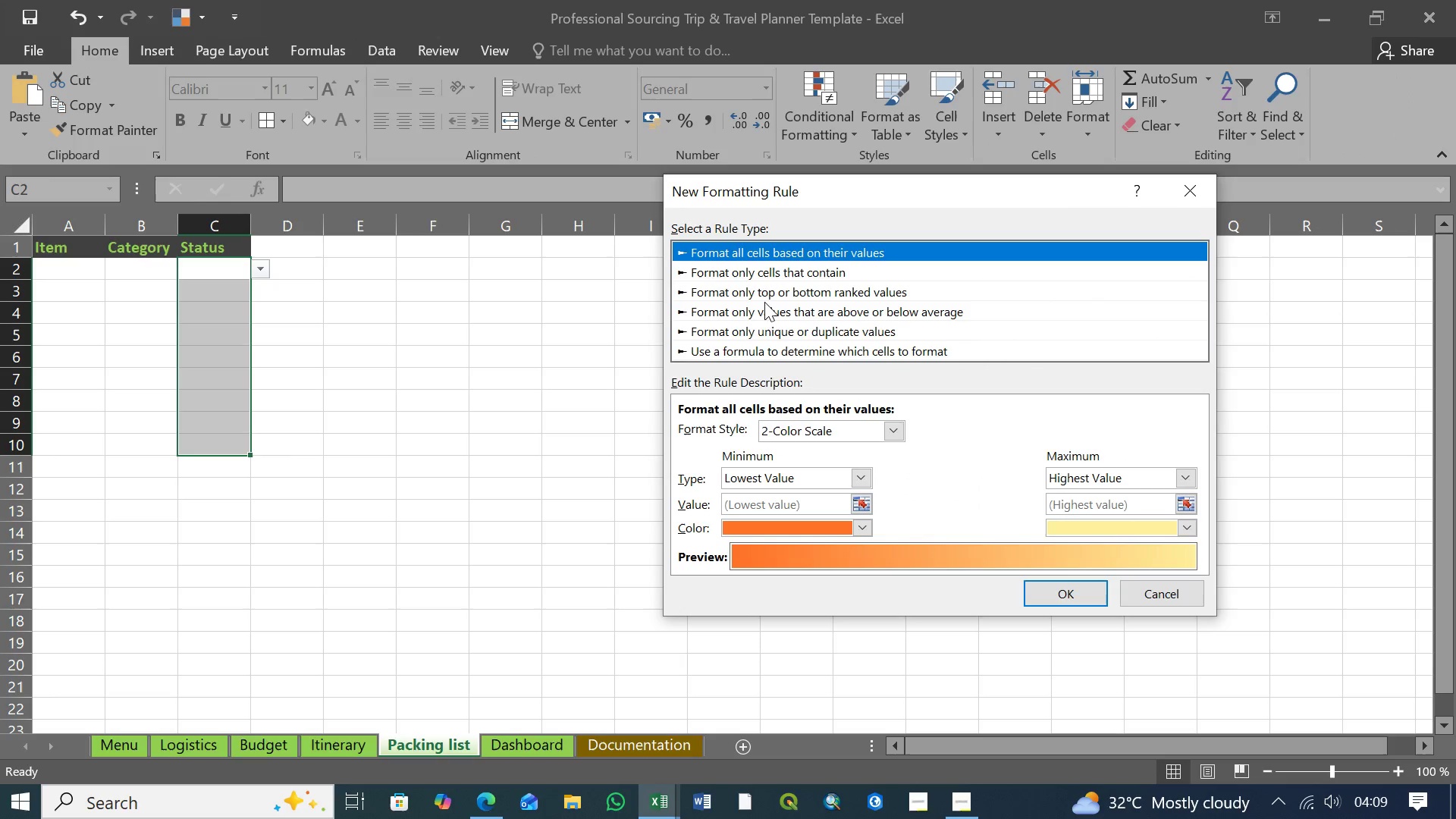 
left_click([793, 350])
 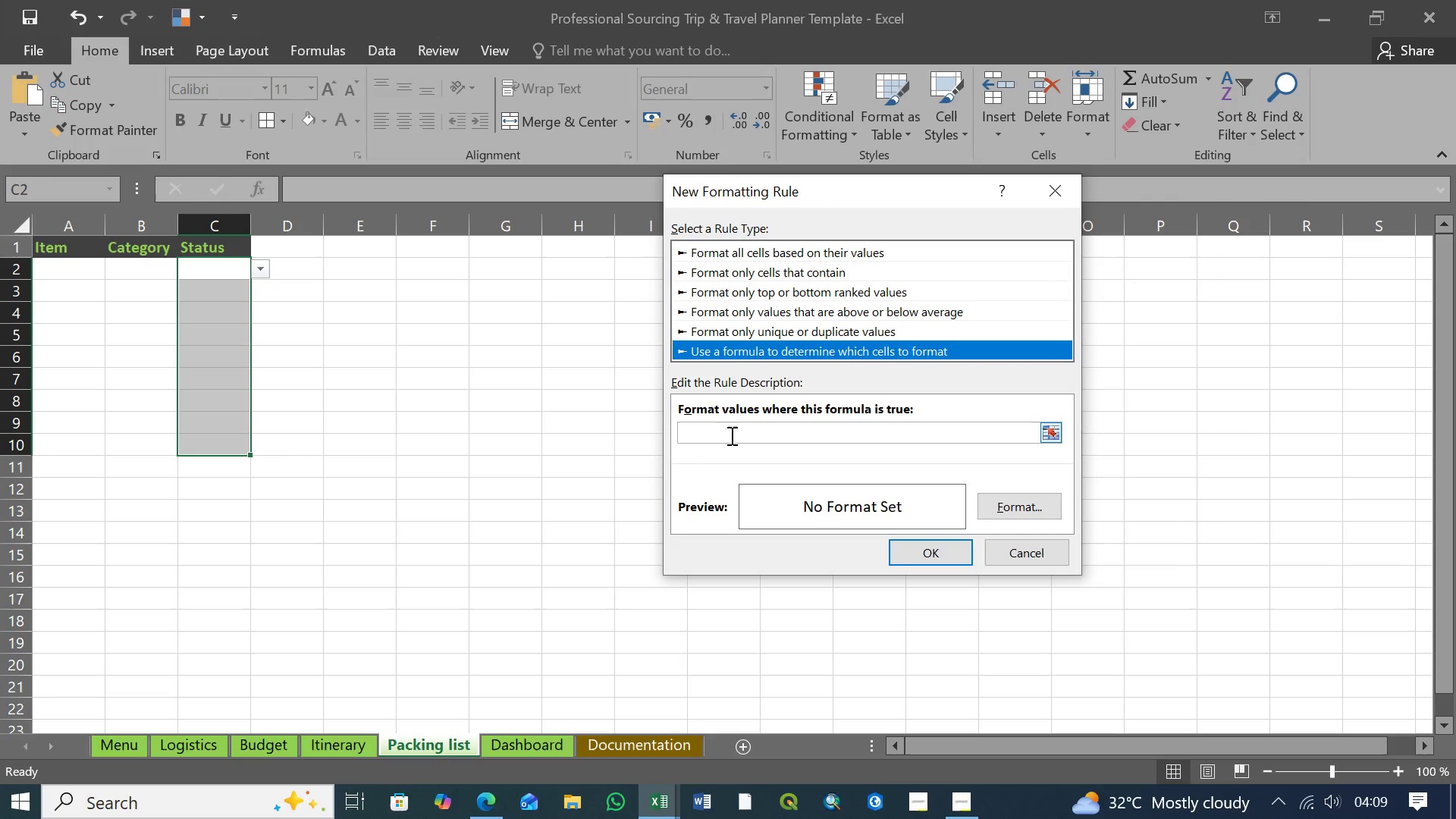 
left_click([727, 435])
 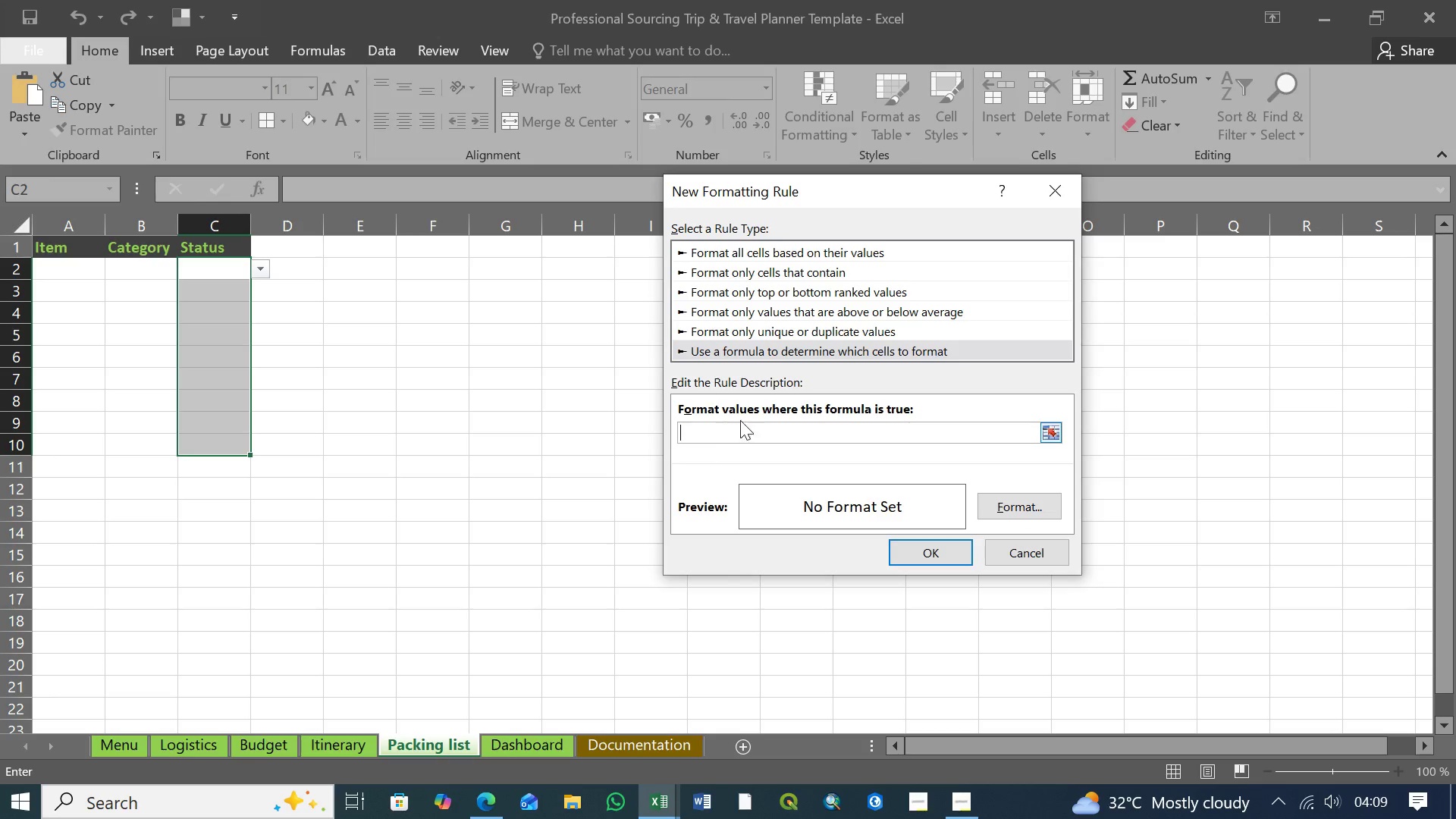 
left_click([748, 252])
 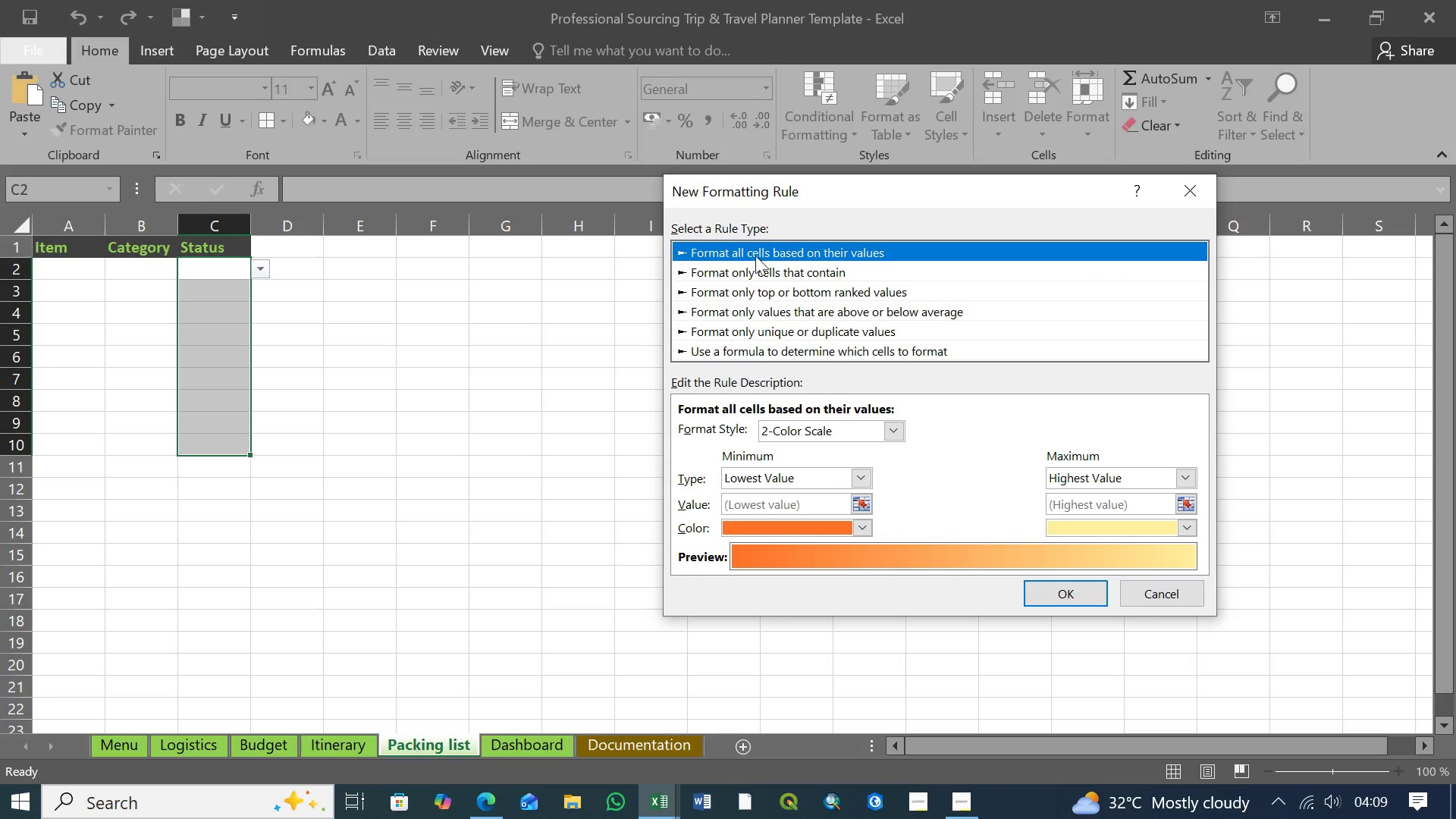 
left_click([765, 269])
 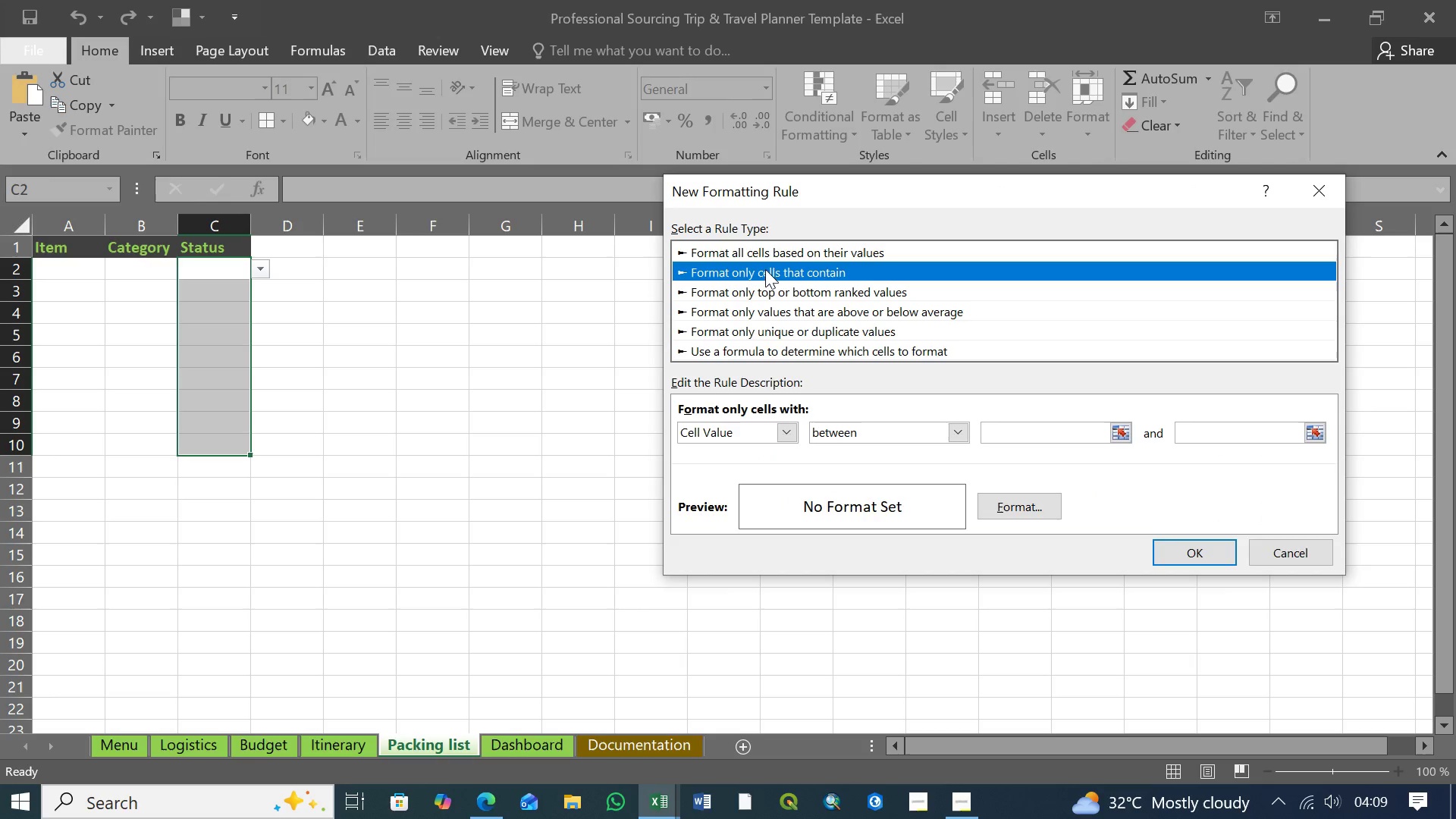 
left_click([770, 285])
 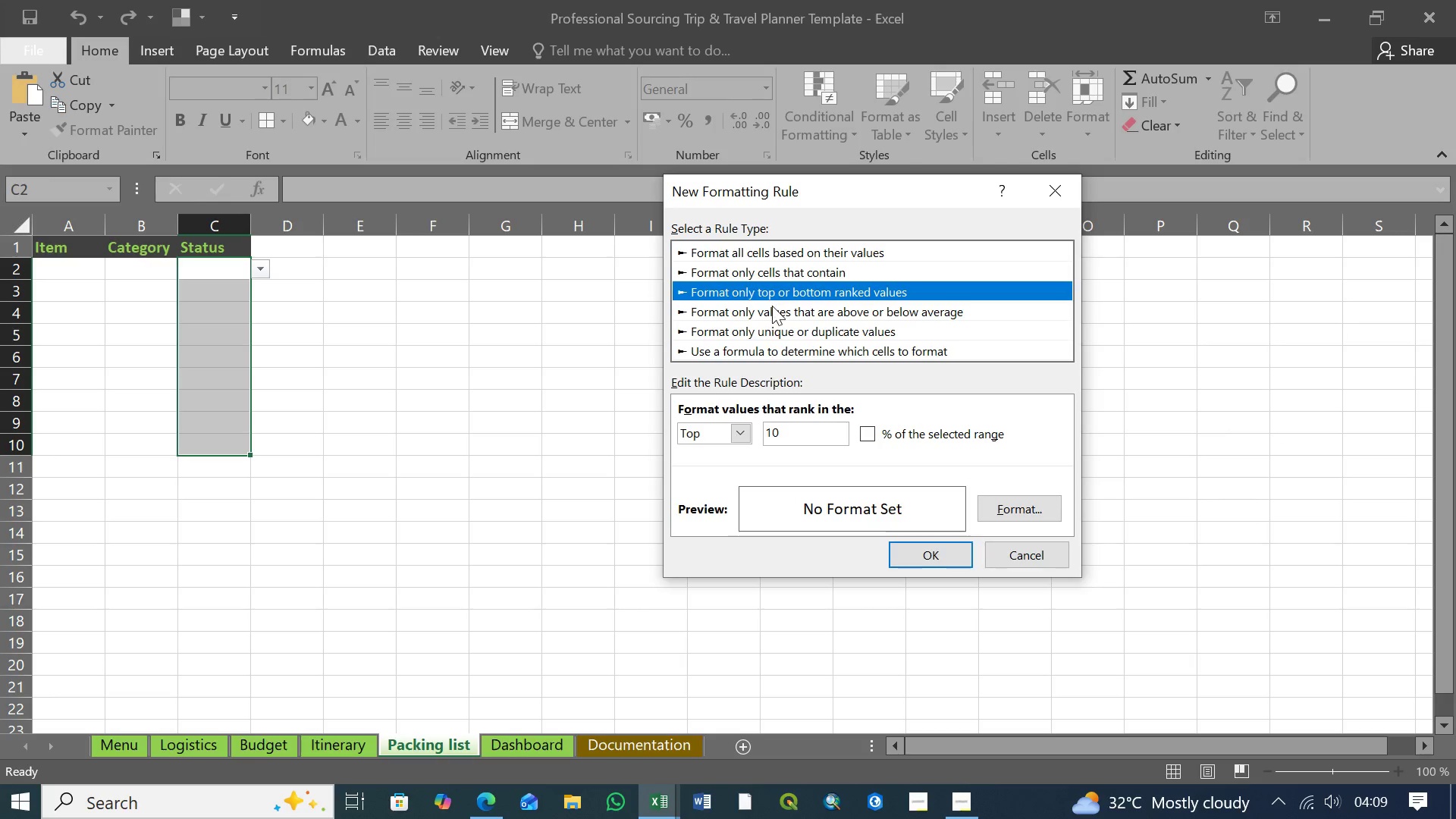 
left_click([774, 309])
 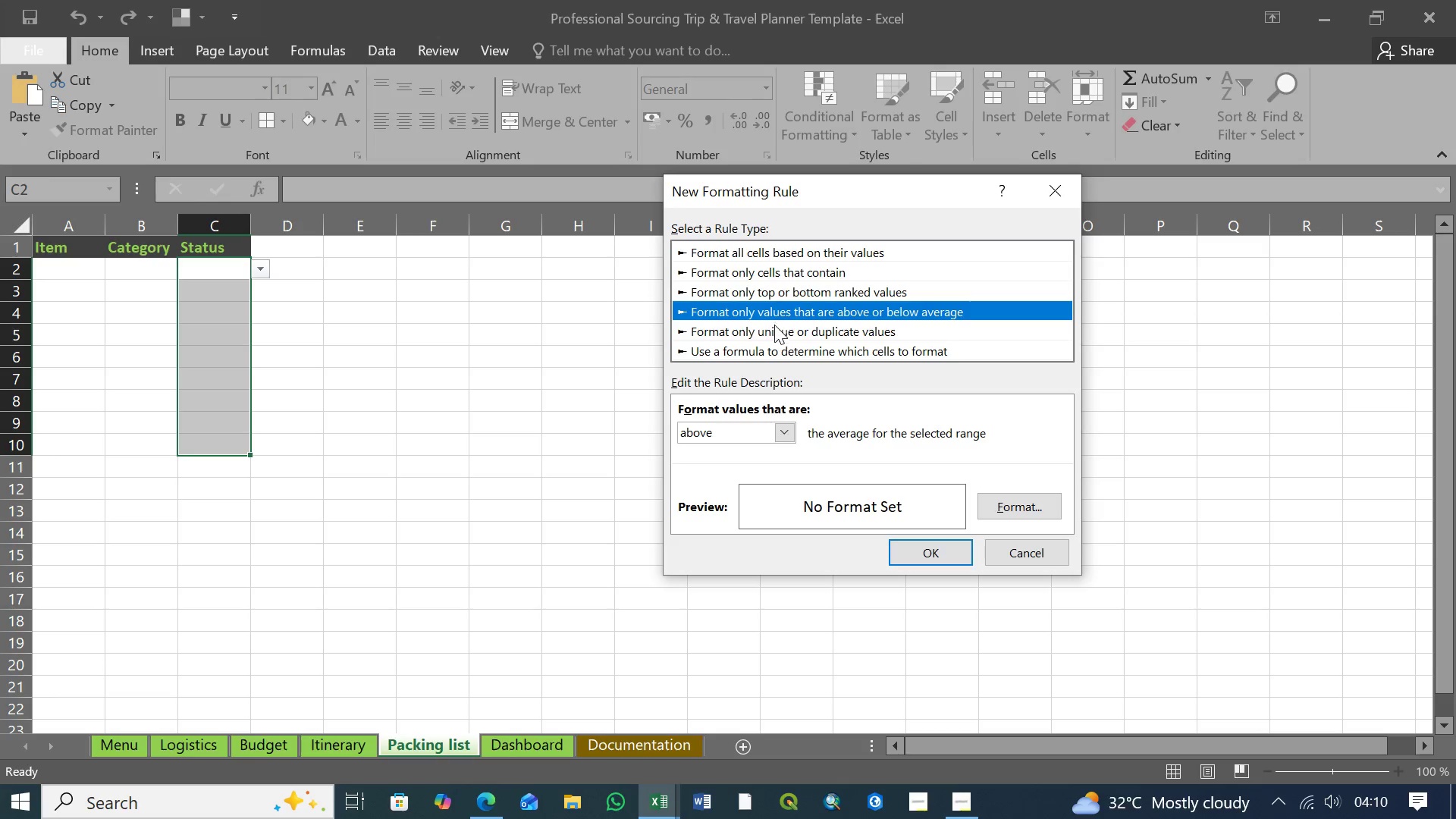 
left_click([774, 332])
 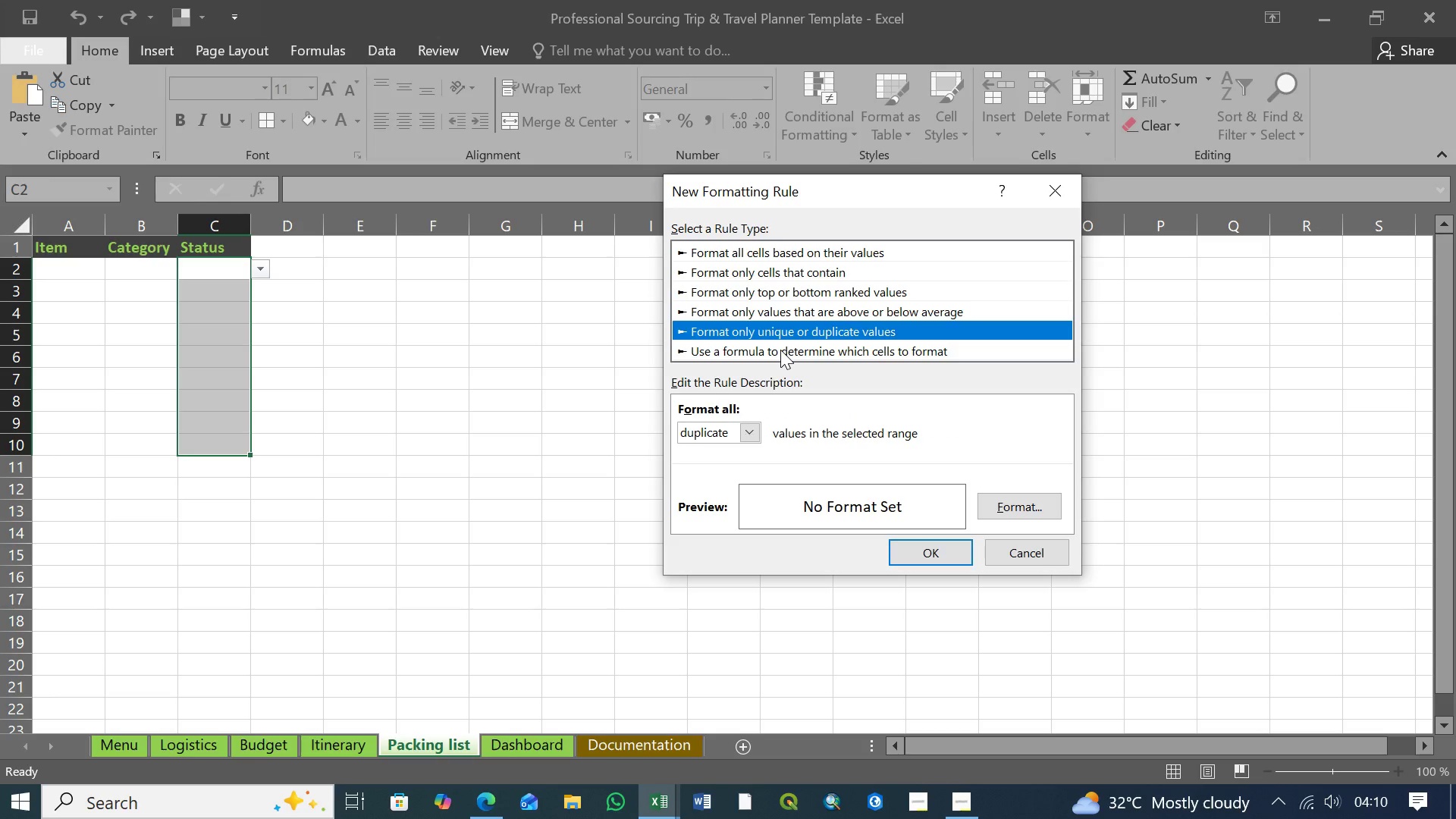 
left_click([780, 350])
 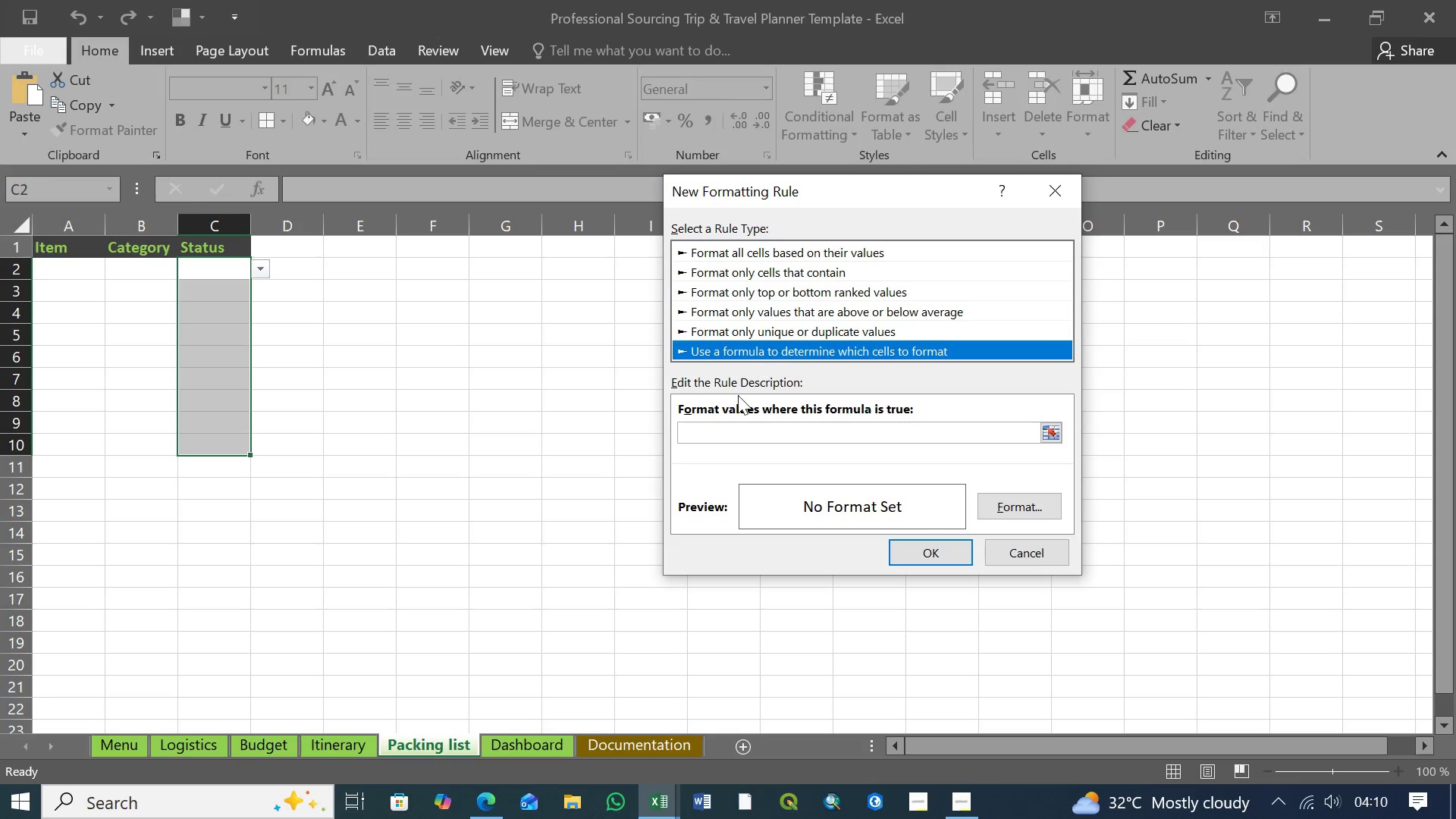 
left_click([715, 437])
 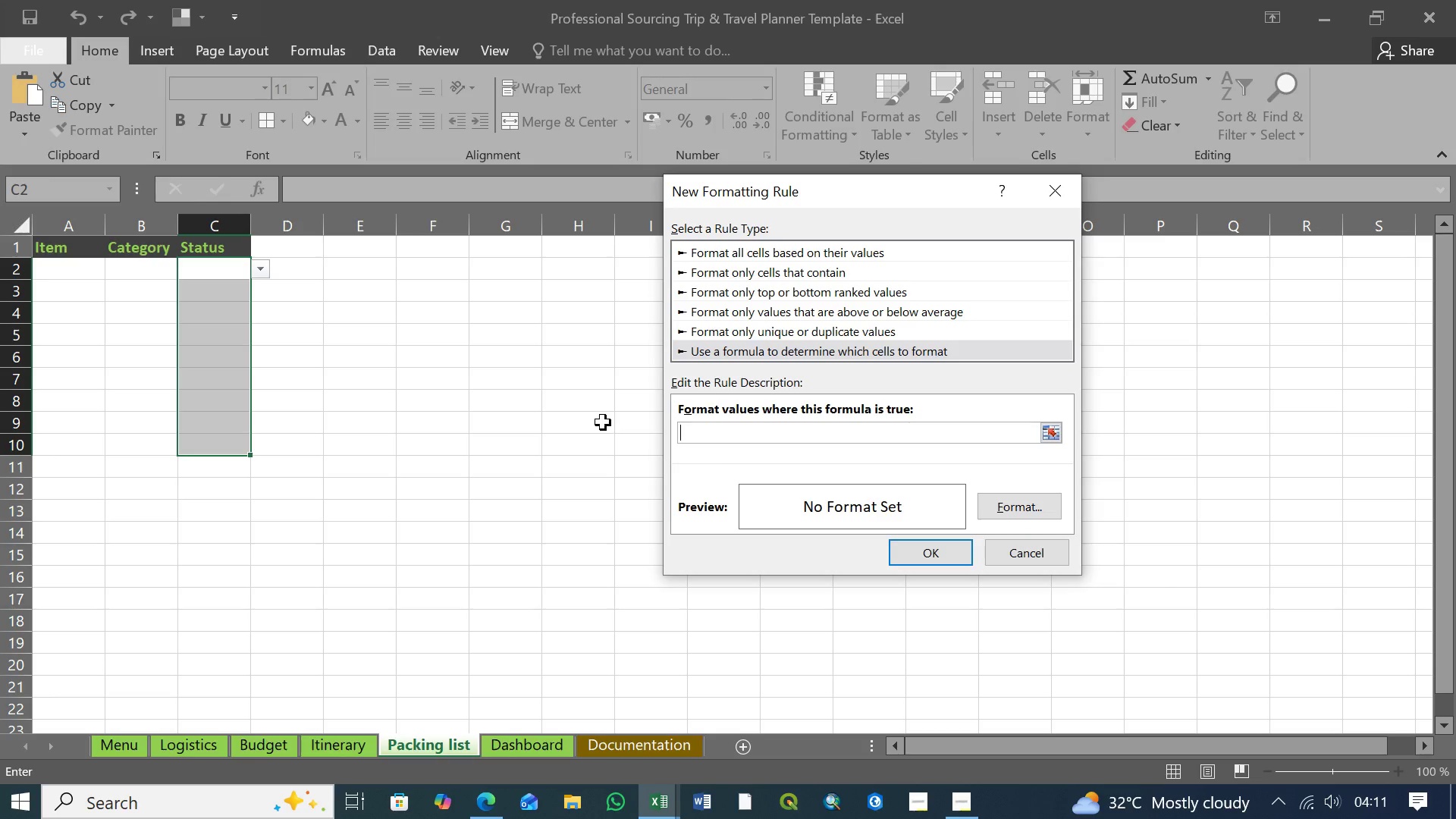 
wait(64.05)
 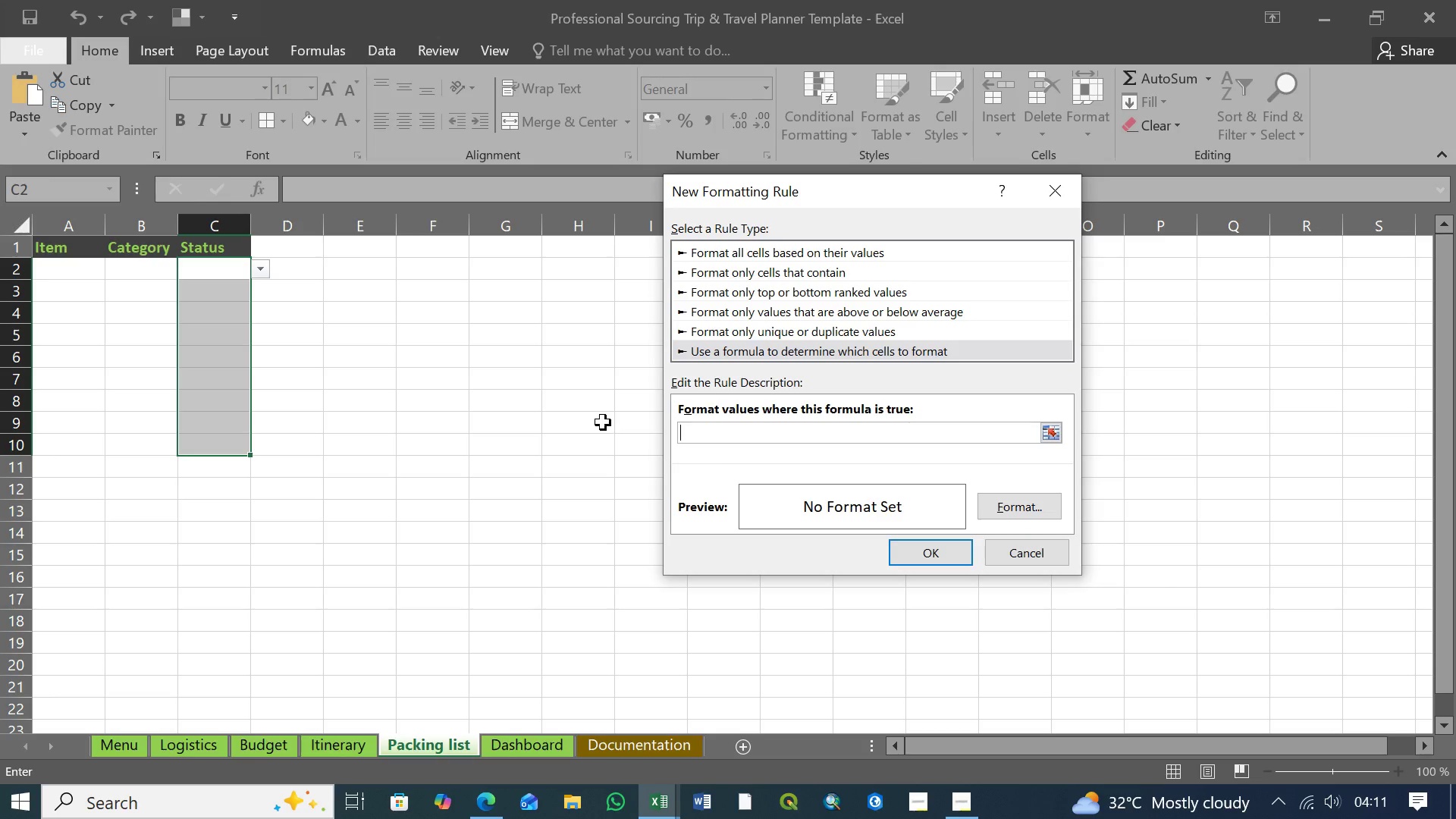 
left_click([711, 433])
 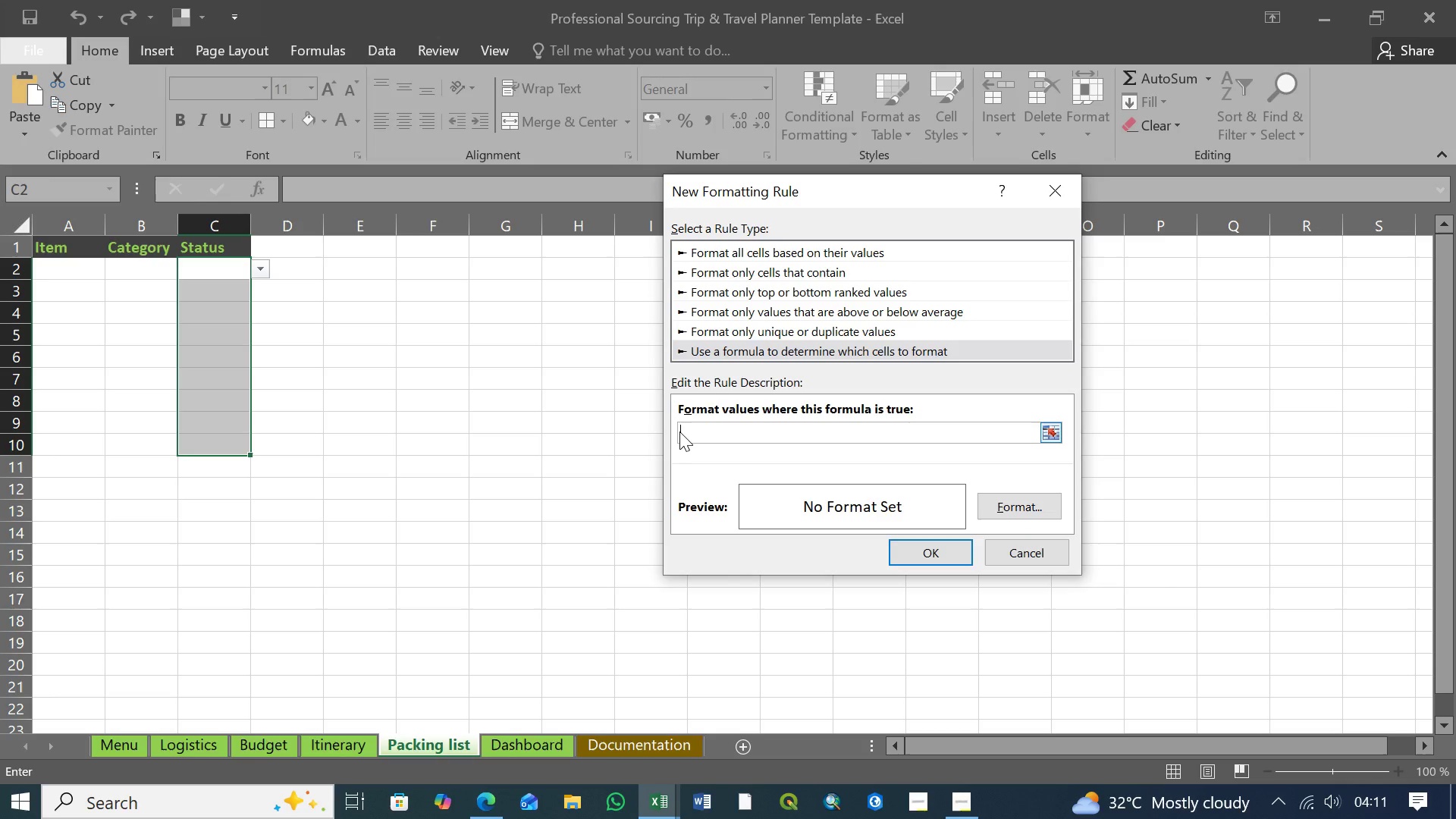 
wait(13.95)
 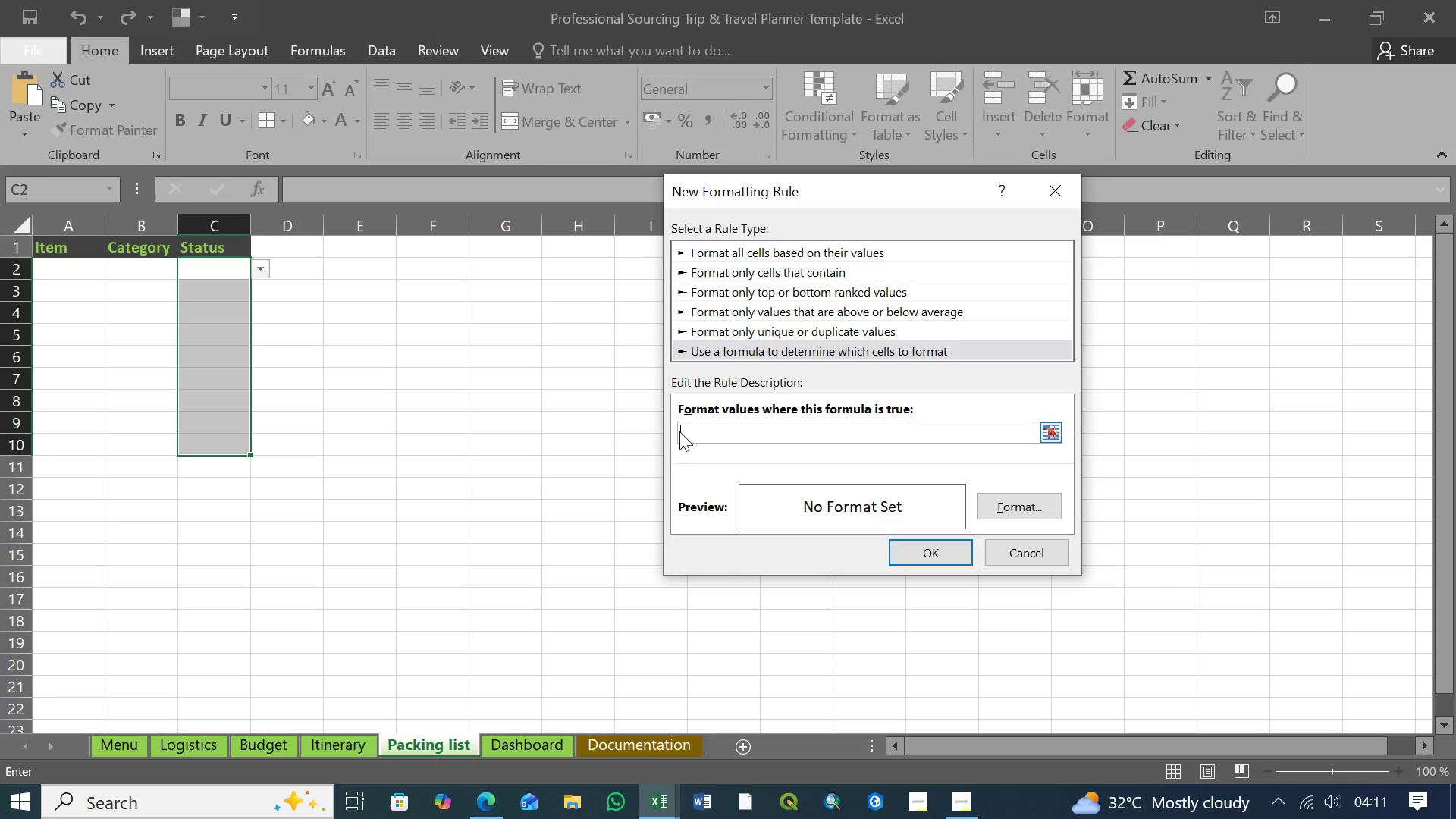 
key(Equal)
 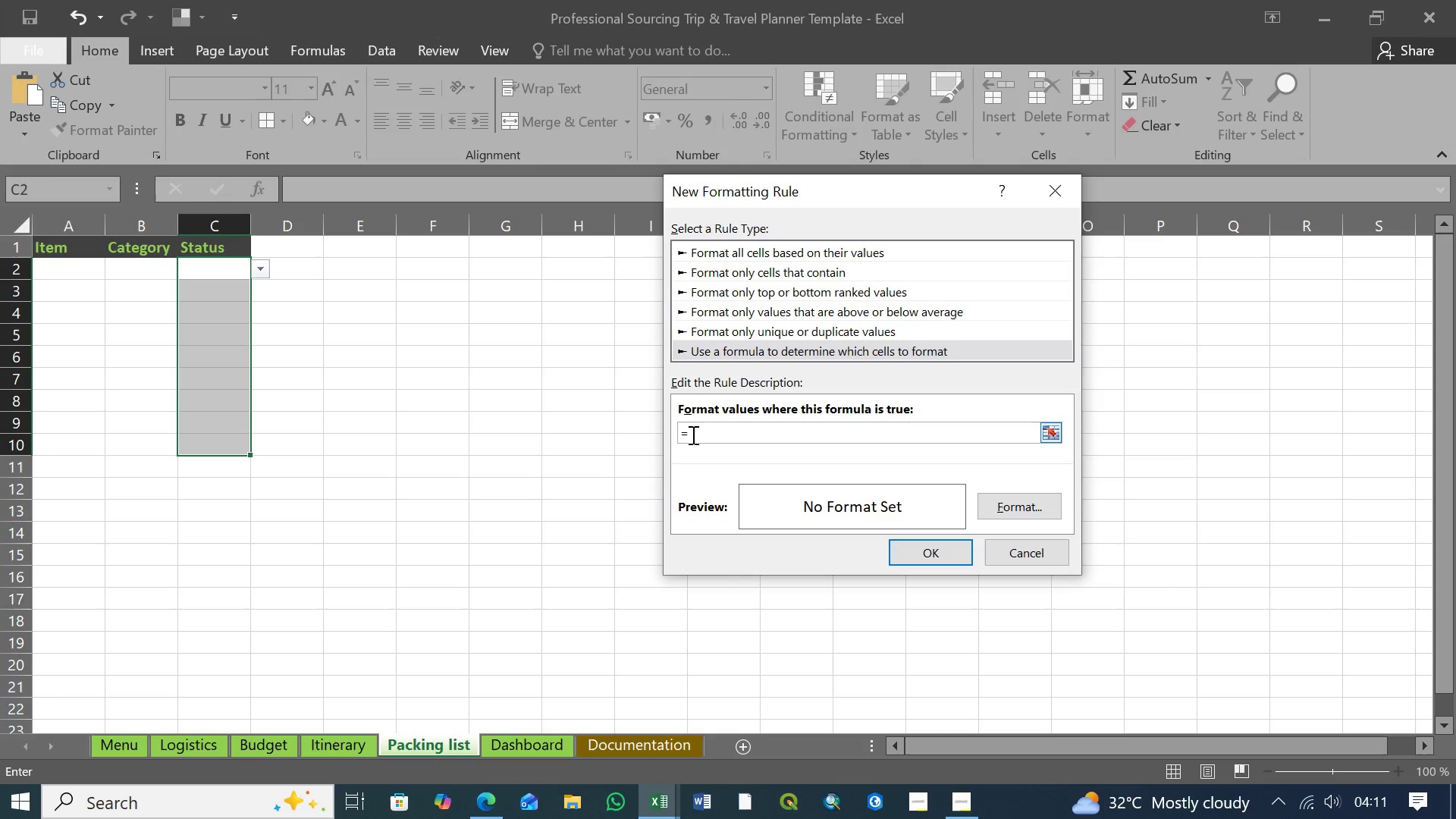 
key(Shift+4)
 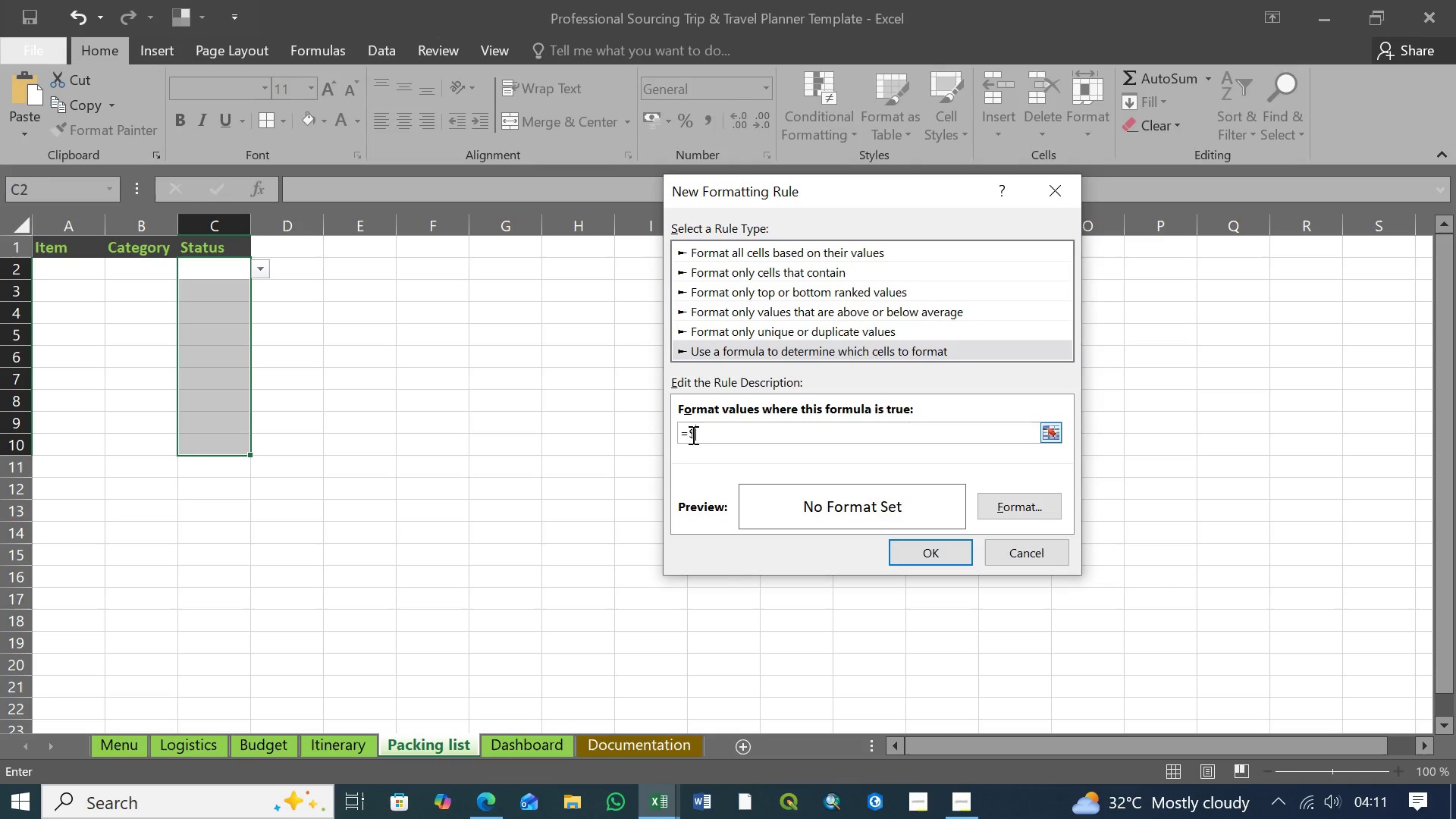 
key(Shift+ShiftLeft)
 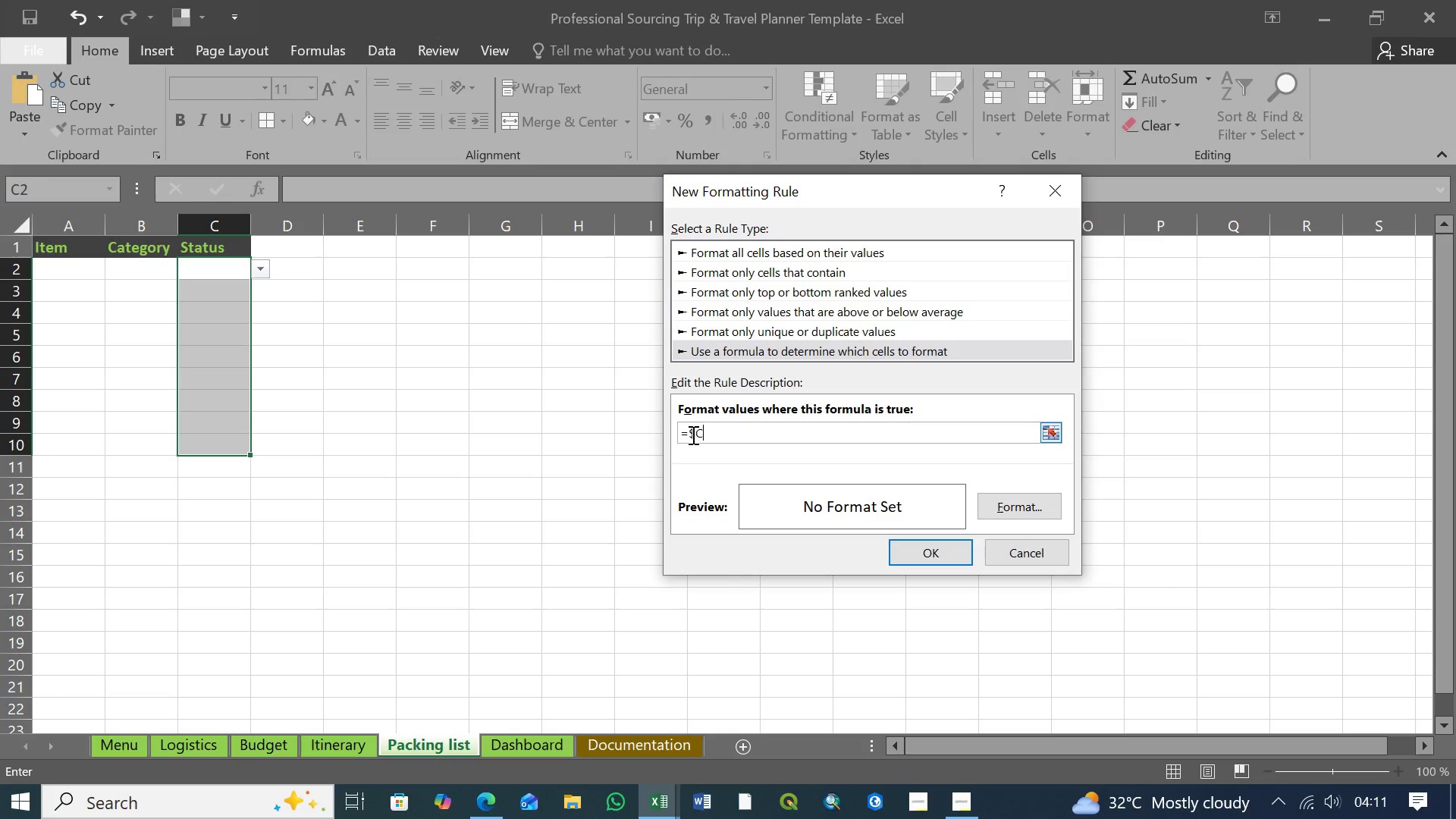 
key(Shift+C)
 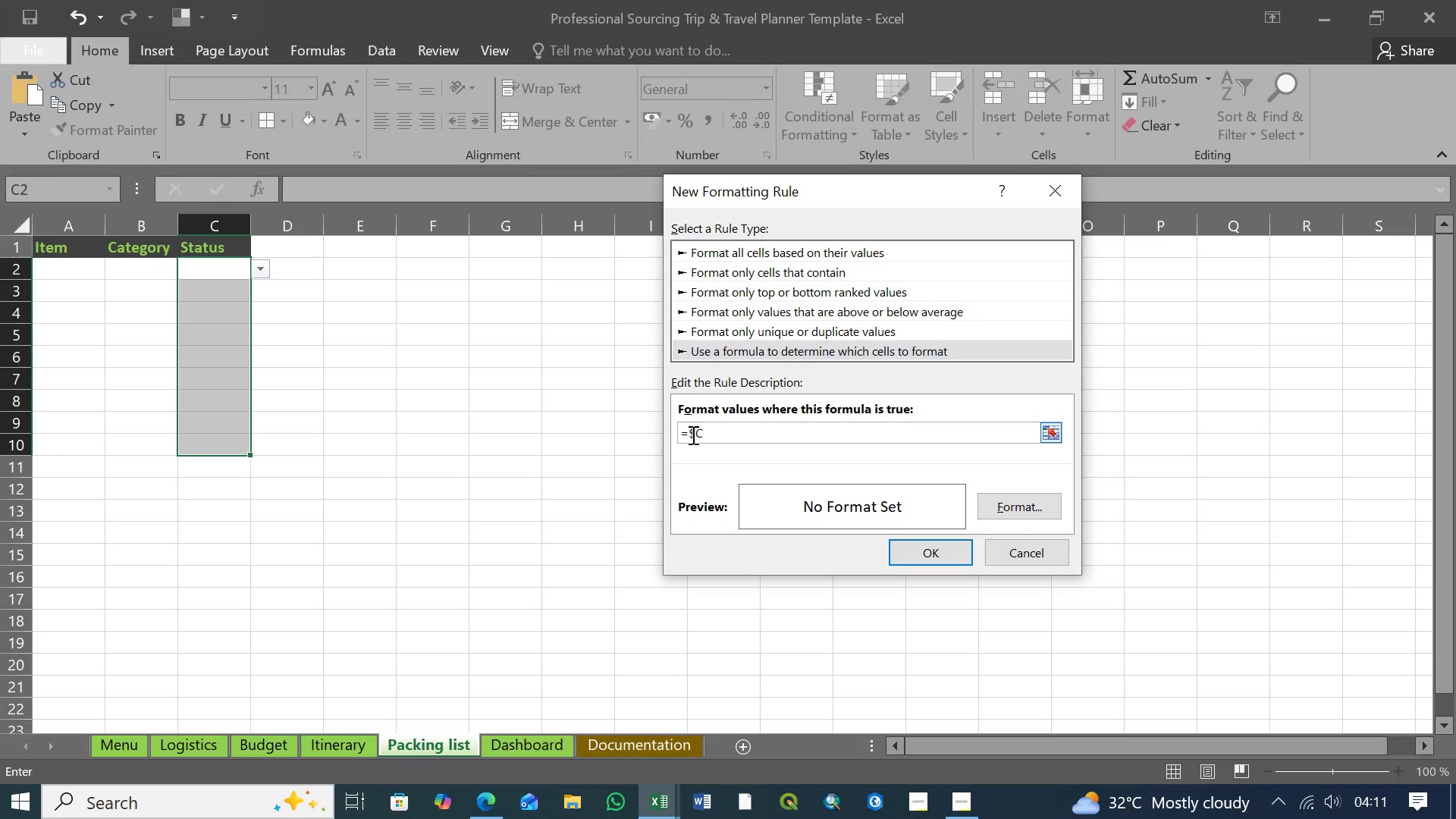 
hold_key(key=ShiftLeft, duration=0.58)
 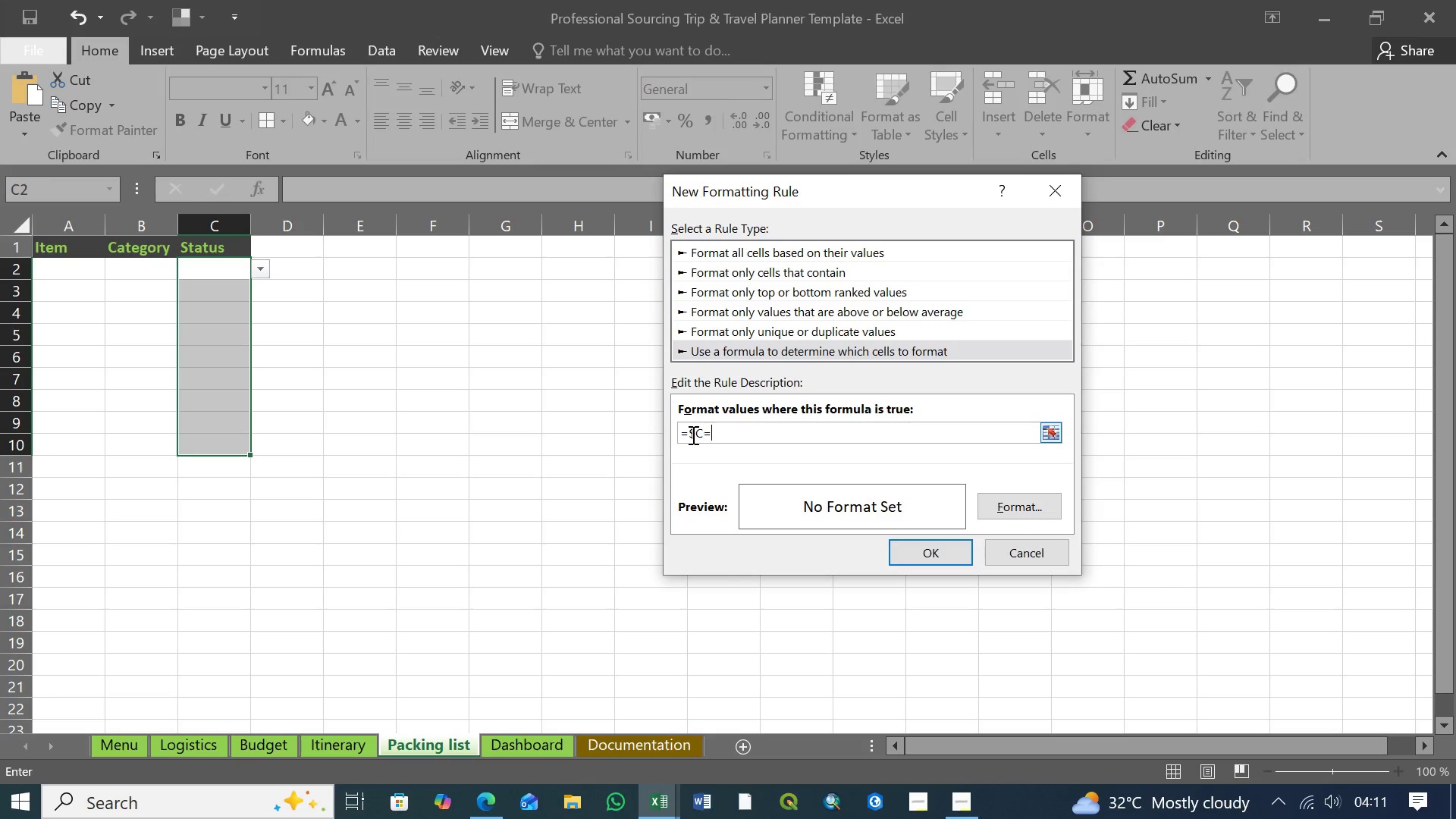 
type(="Packed")
 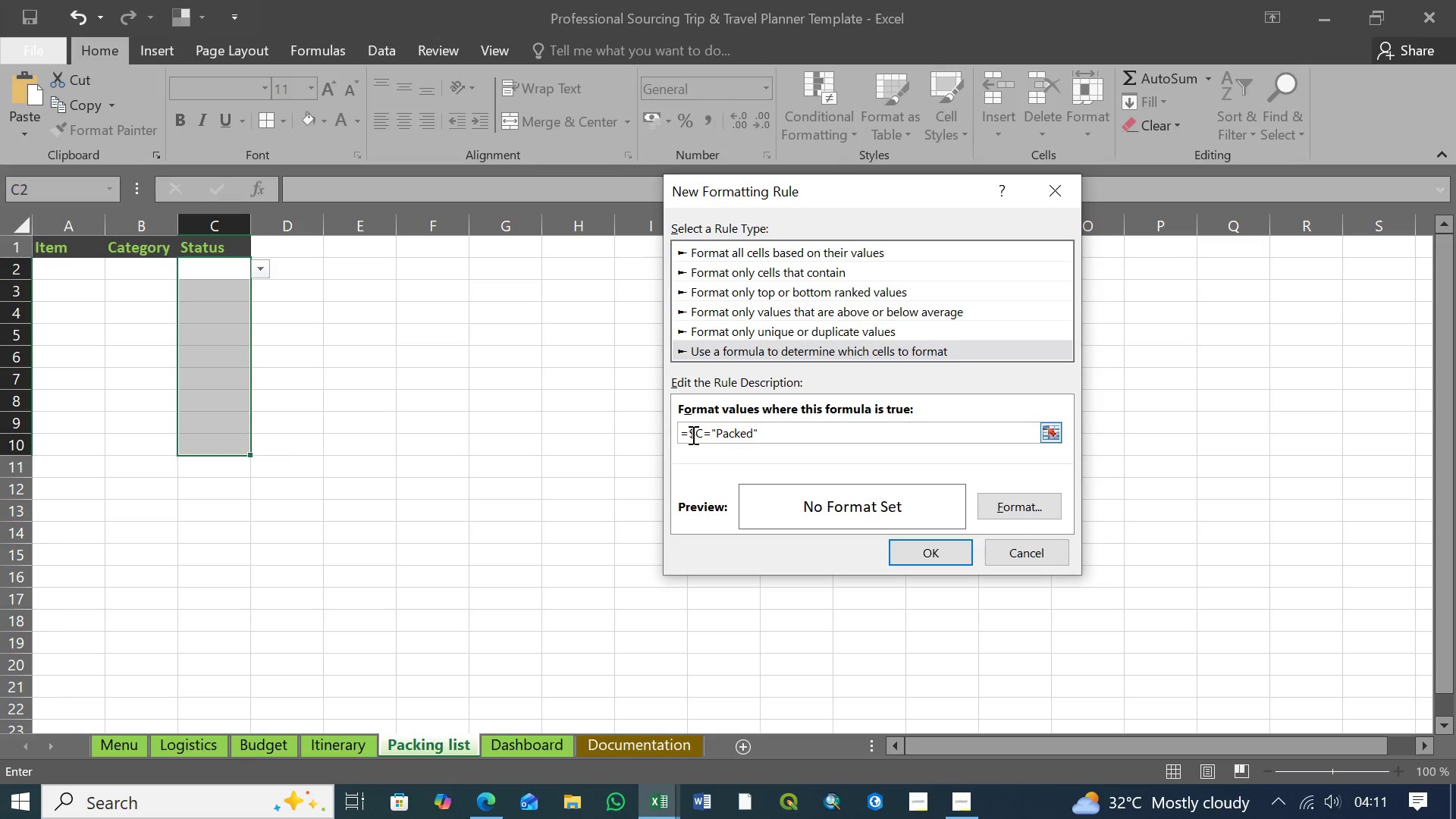 
wait(27.47)
 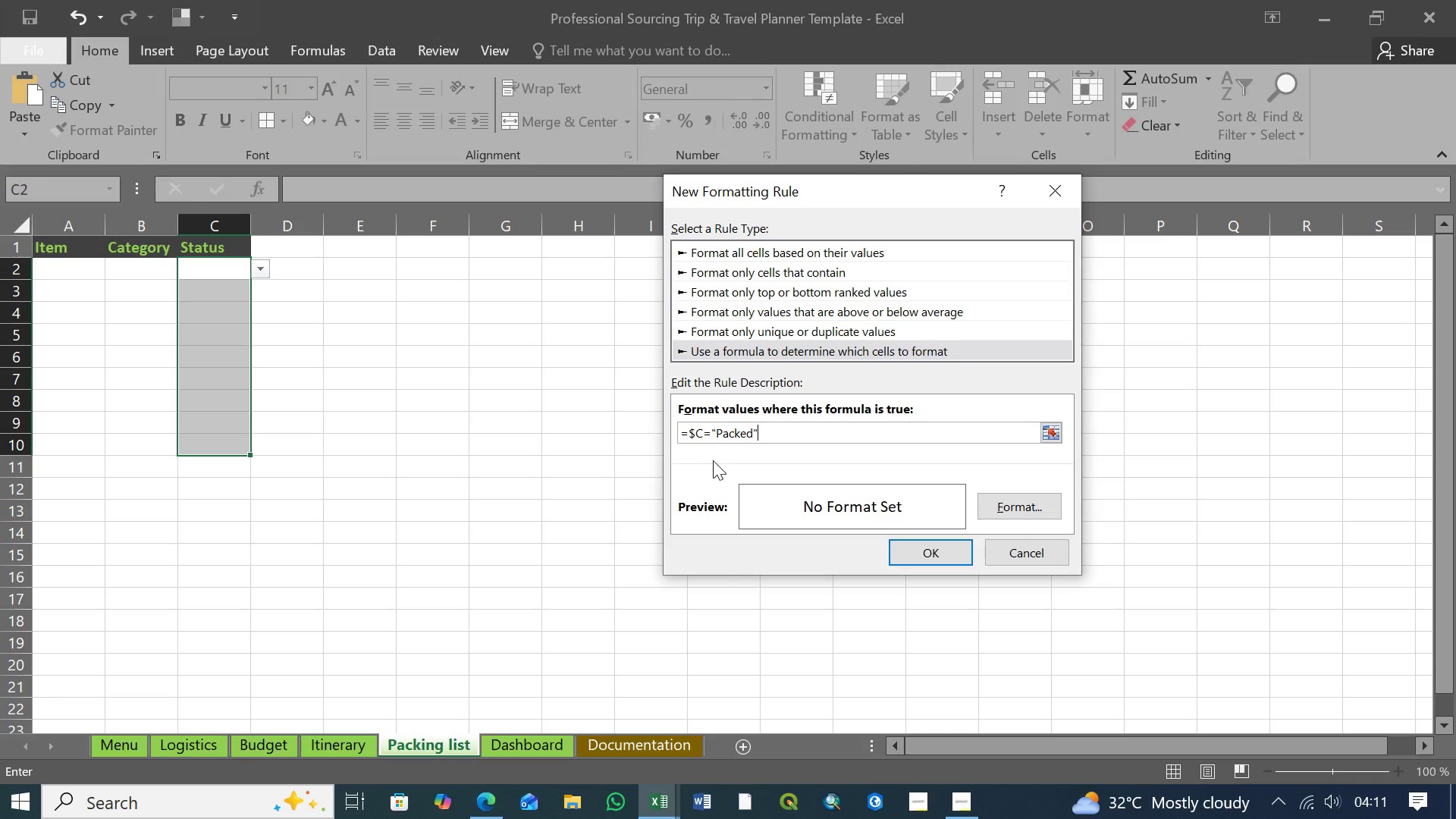 
left_click([1020, 506])
 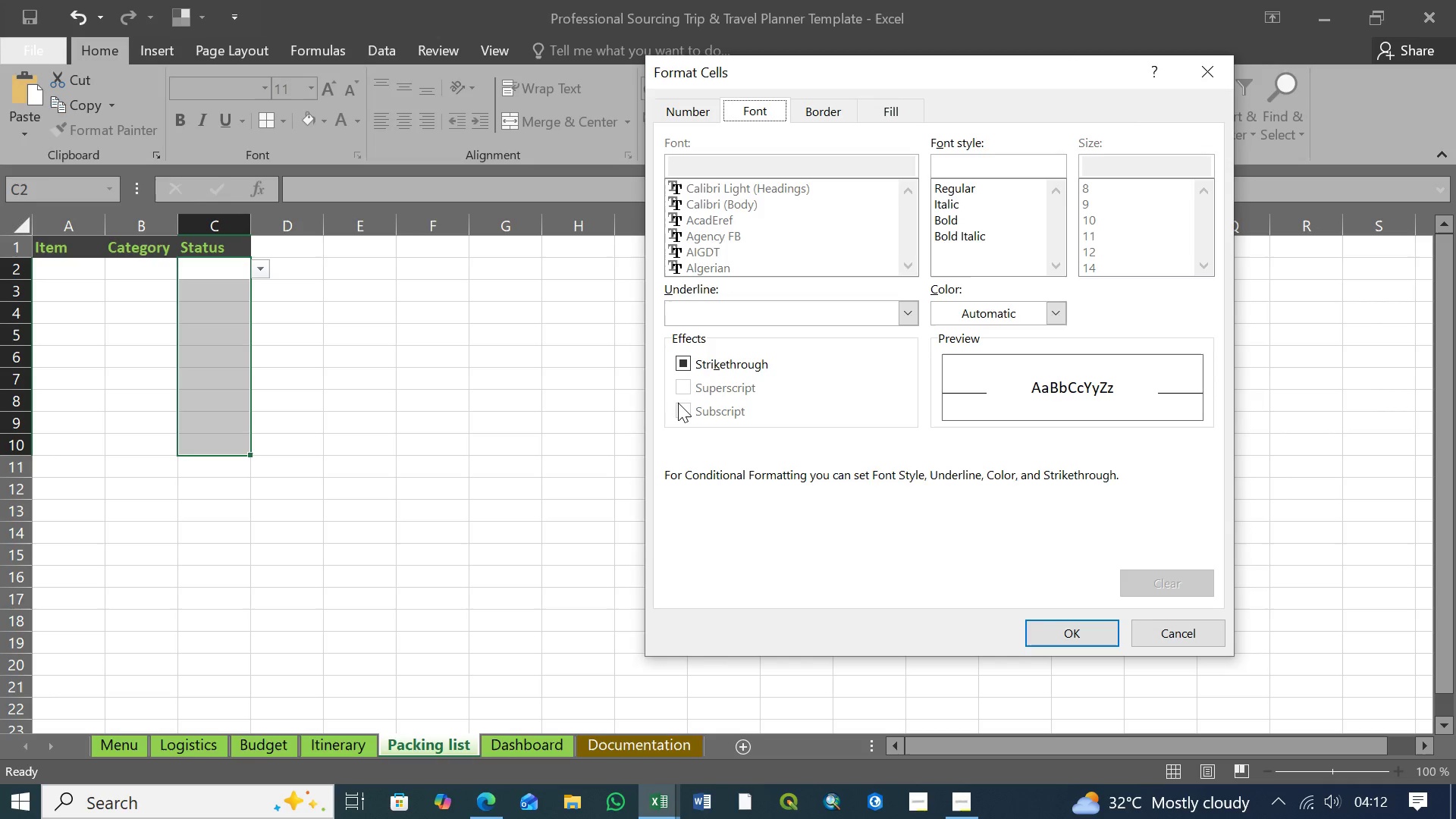 
wait(7.06)
 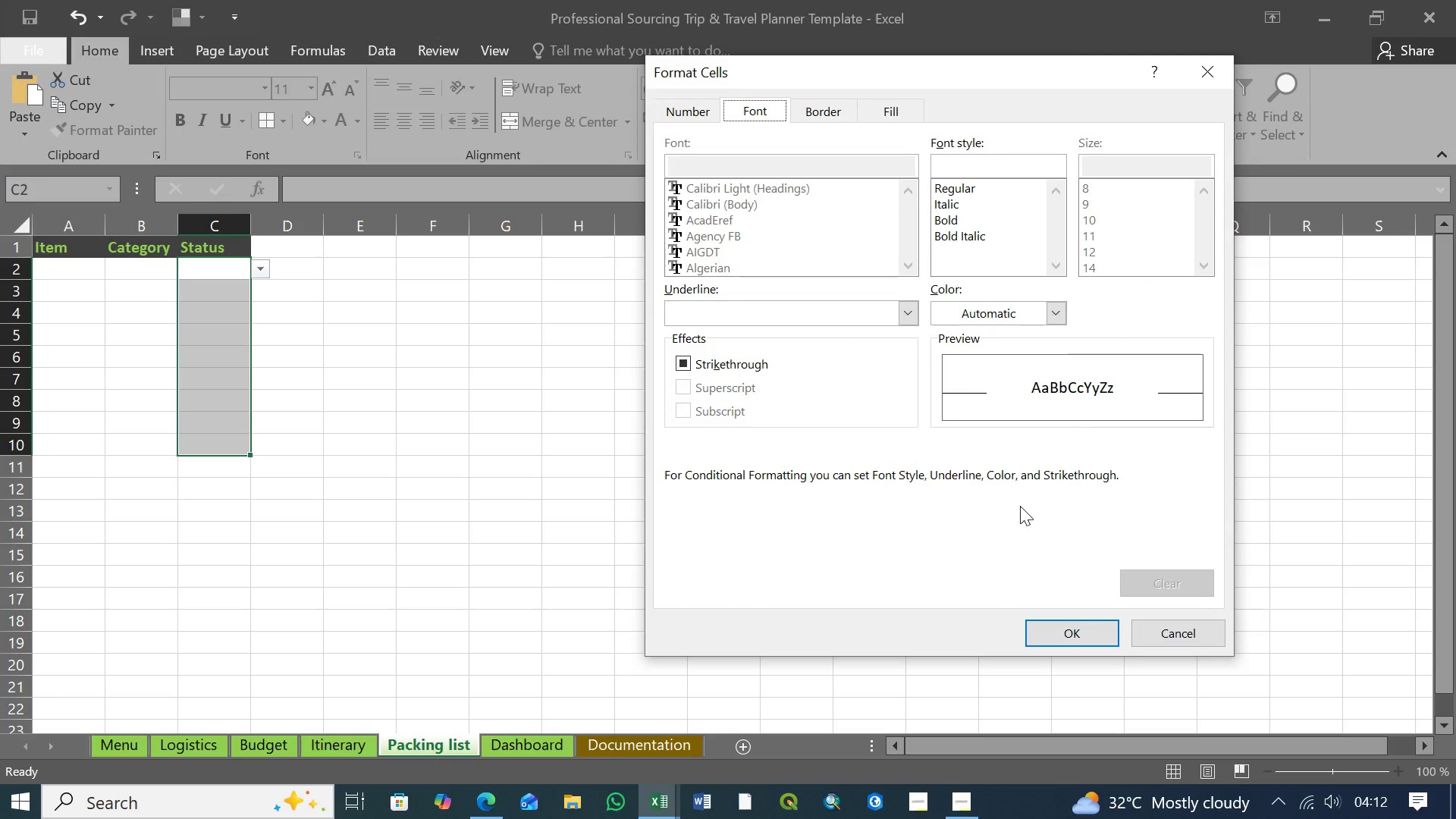 
left_click([682, 389])
 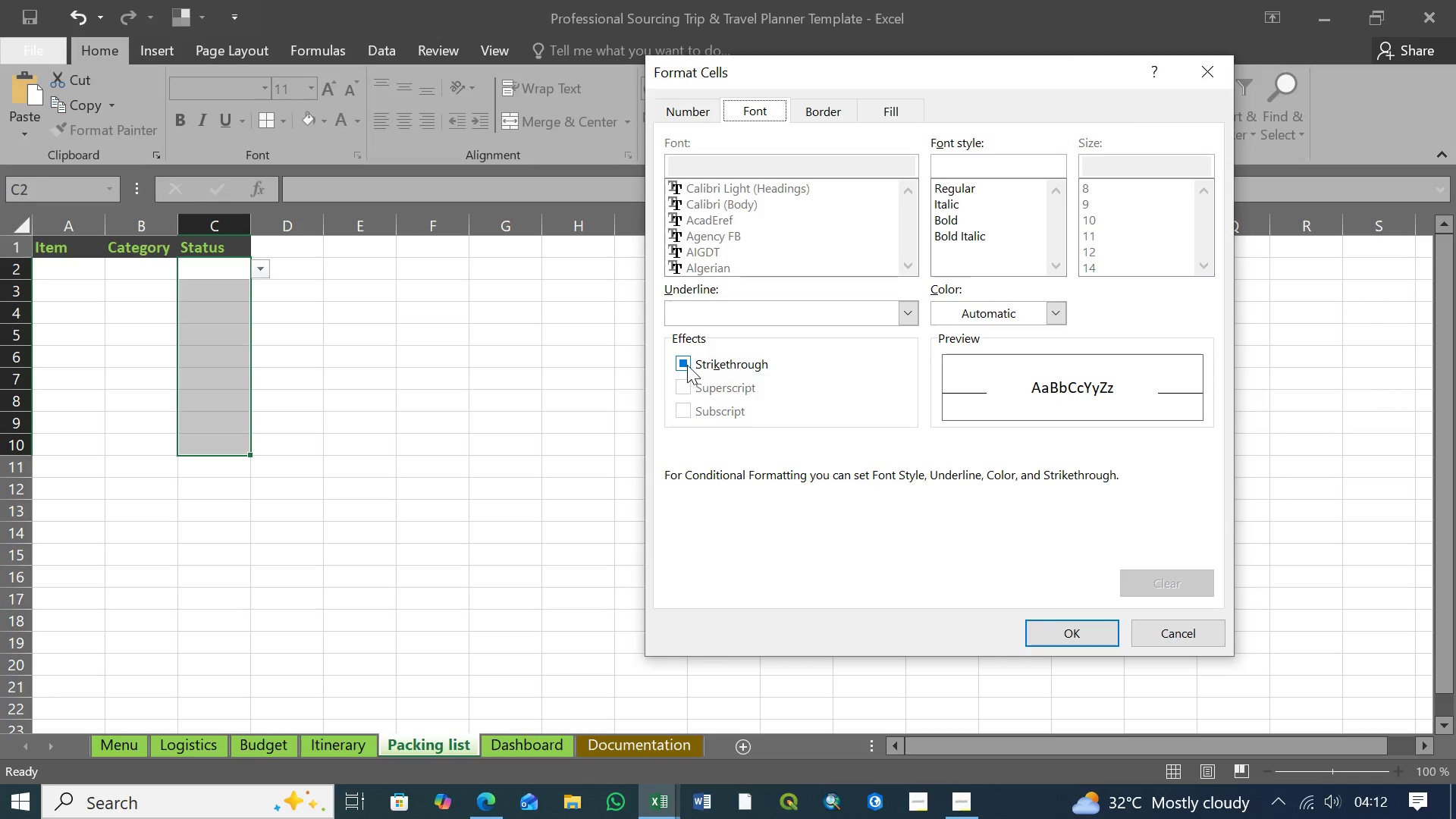 
left_click([687, 364])
 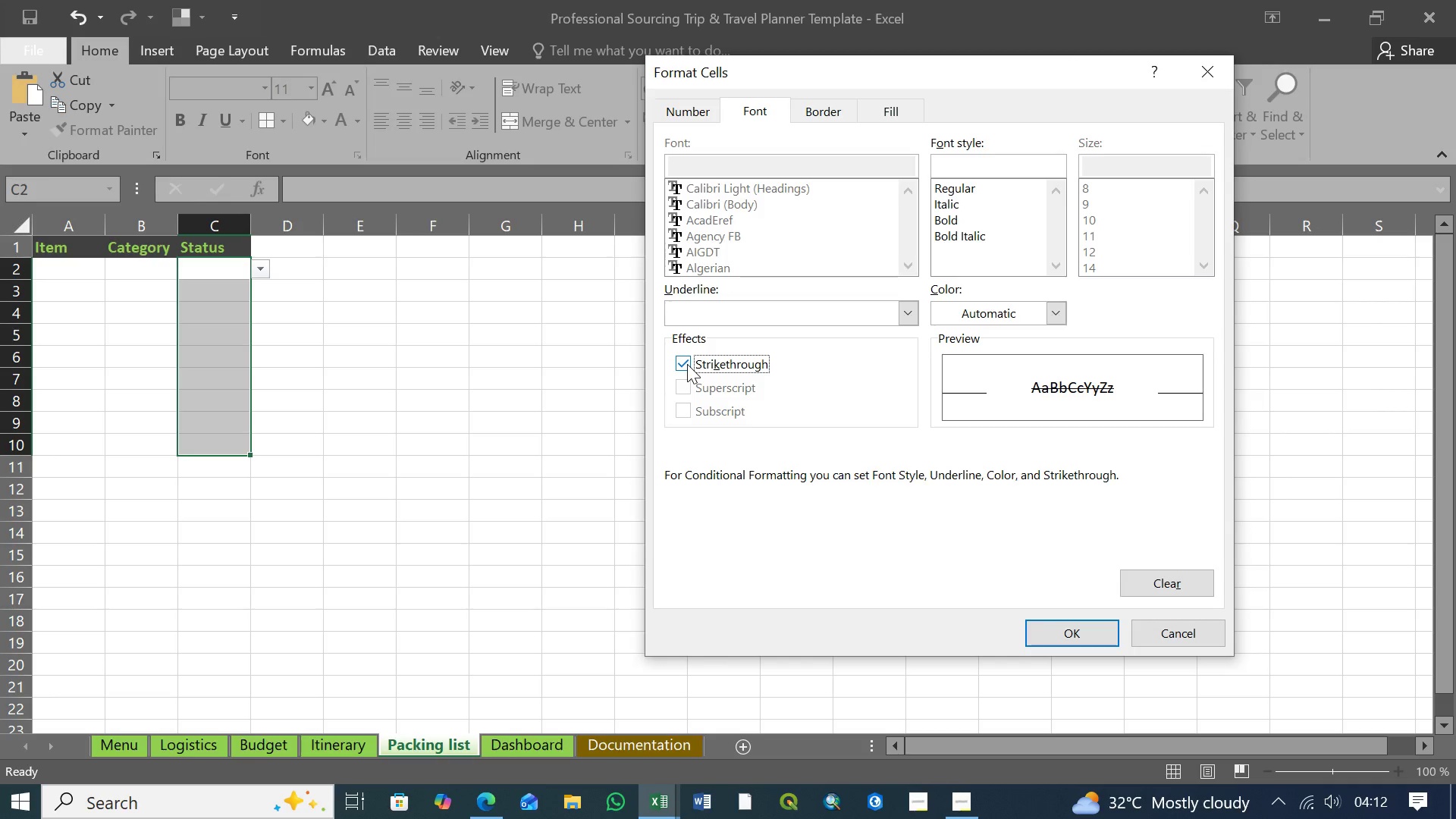 
wait(10.83)
 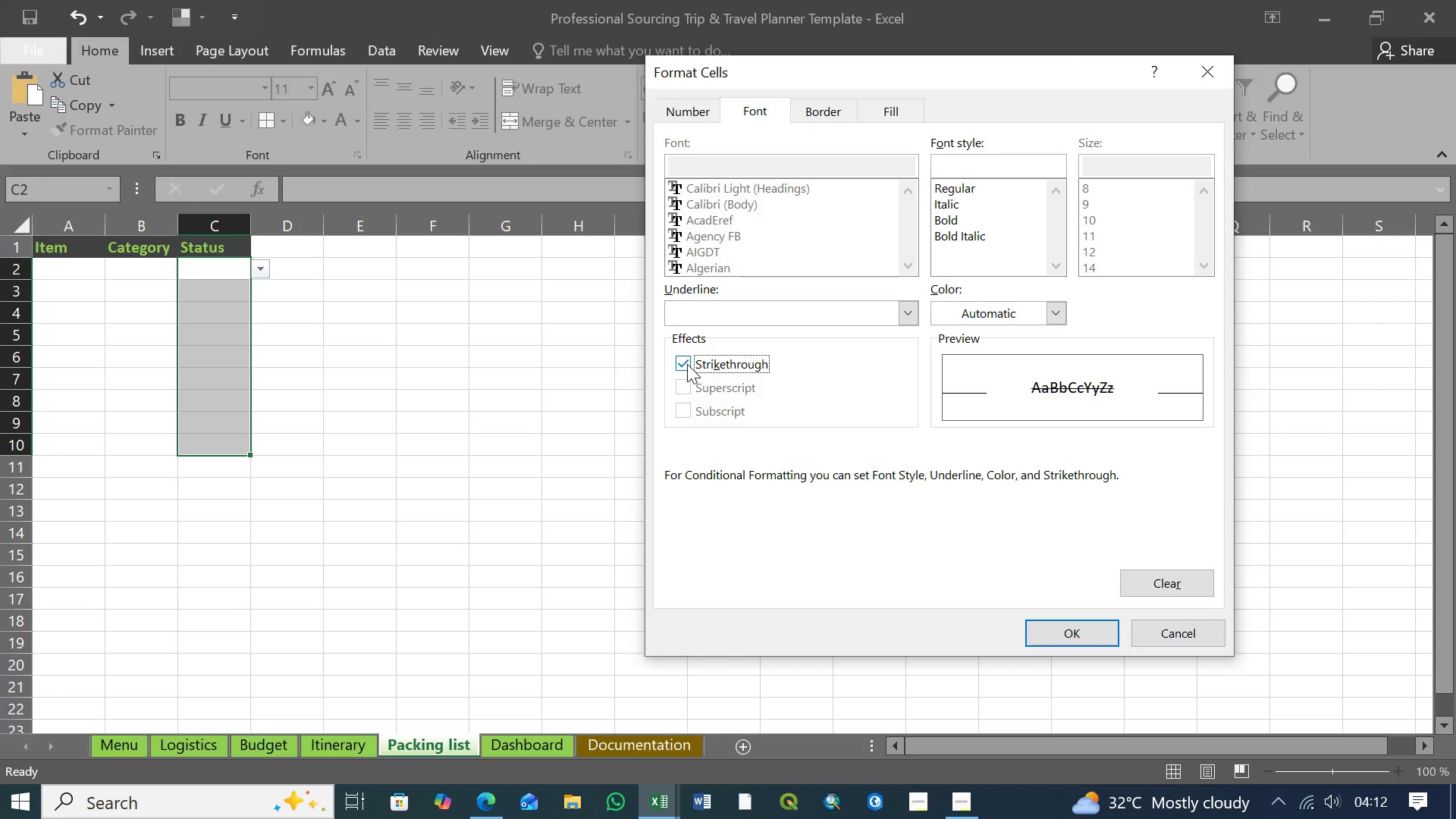 
left_click([895, 116])
 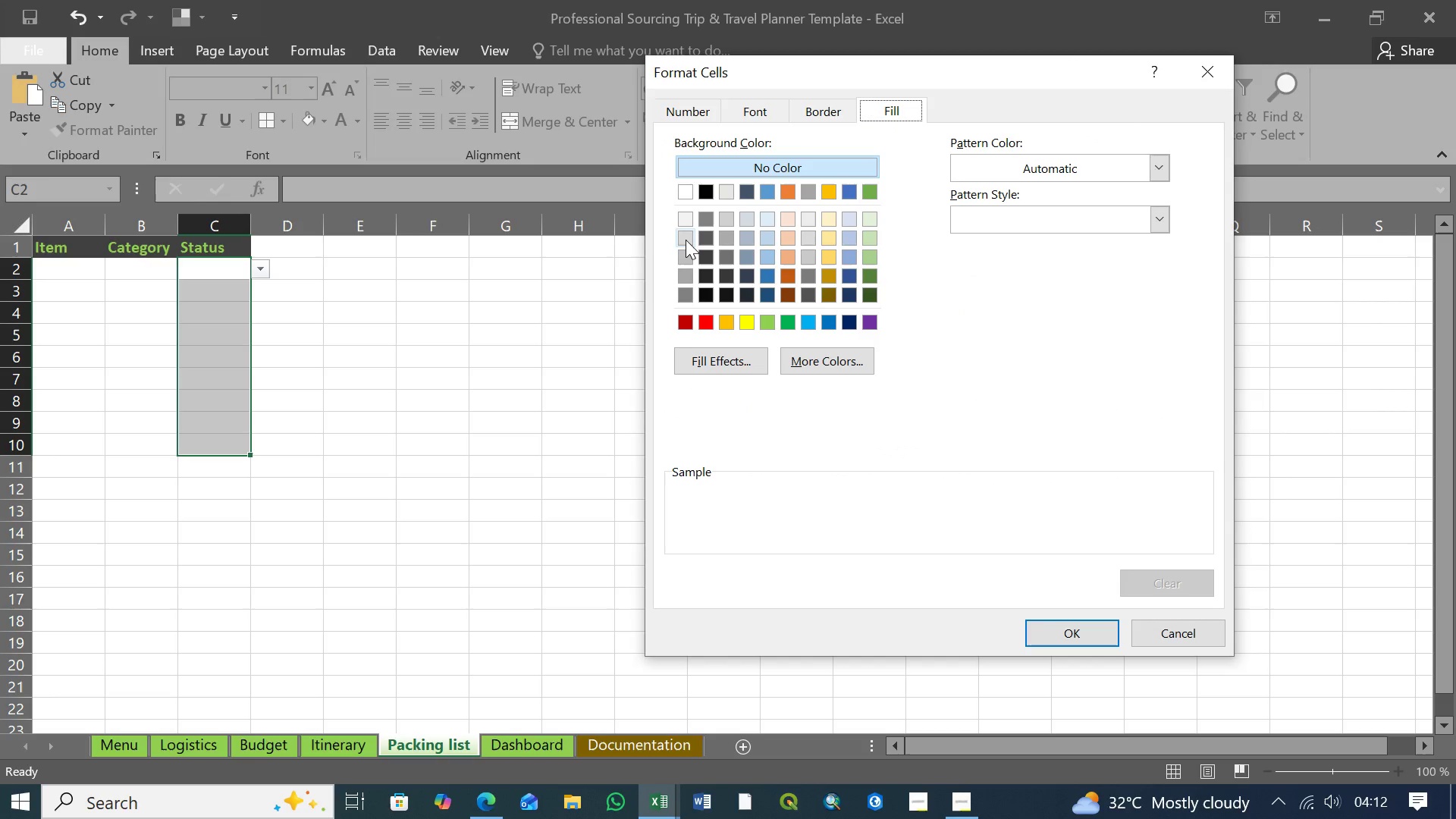 
left_click([689, 239])
 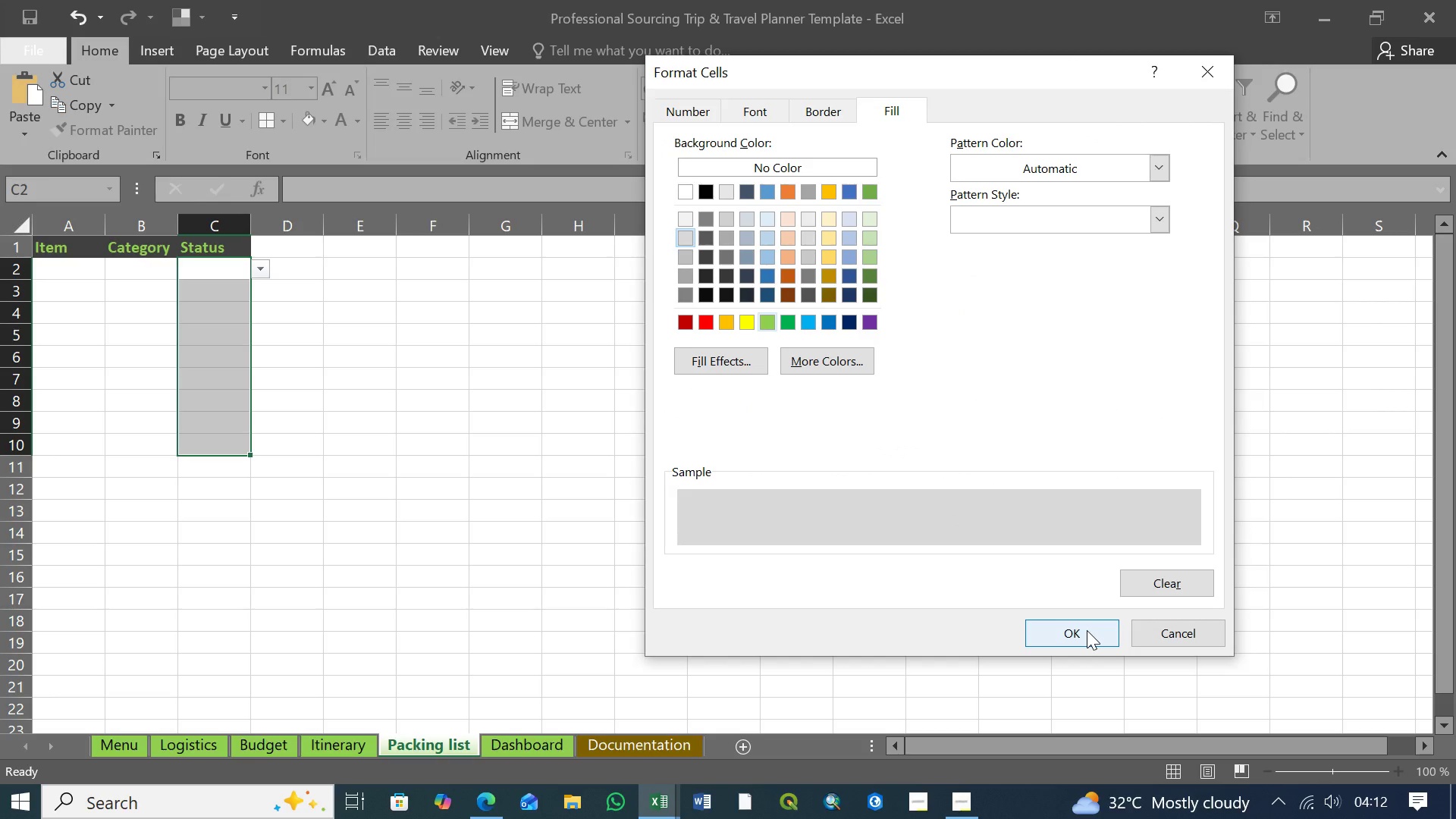 
wait(5.05)
 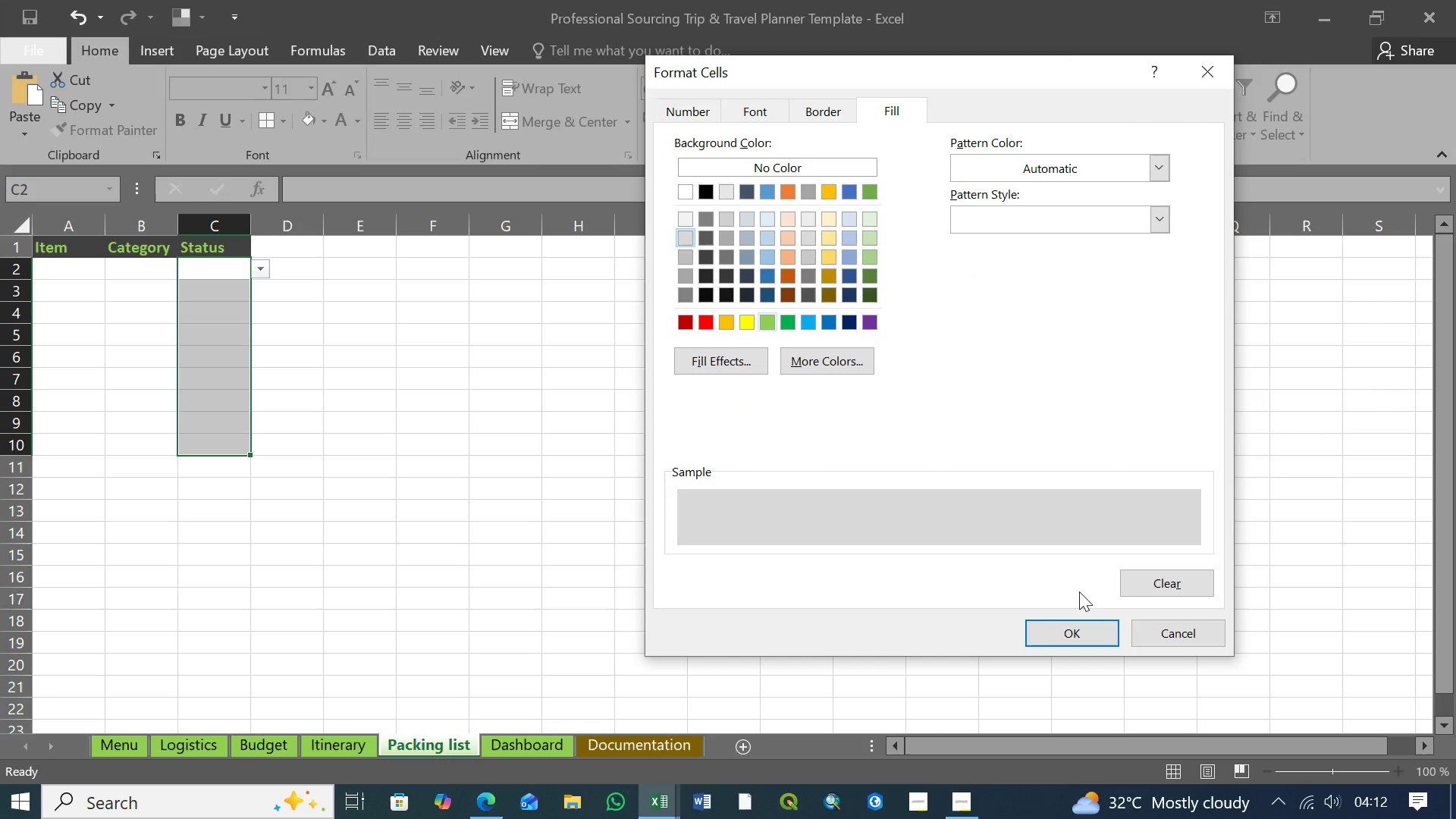 
left_click([752, 117])
 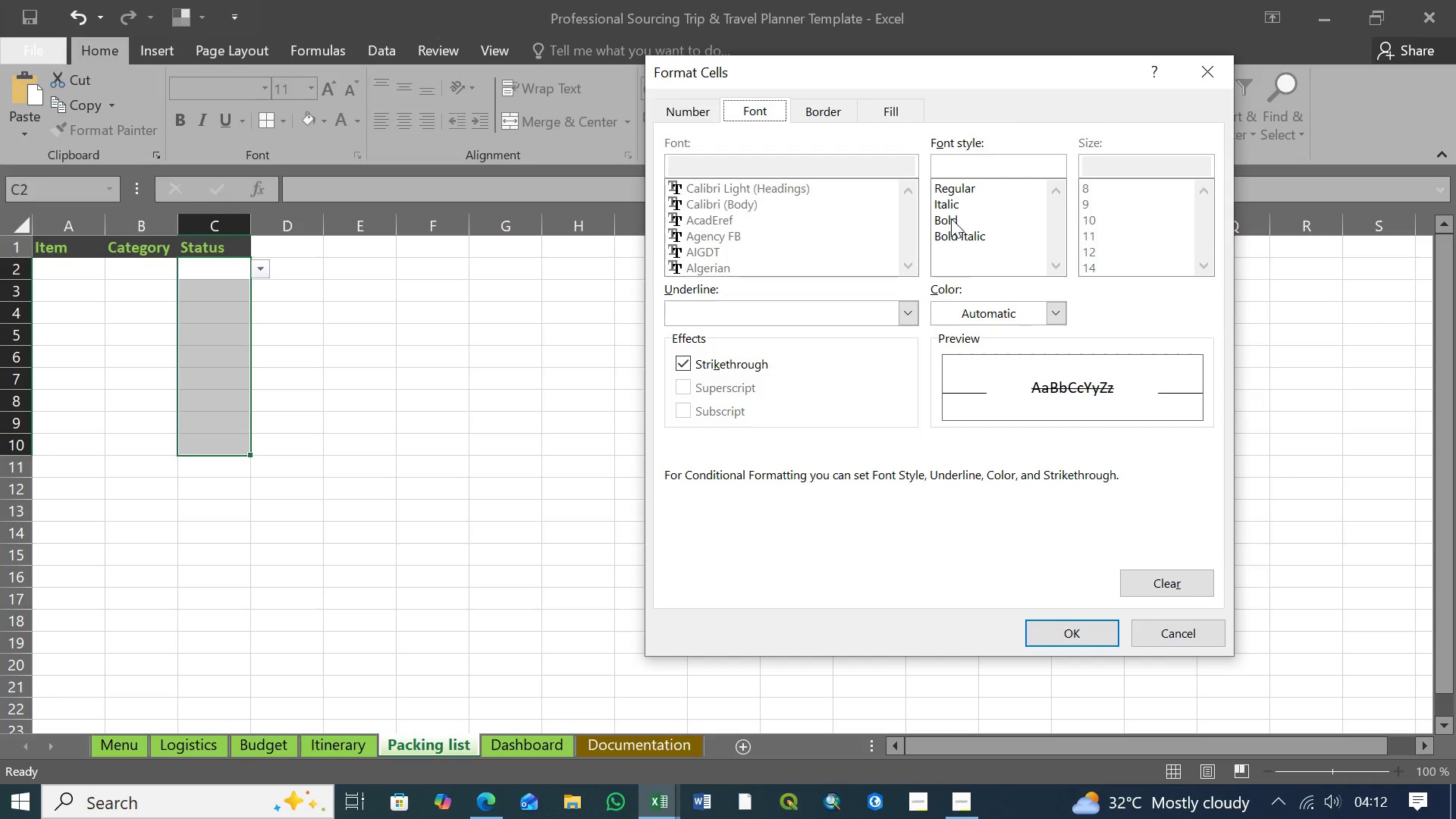 
left_click([951, 218])
 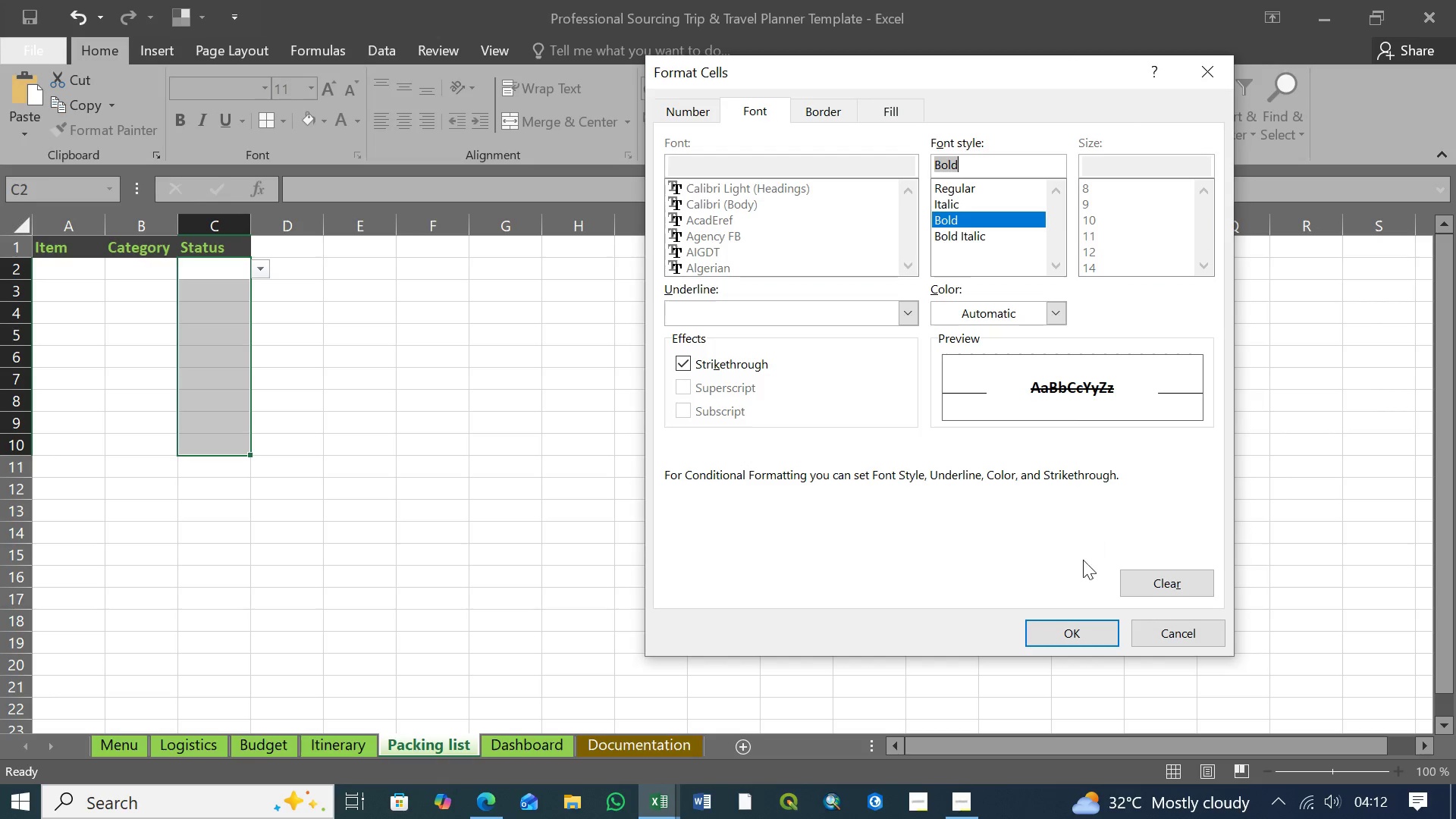 
left_click([1080, 632])
 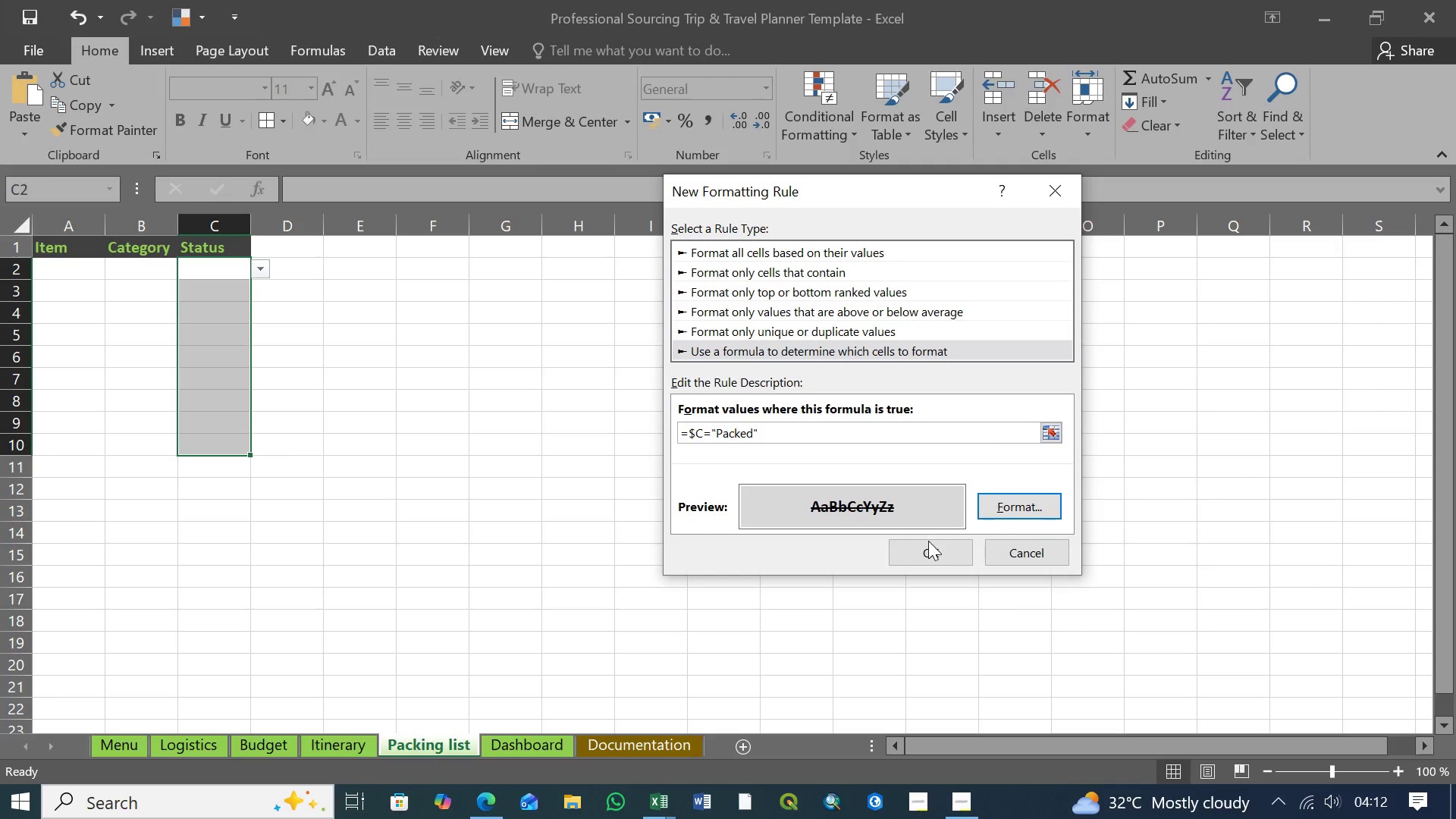 
left_click([939, 551])
 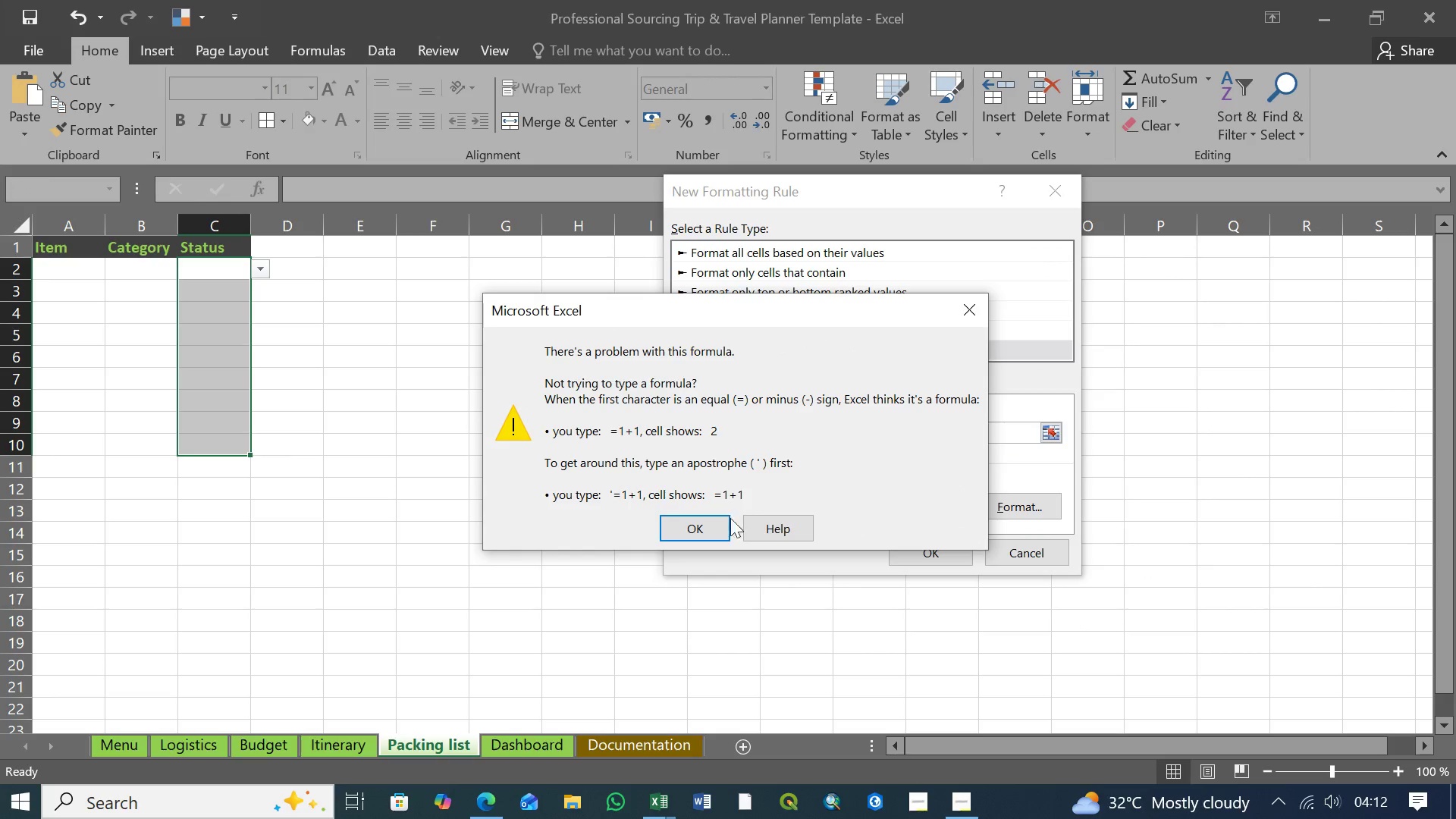 
left_click([717, 519])
 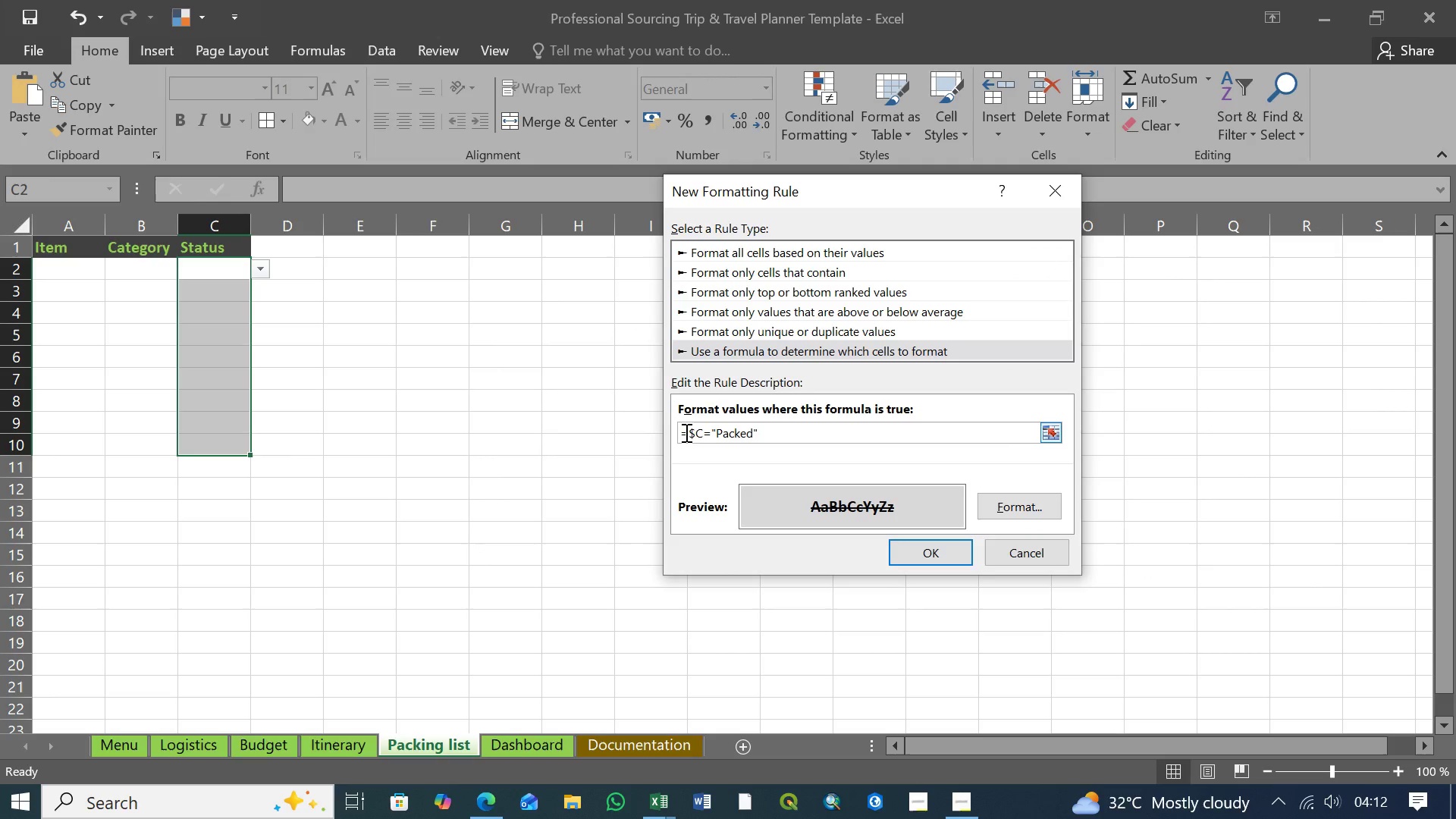 
left_click([685, 432])
 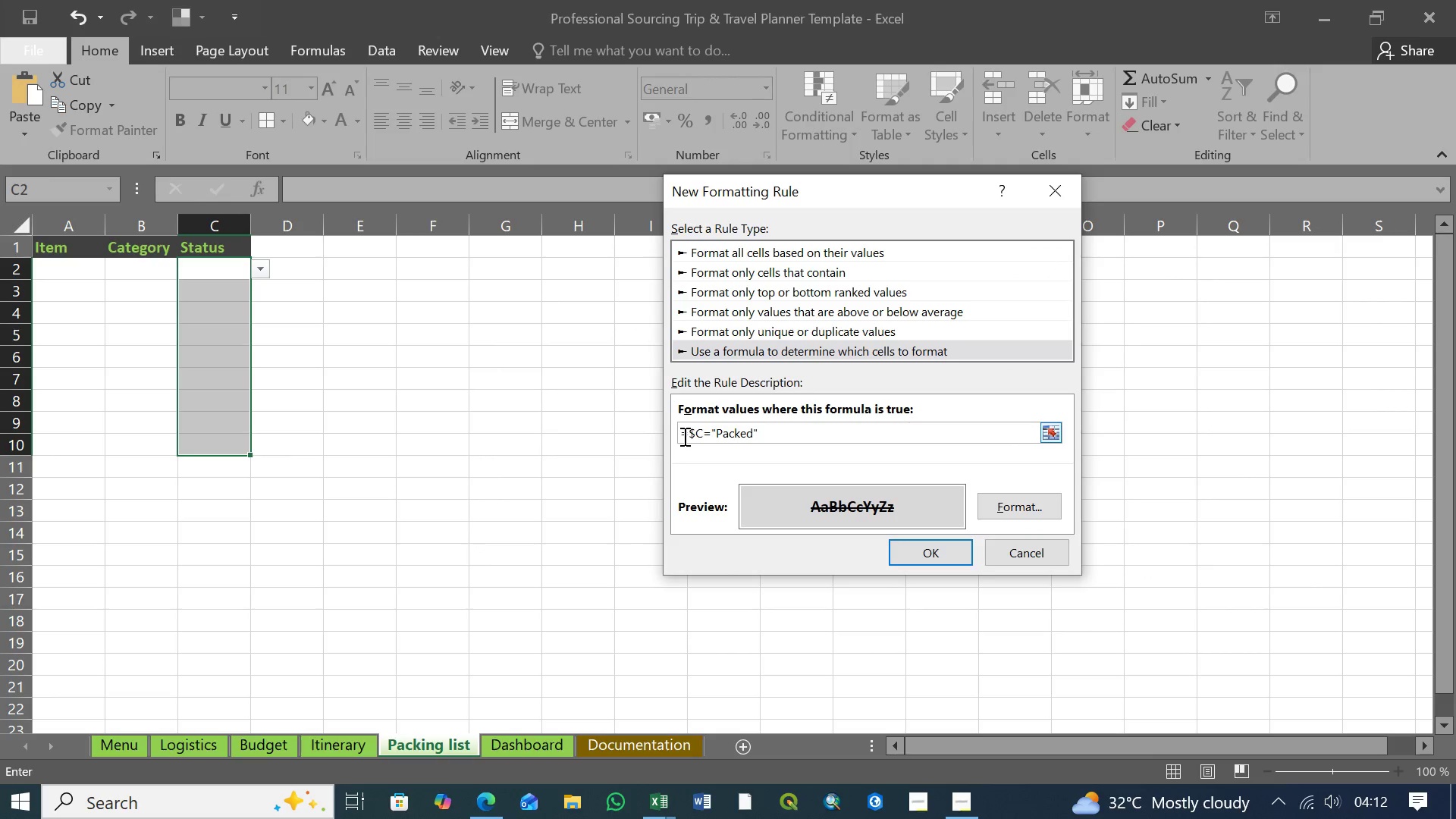 
left_click([684, 436])
 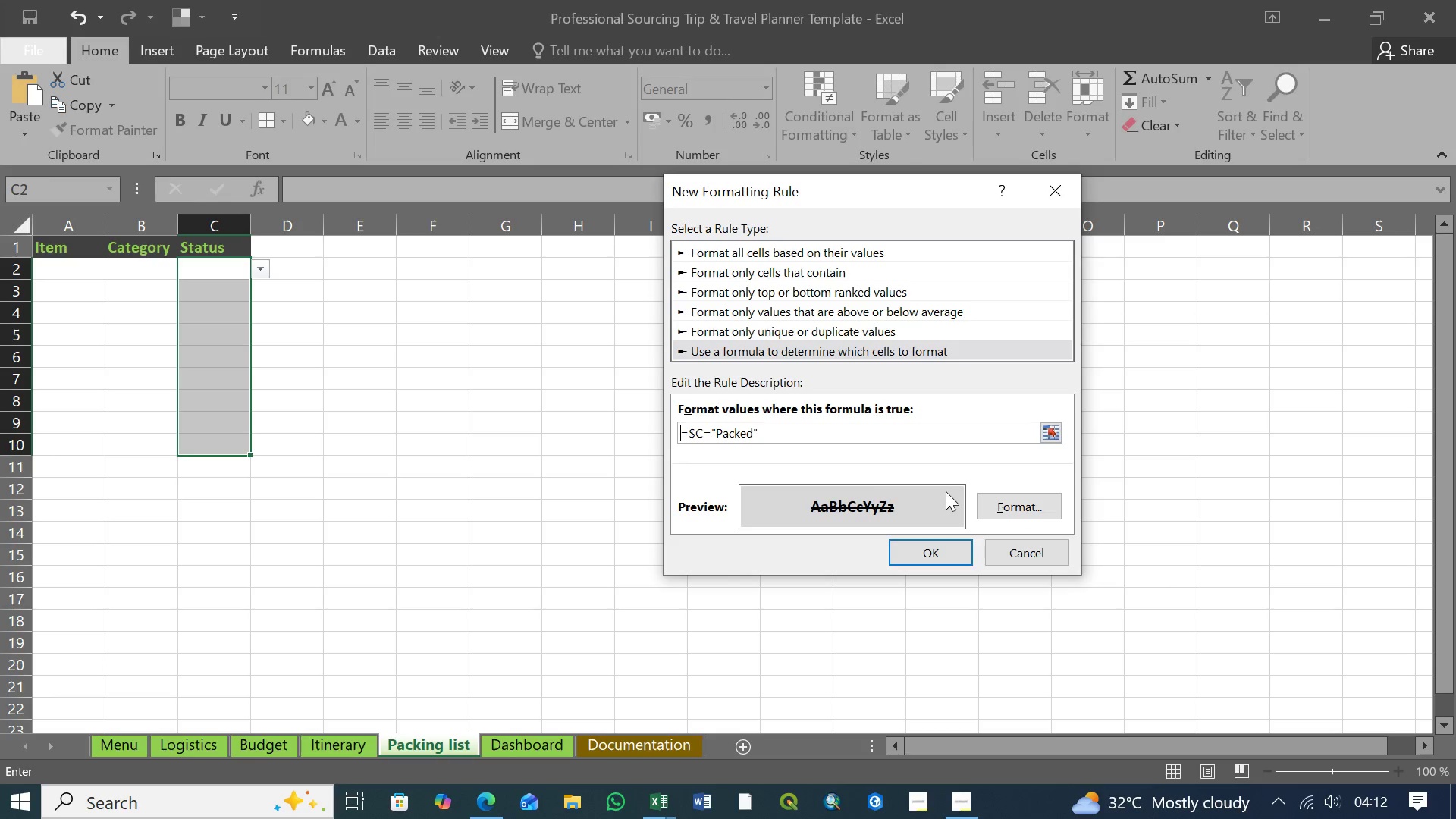 
left_click([703, 435])
 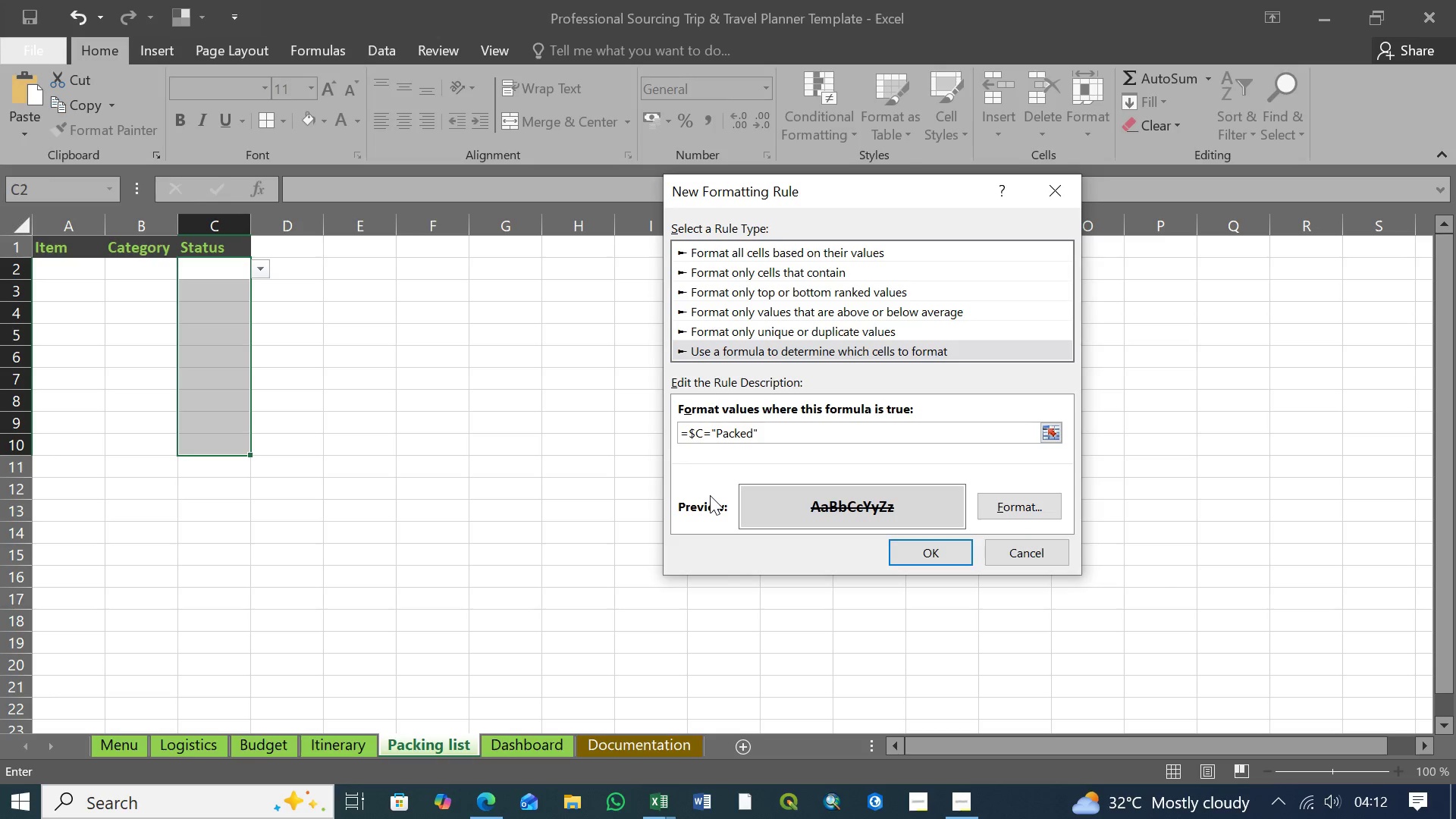 
key(2)
 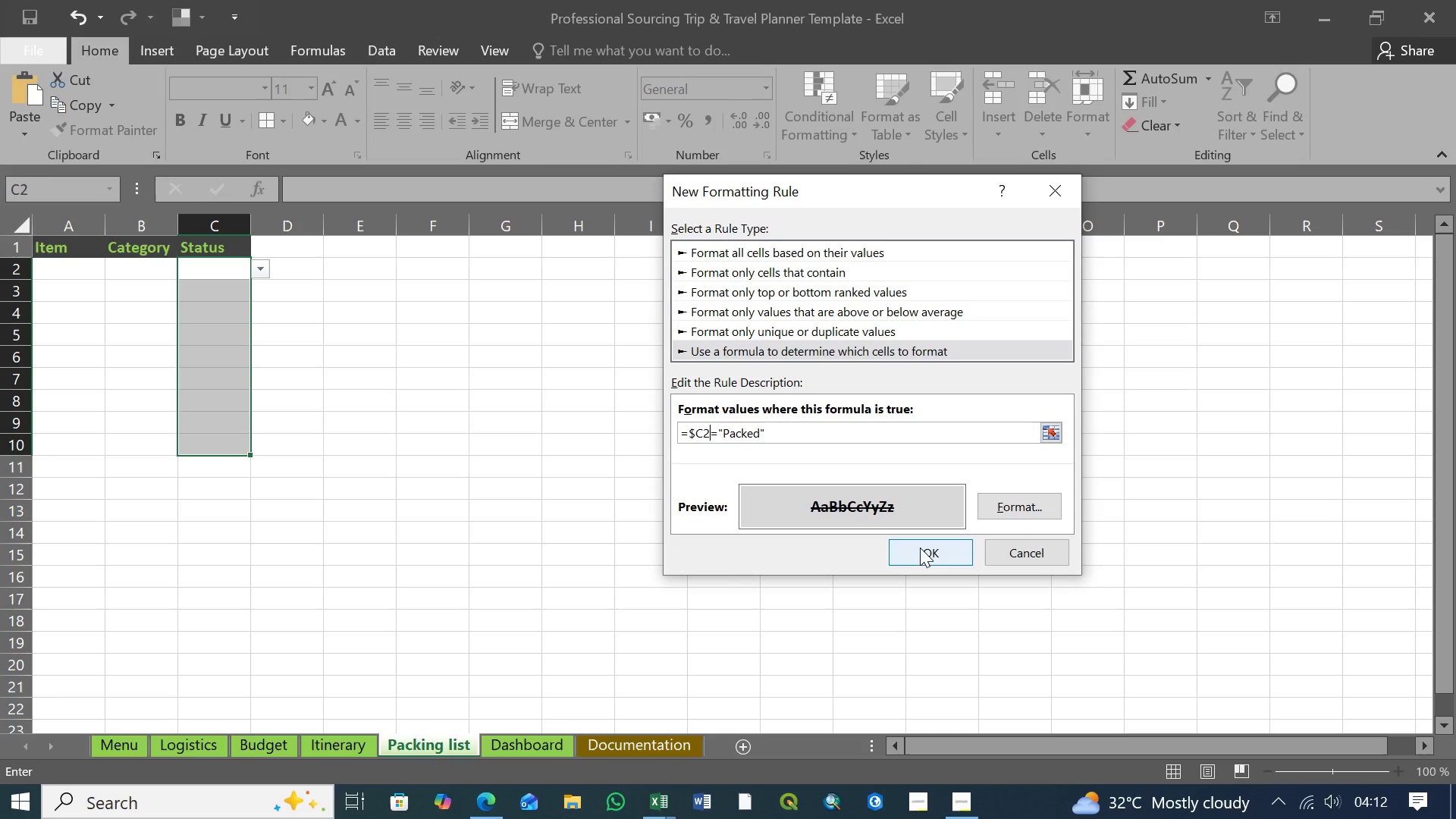 
wait(5.88)
 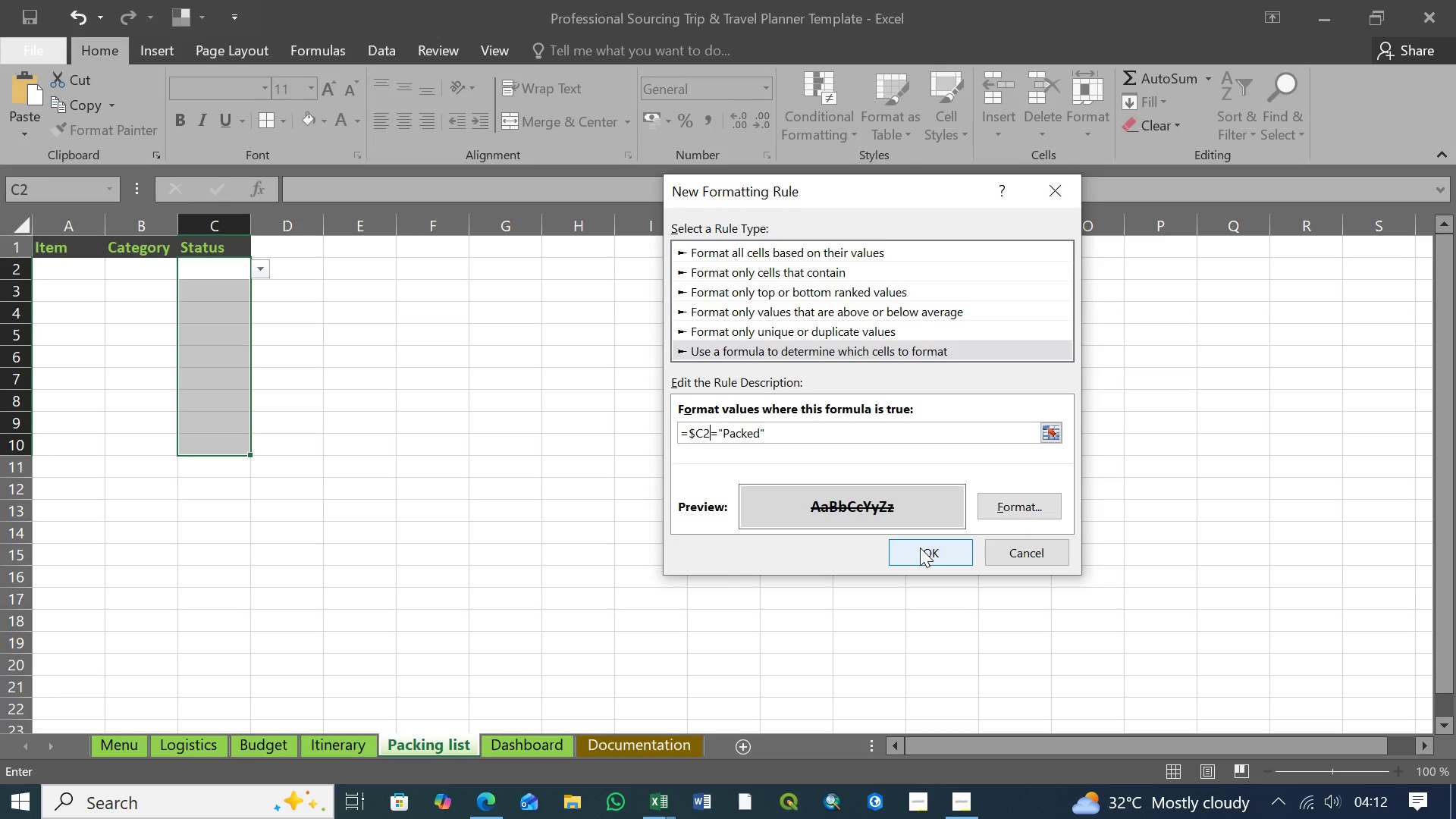 
left_click([927, 553])
 